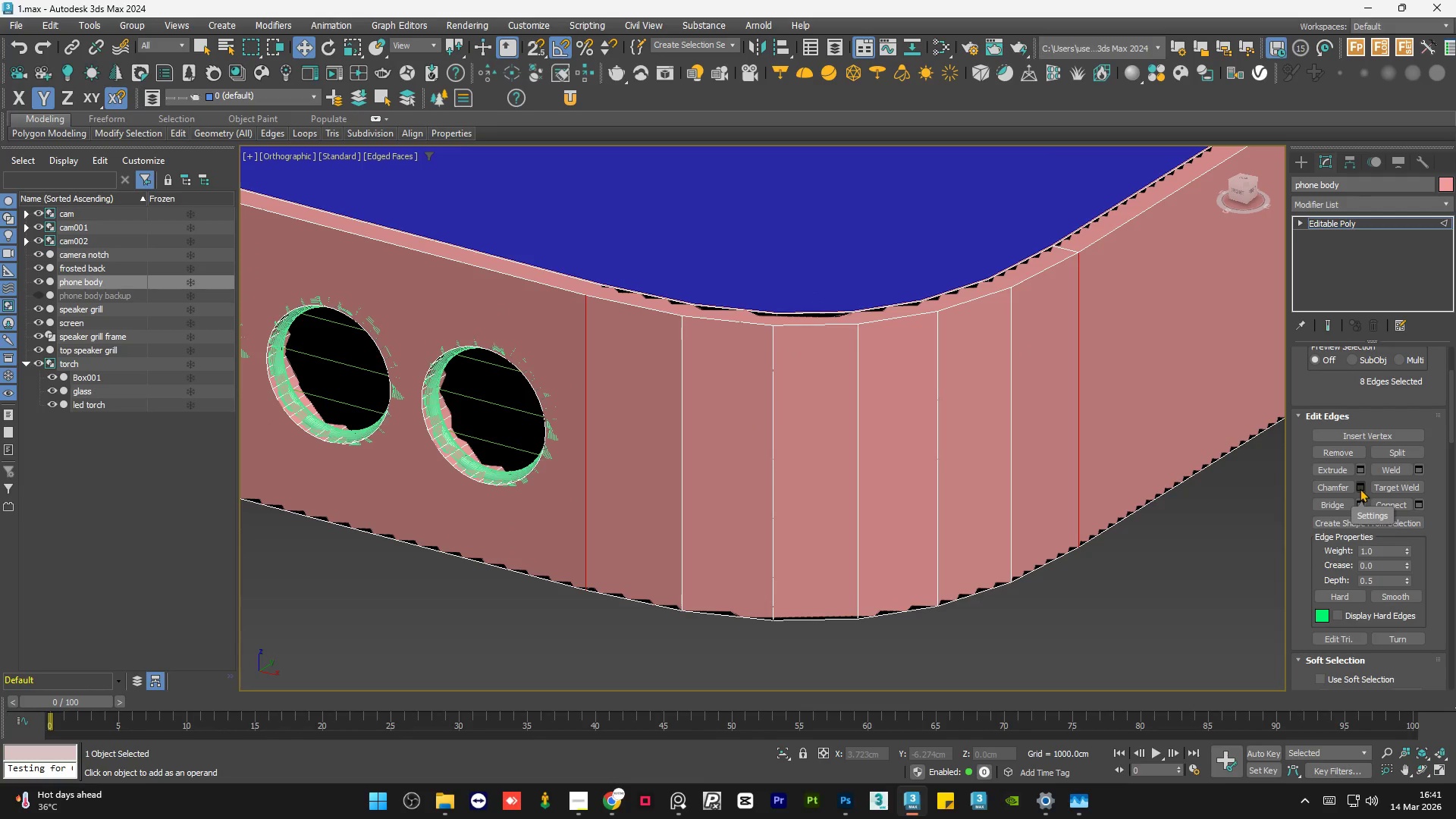 
left_click([1360, 488])
 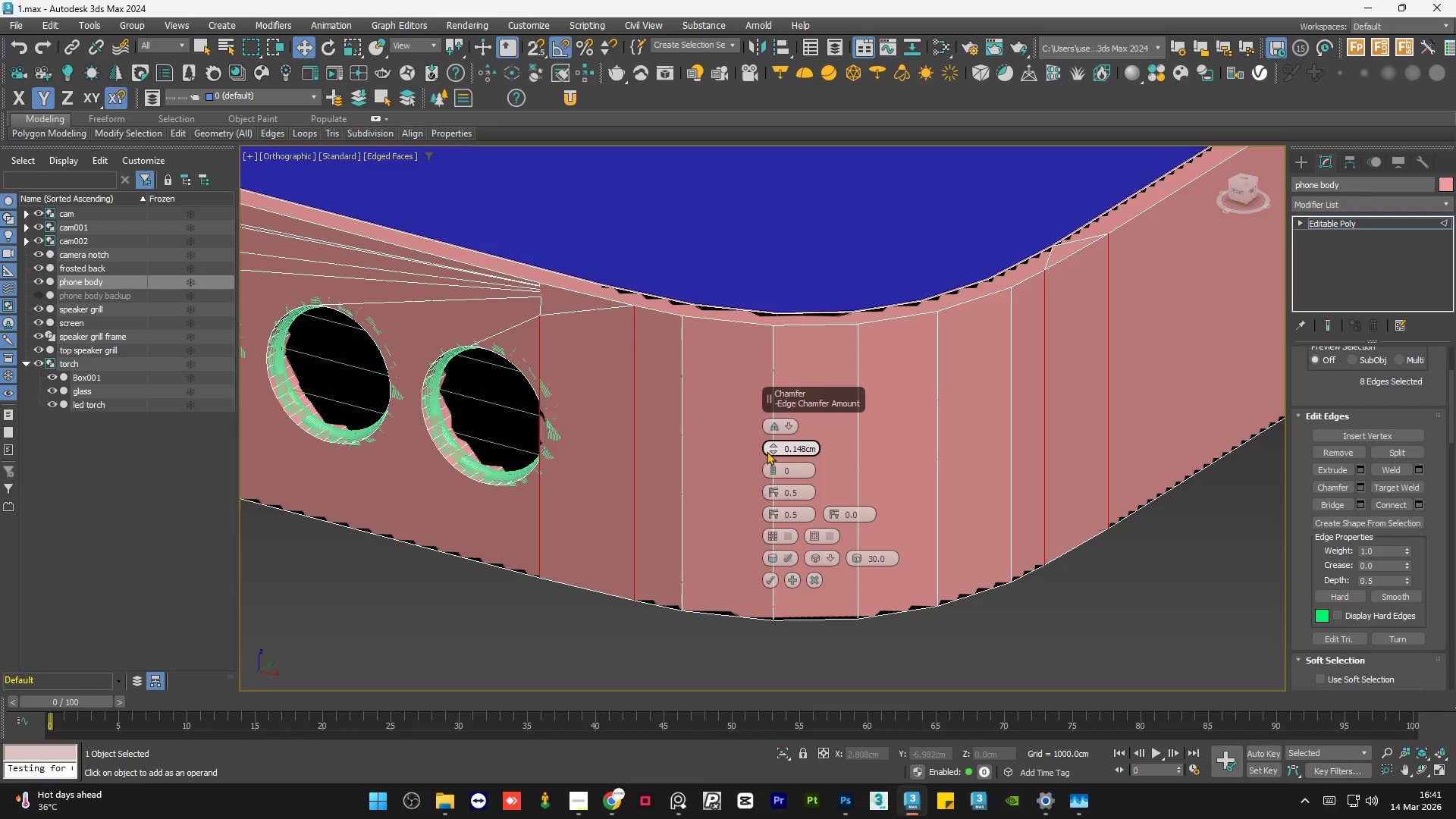 
right_click([770, 451])
 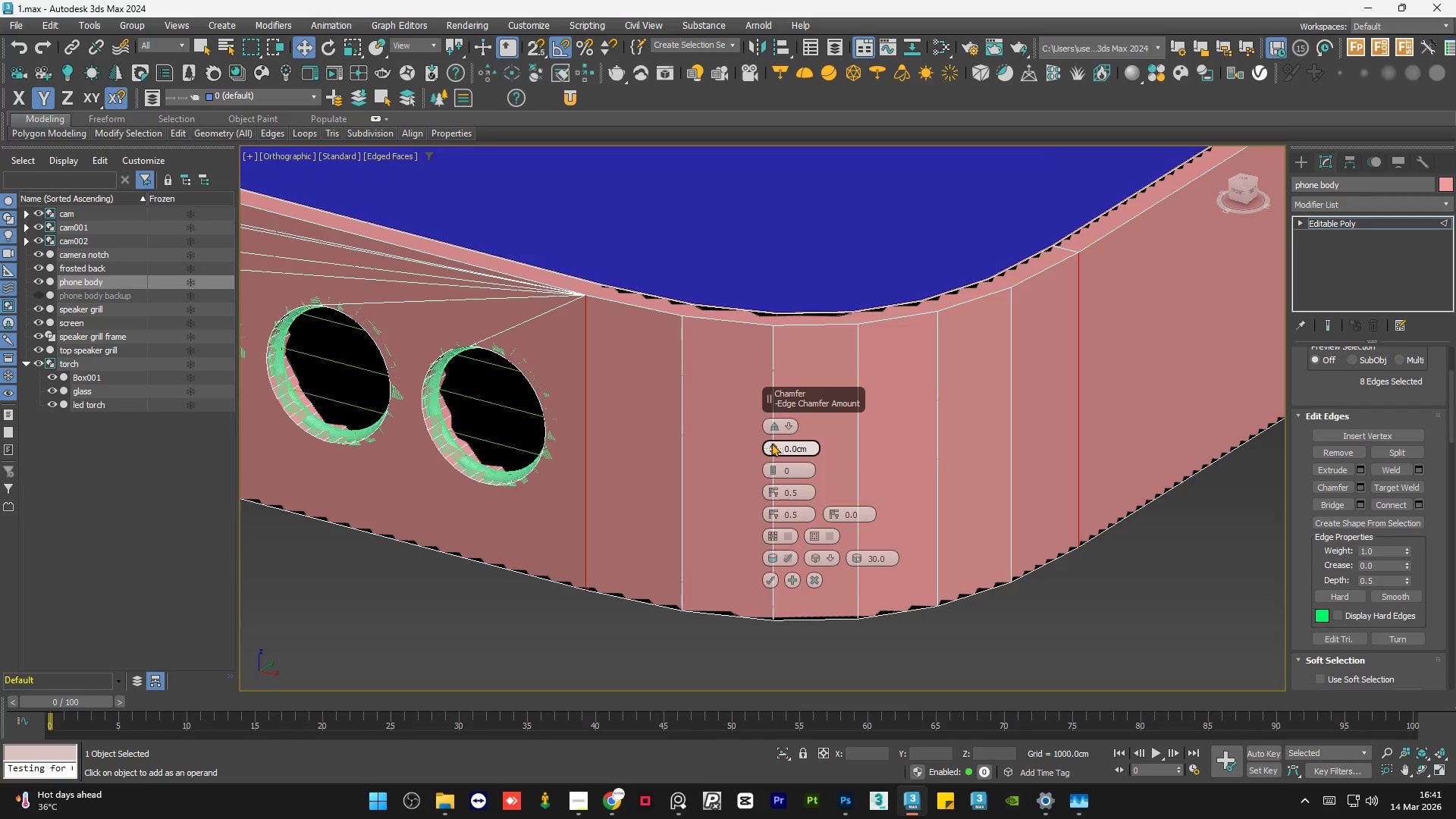 
left_click_drag(start_coordinate=[771, 443], to_coordinate=[770, 438])
 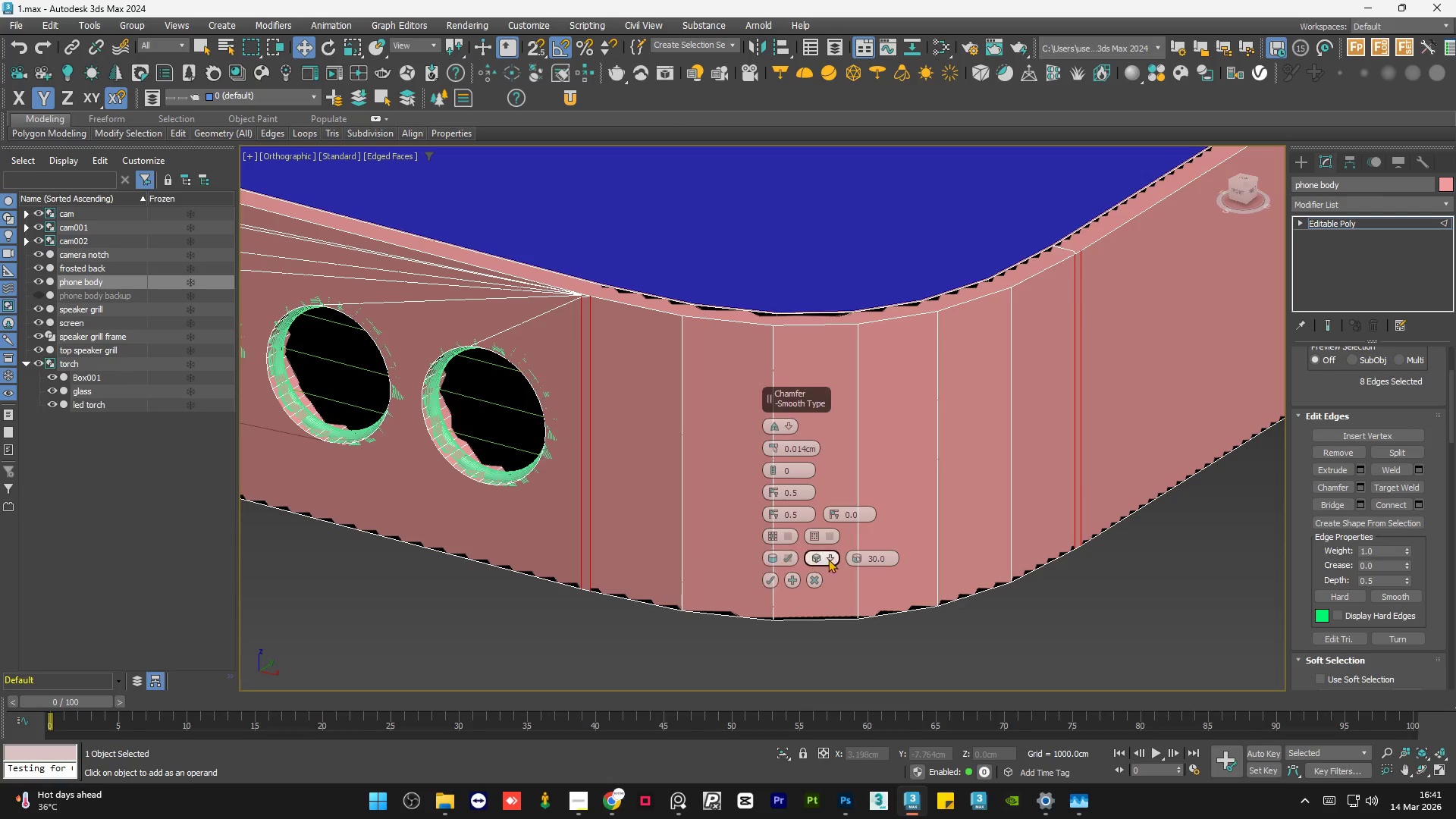 
left_click([830, 556])
 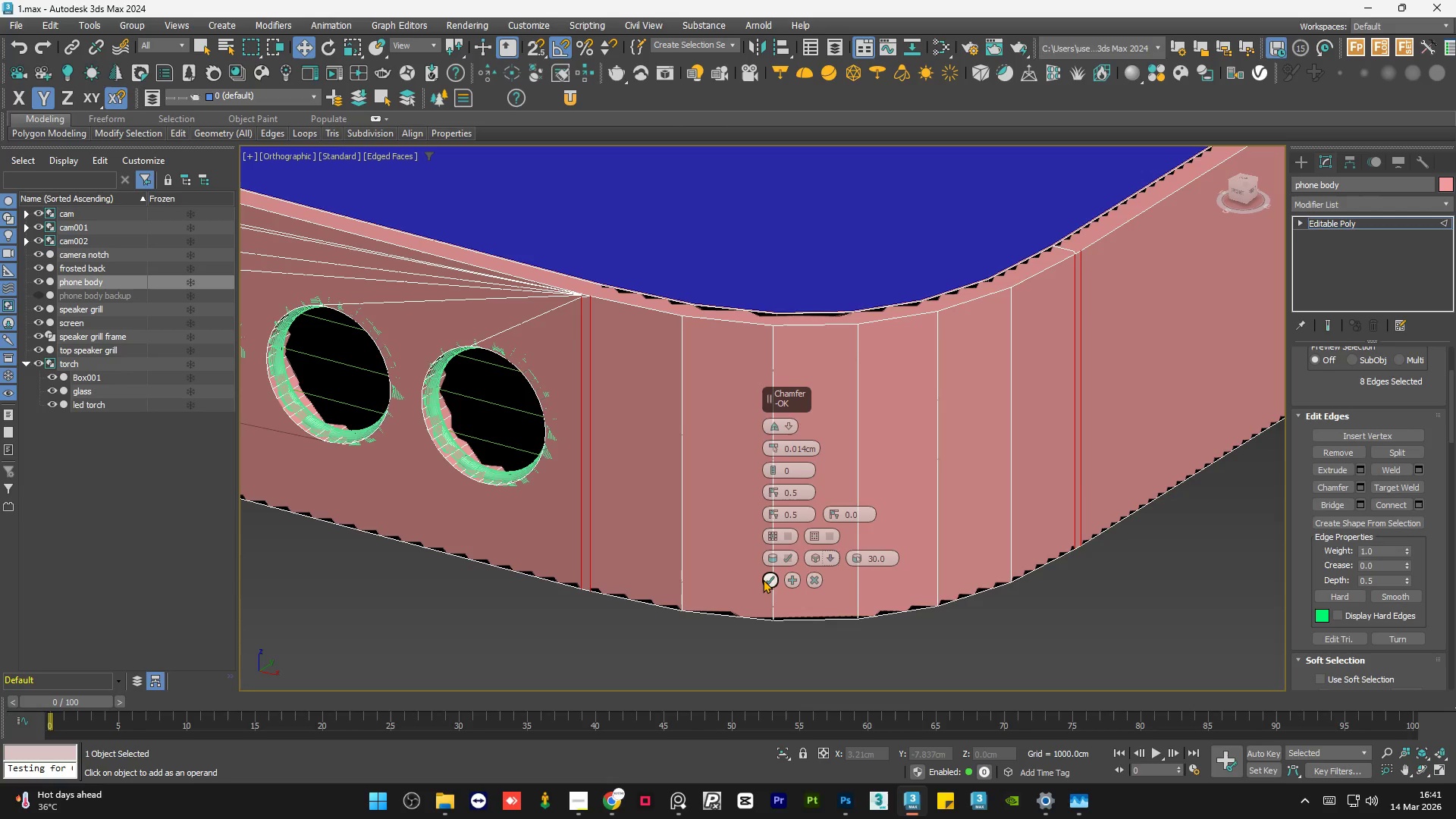 
left_click([764, 579])
 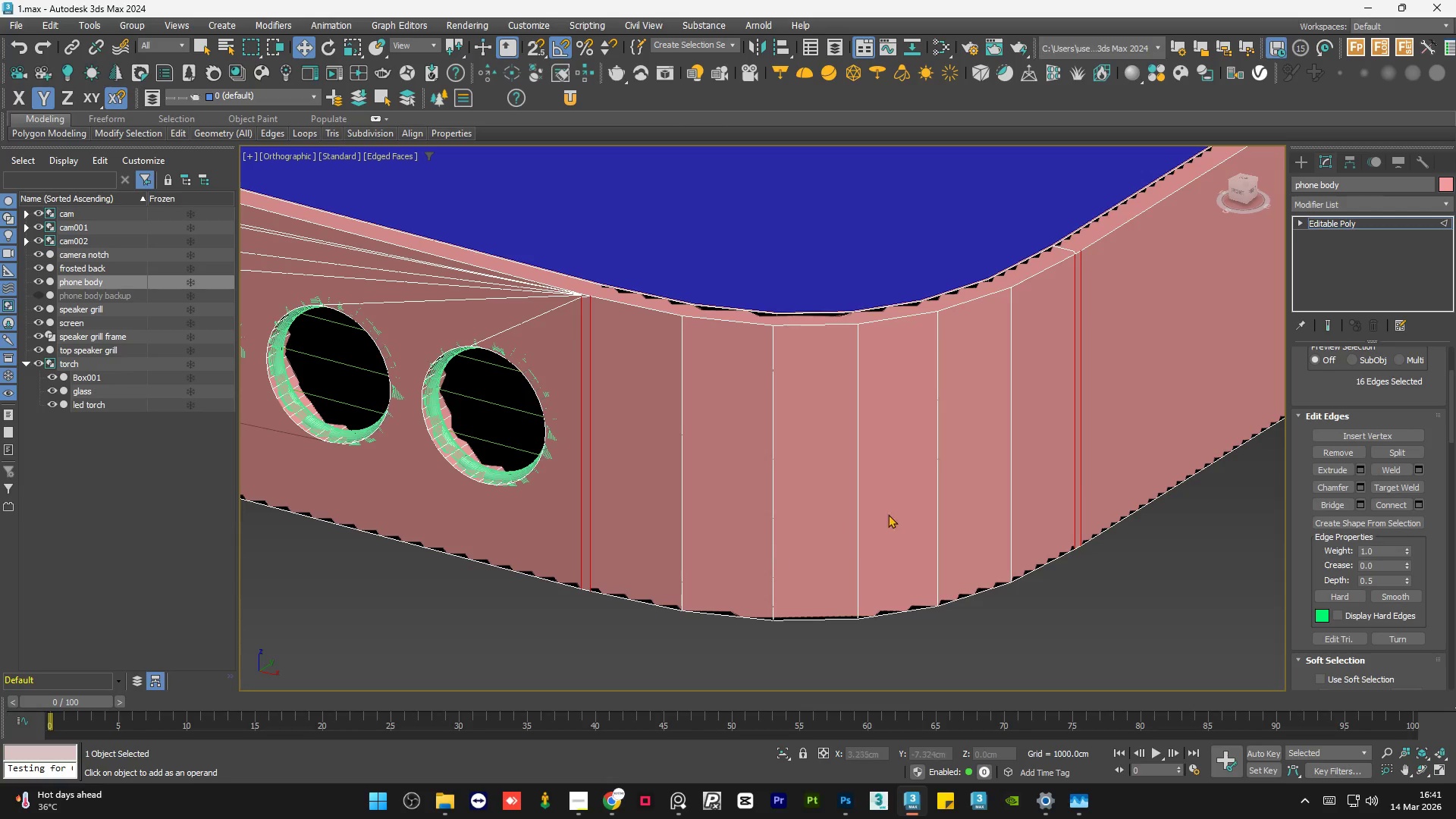 
scroll: coordinate [946, 514], scroll_direction: down, amount: 2.0
 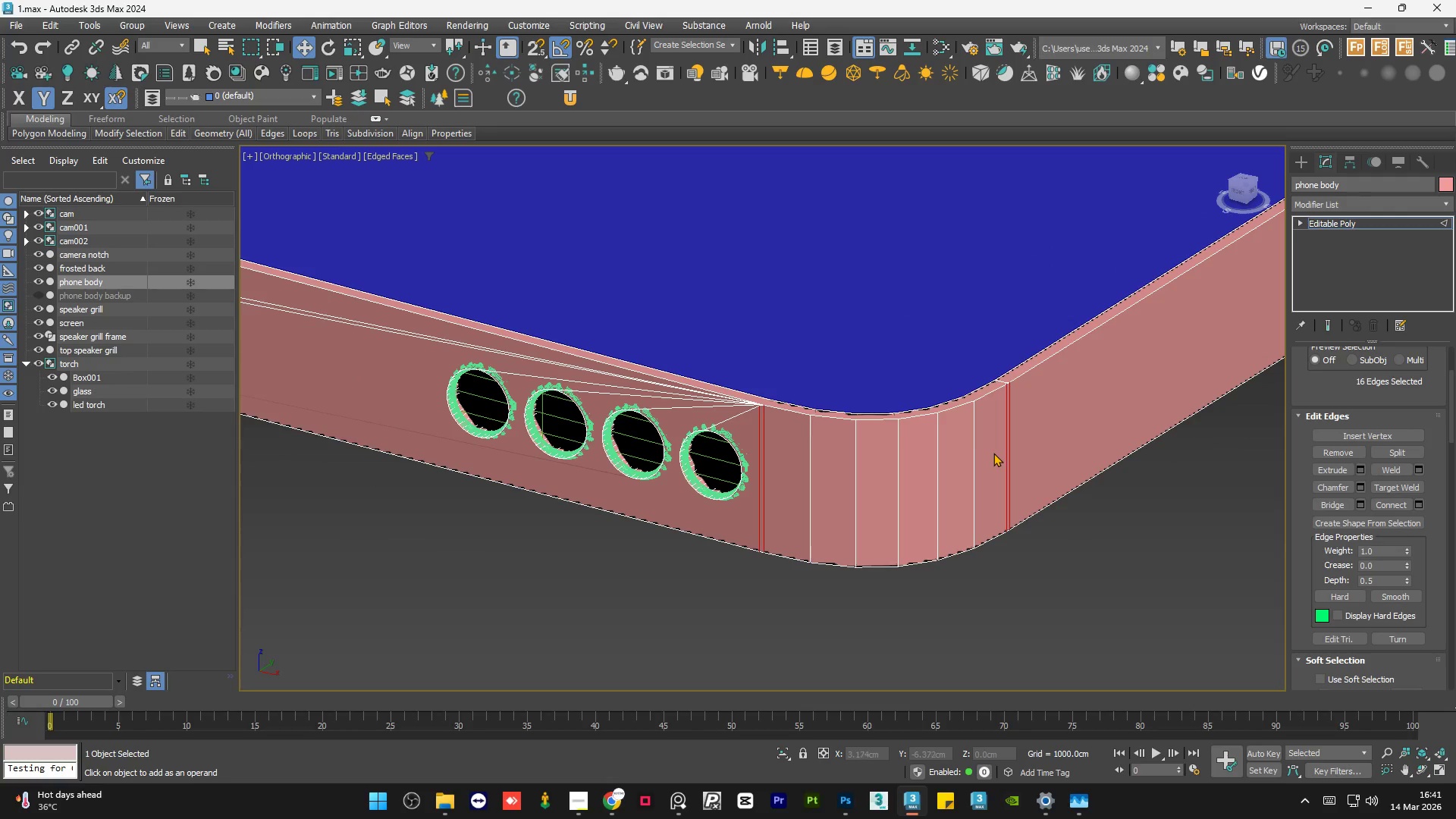 
key(Control+Z)
 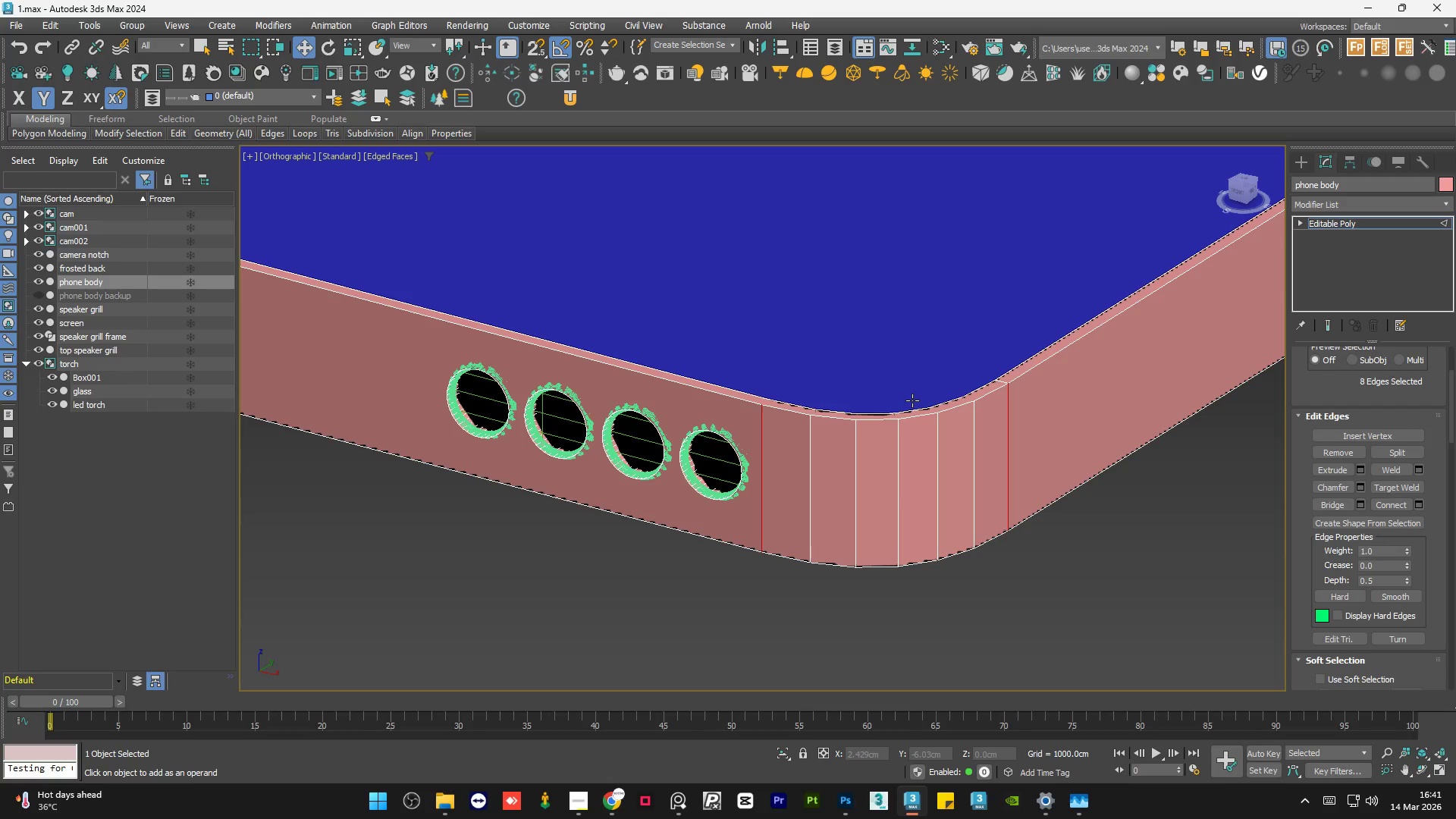 
hold_key(key=AltLeft, duration=0.66)
left_click([765, 459])
 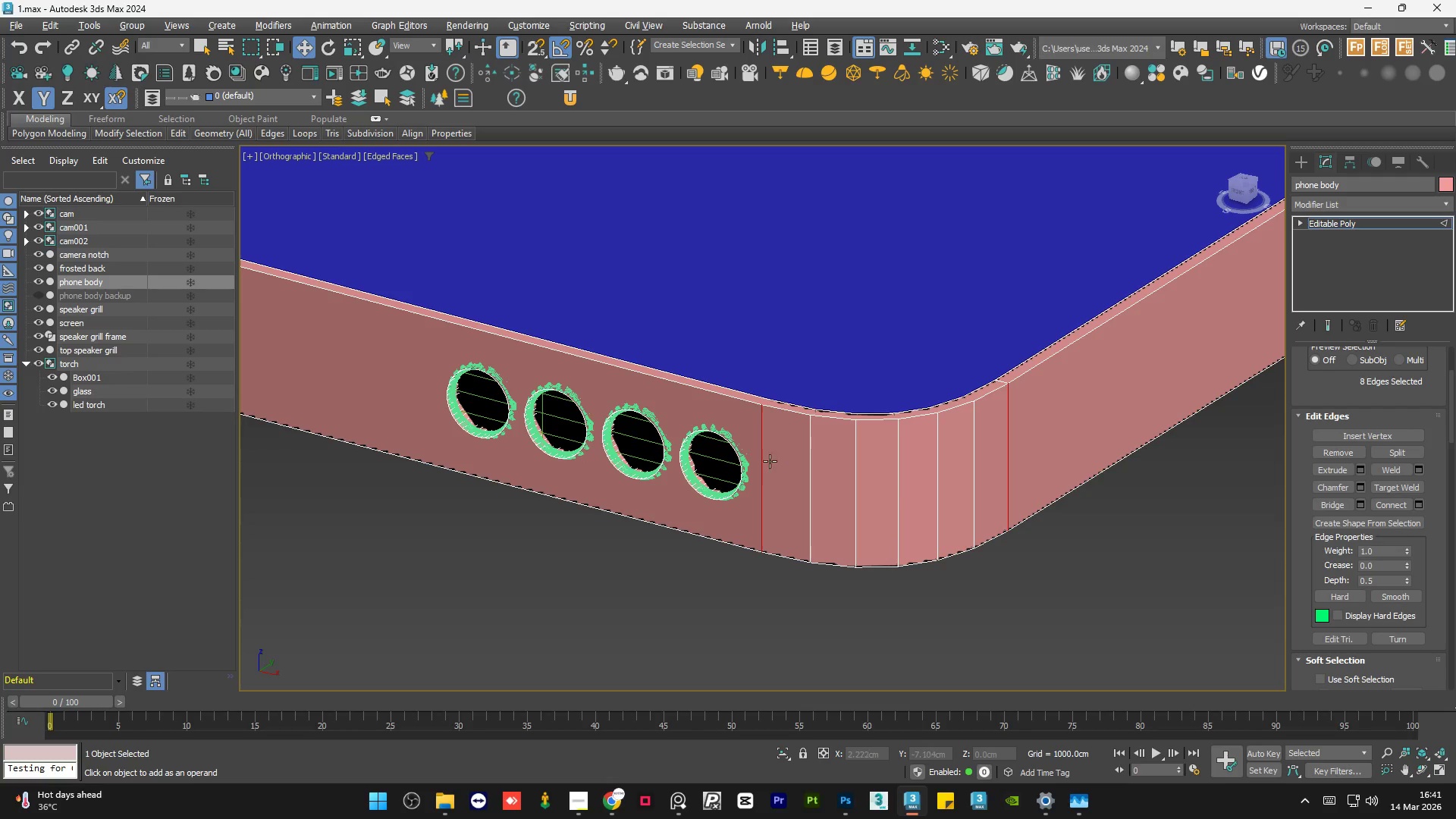 
hold_key(key=AltLeft, duration=0.55)
left_click([764, 463])
 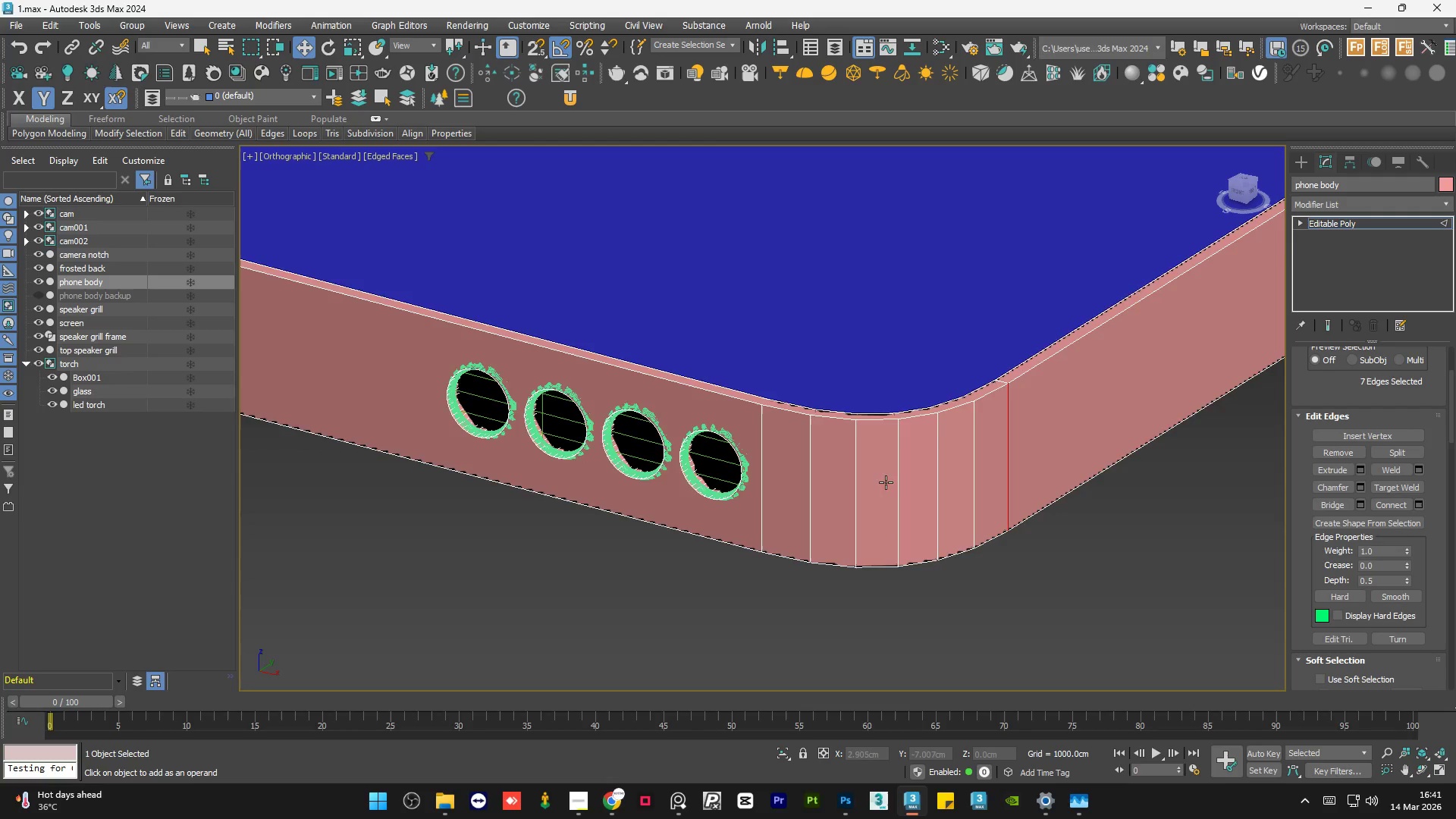 
scroll: coordinate [957, 504], scroll_direction: down, amount: 3.0
 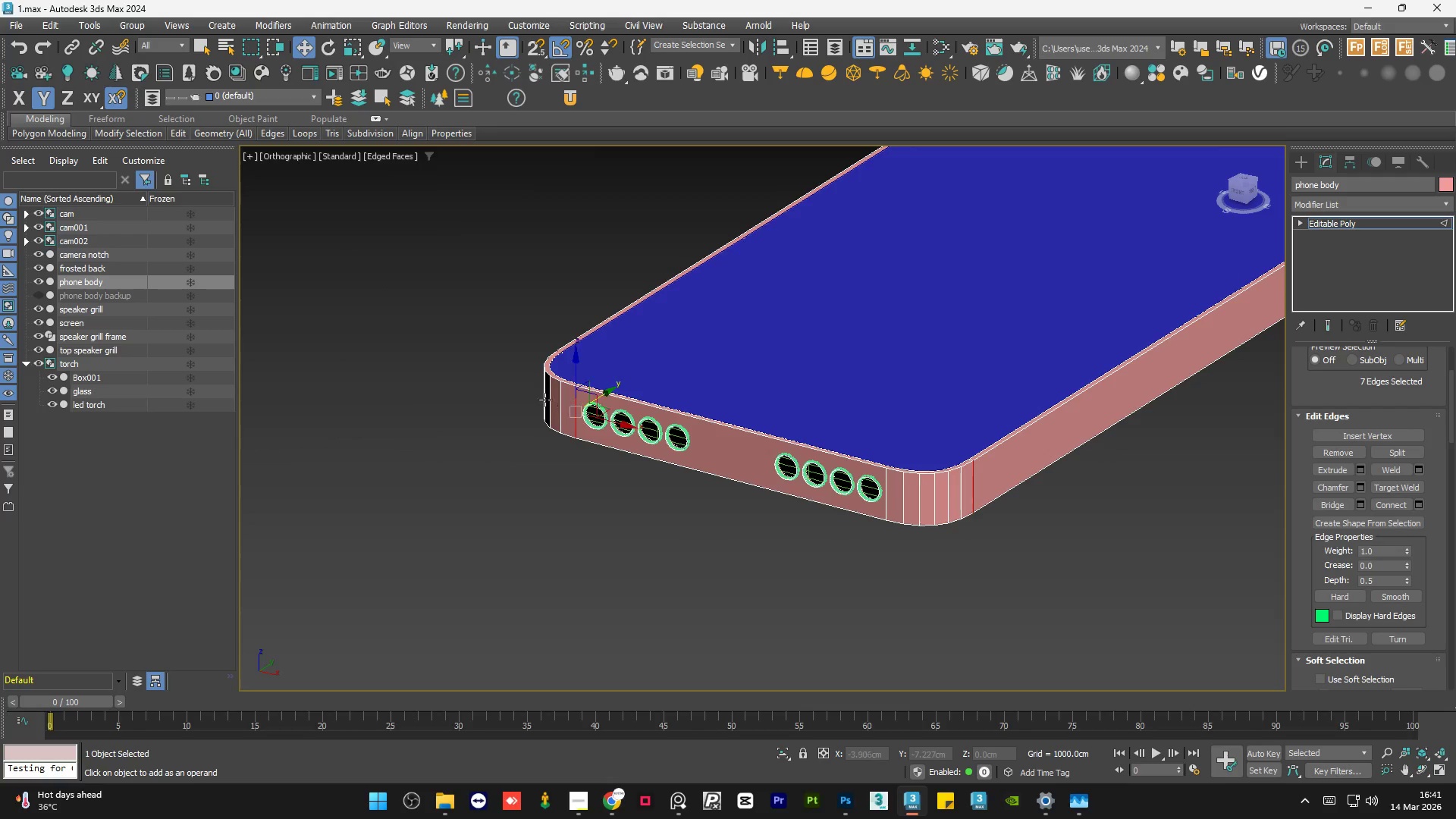 
hold_key(key=AltLeft, duration=1.53)
 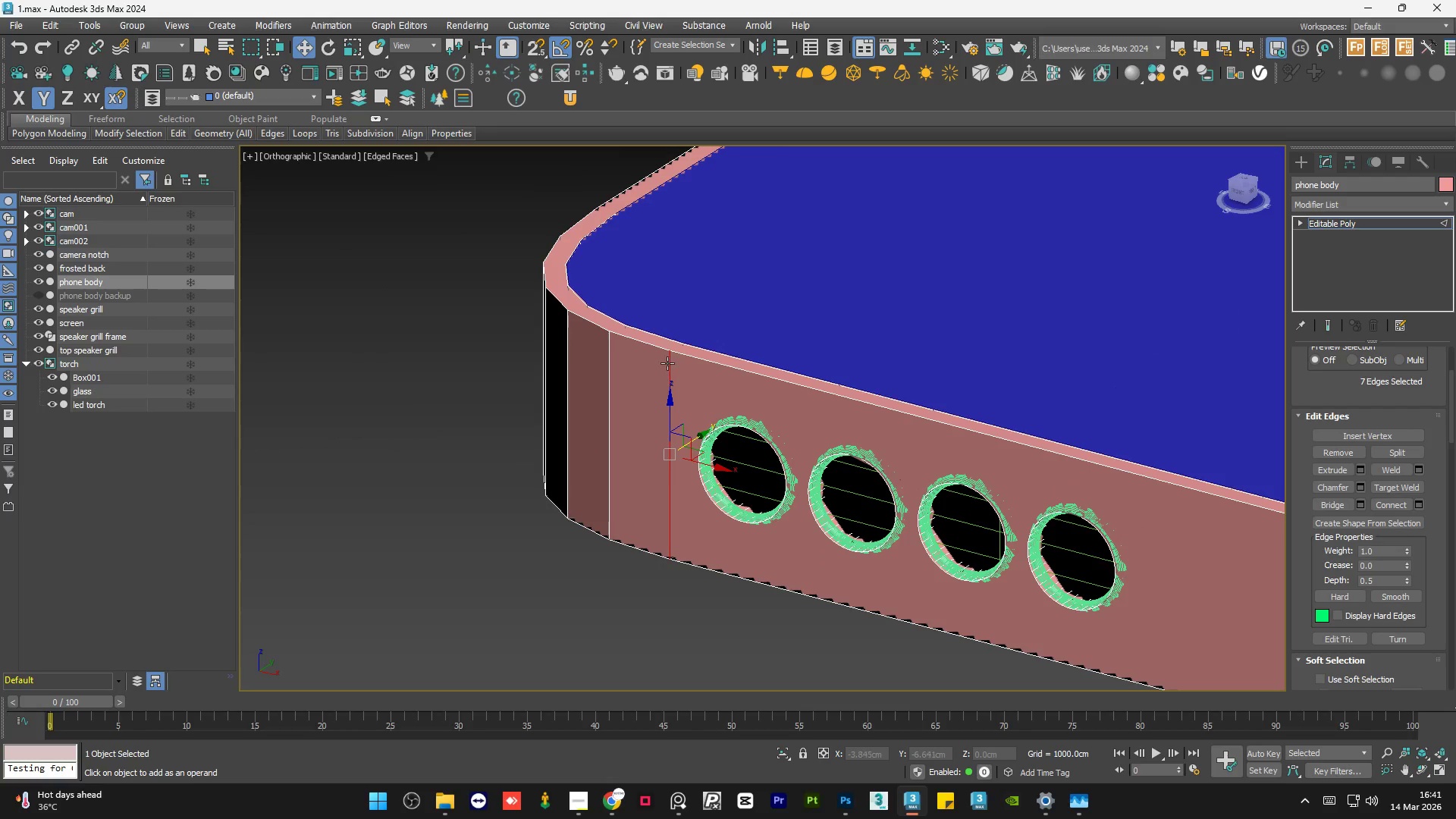 
scroll: coordinate [551, 397], scroll_direction: up, amount: 4.0
 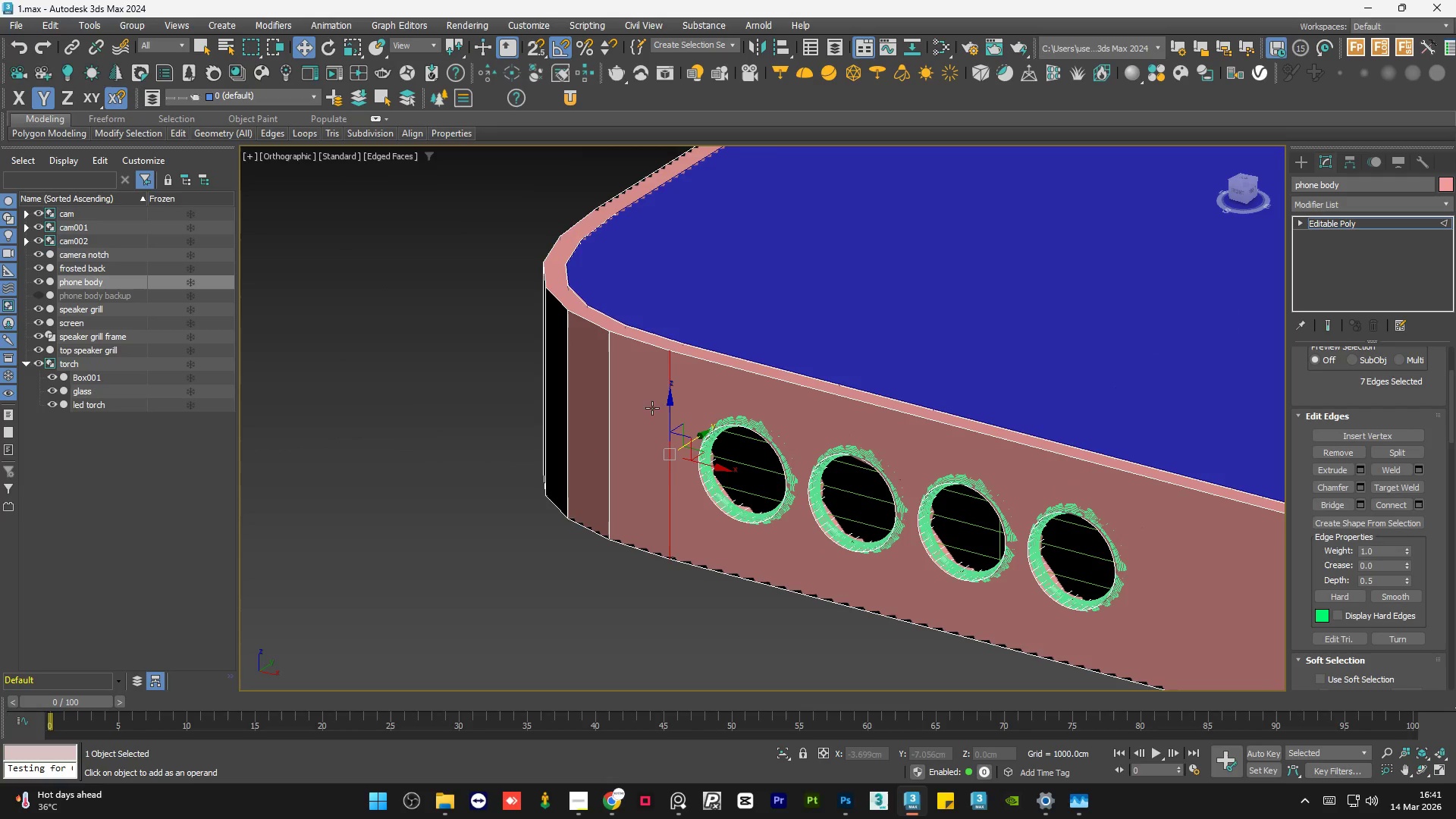 
hold_key(key=AltLeft, duration=0.5)
left_click([673, 366])
 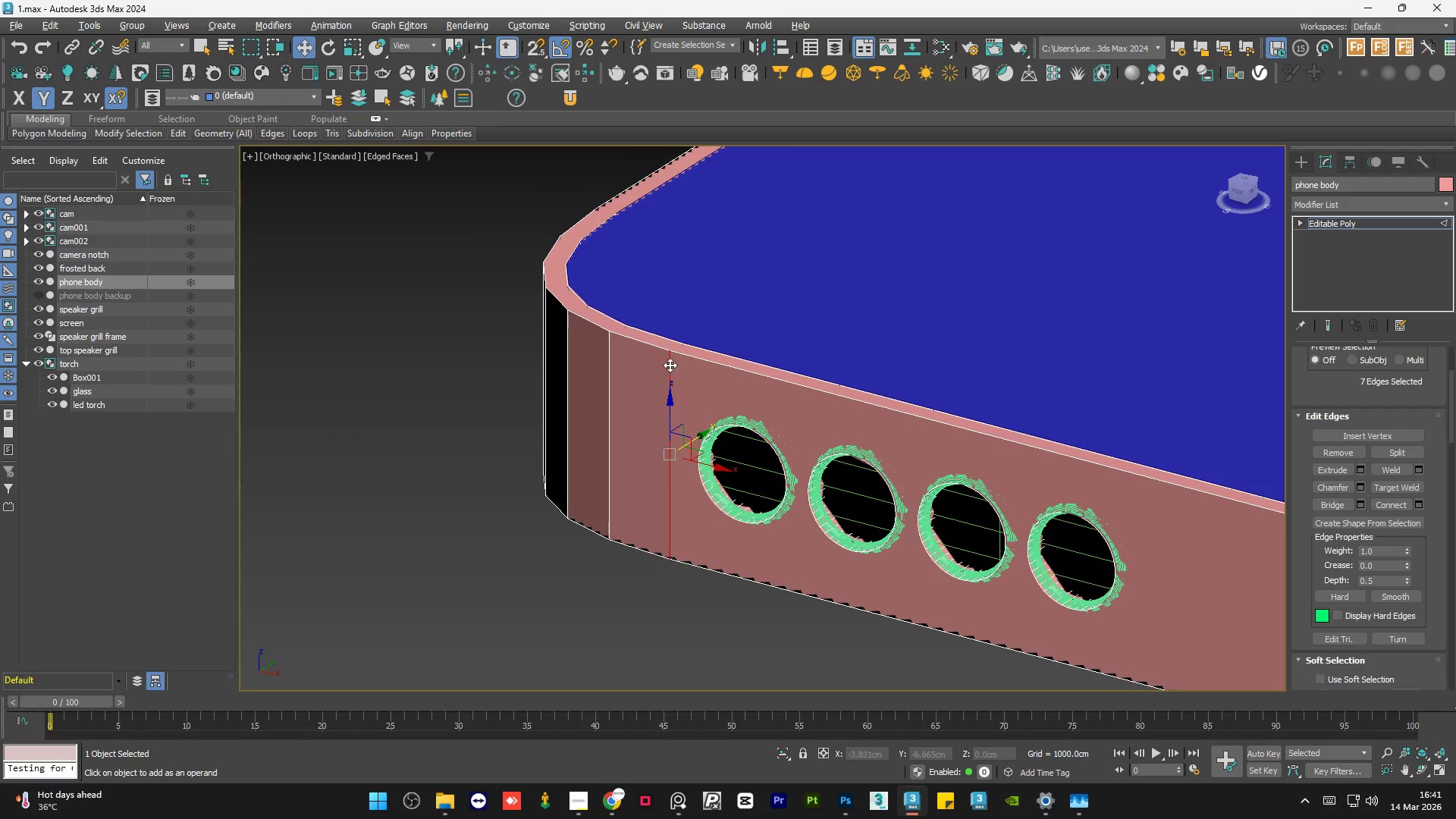 
hold_key(key=AltLeft, duration=0.8)
 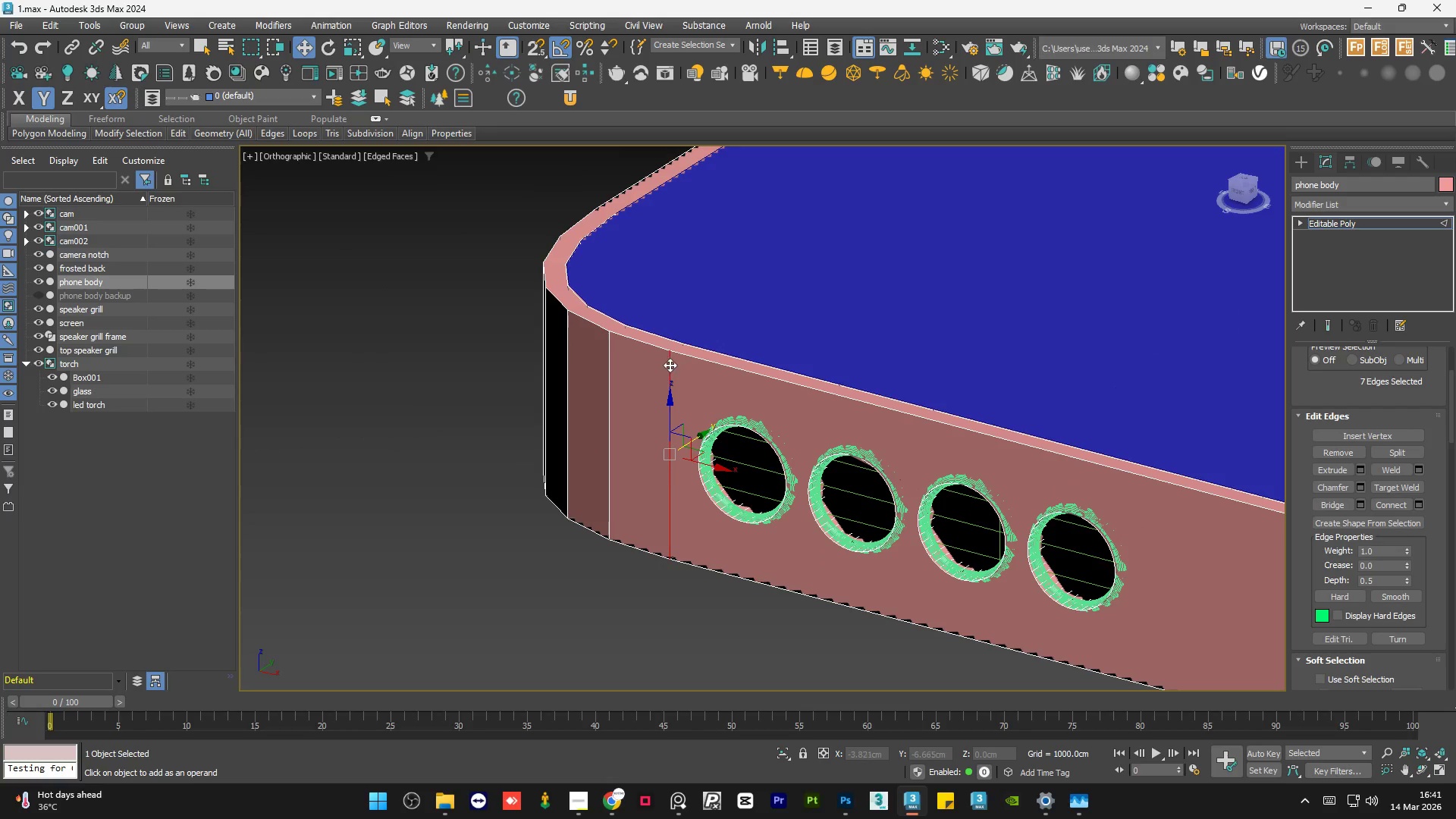 
hold_key(key=AltLeft, duration=0.34)
left_click([670, 365])
 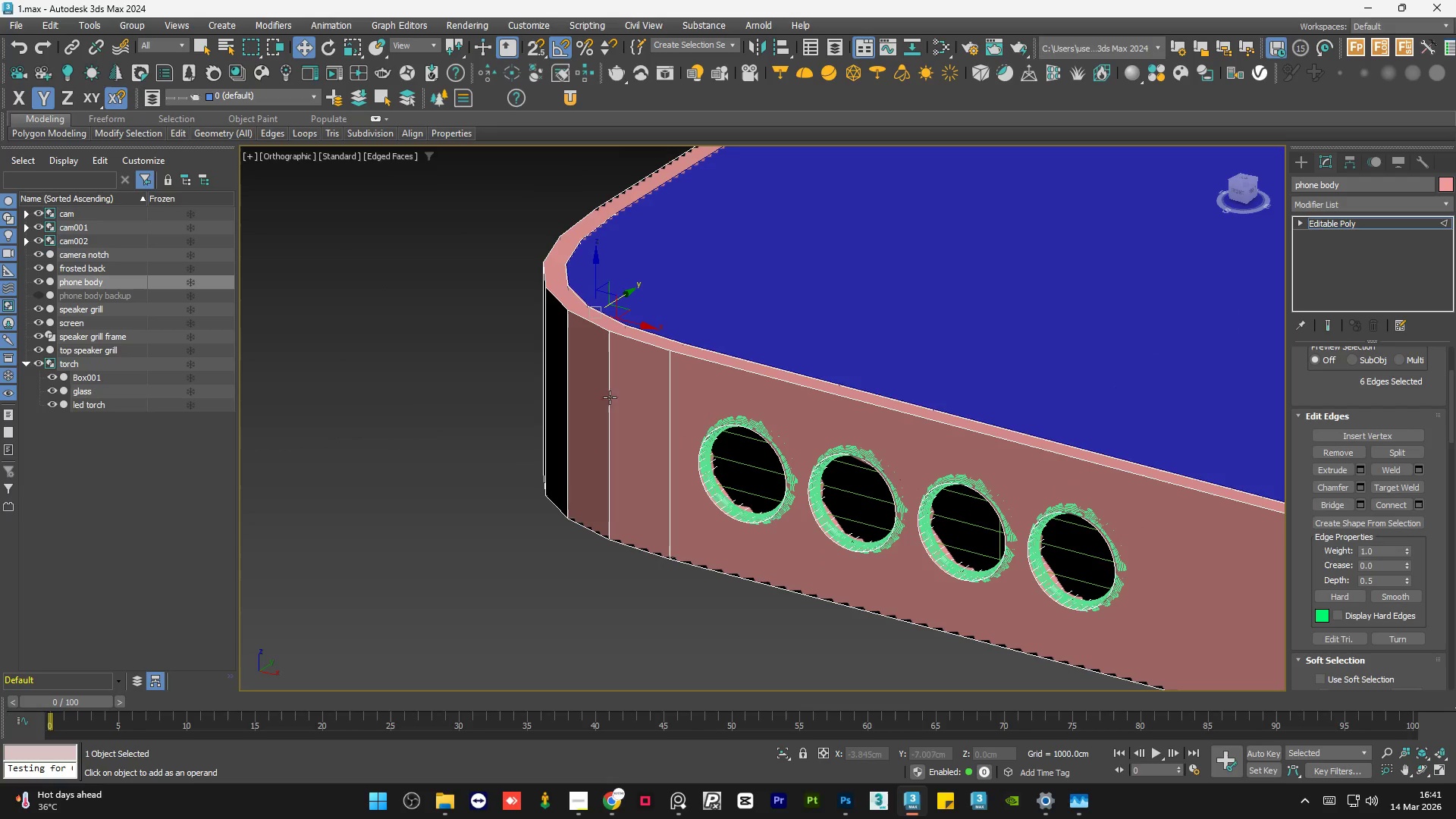 
hold_key(key=ControlLeft, duration=0.73)
left_click([607, 411])
 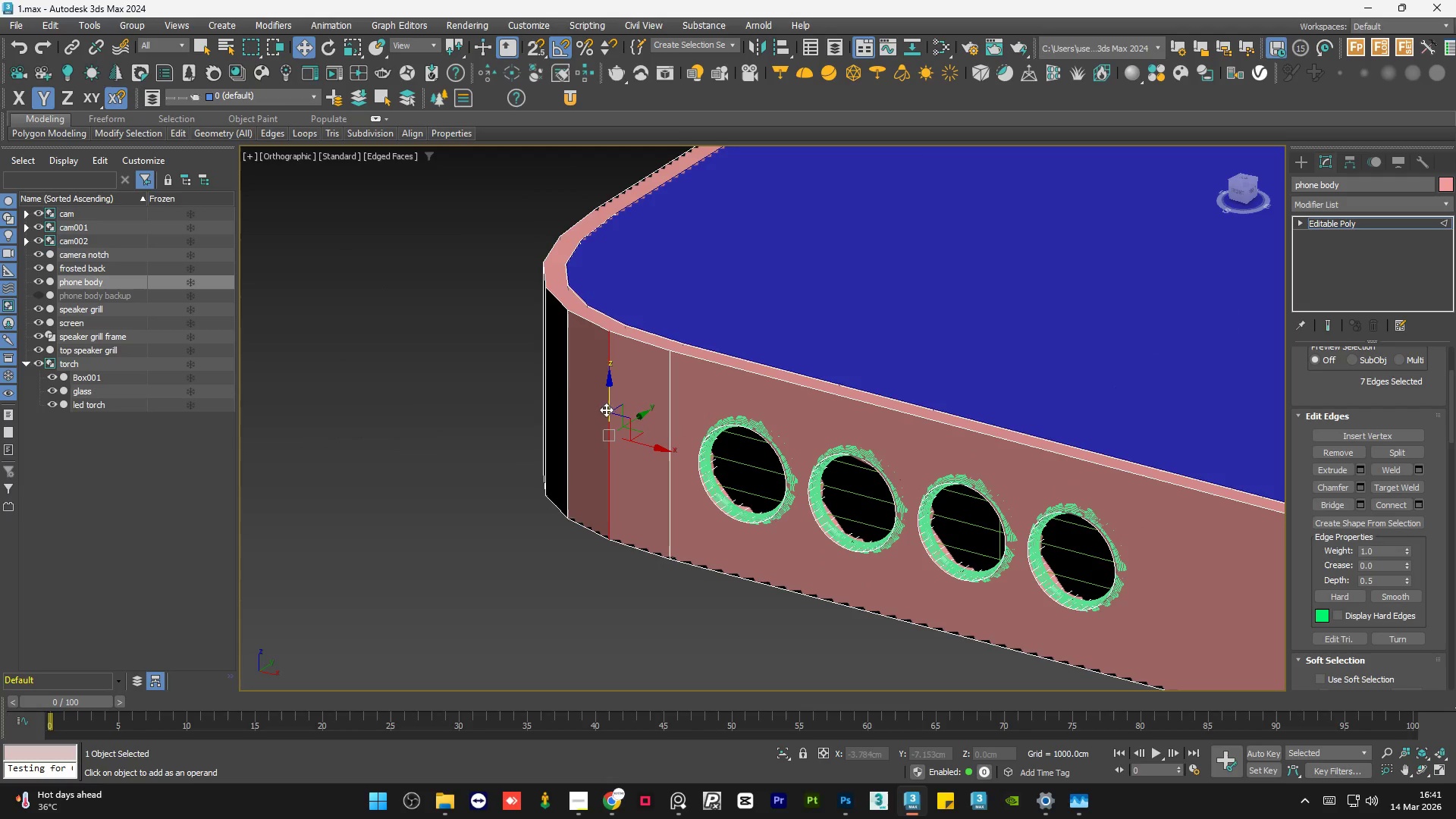 
hold_key(key=ControlLeft, duration=1.64)
scroll: coordinate [545, 370], scroll_direction: down, amount: 4.0
 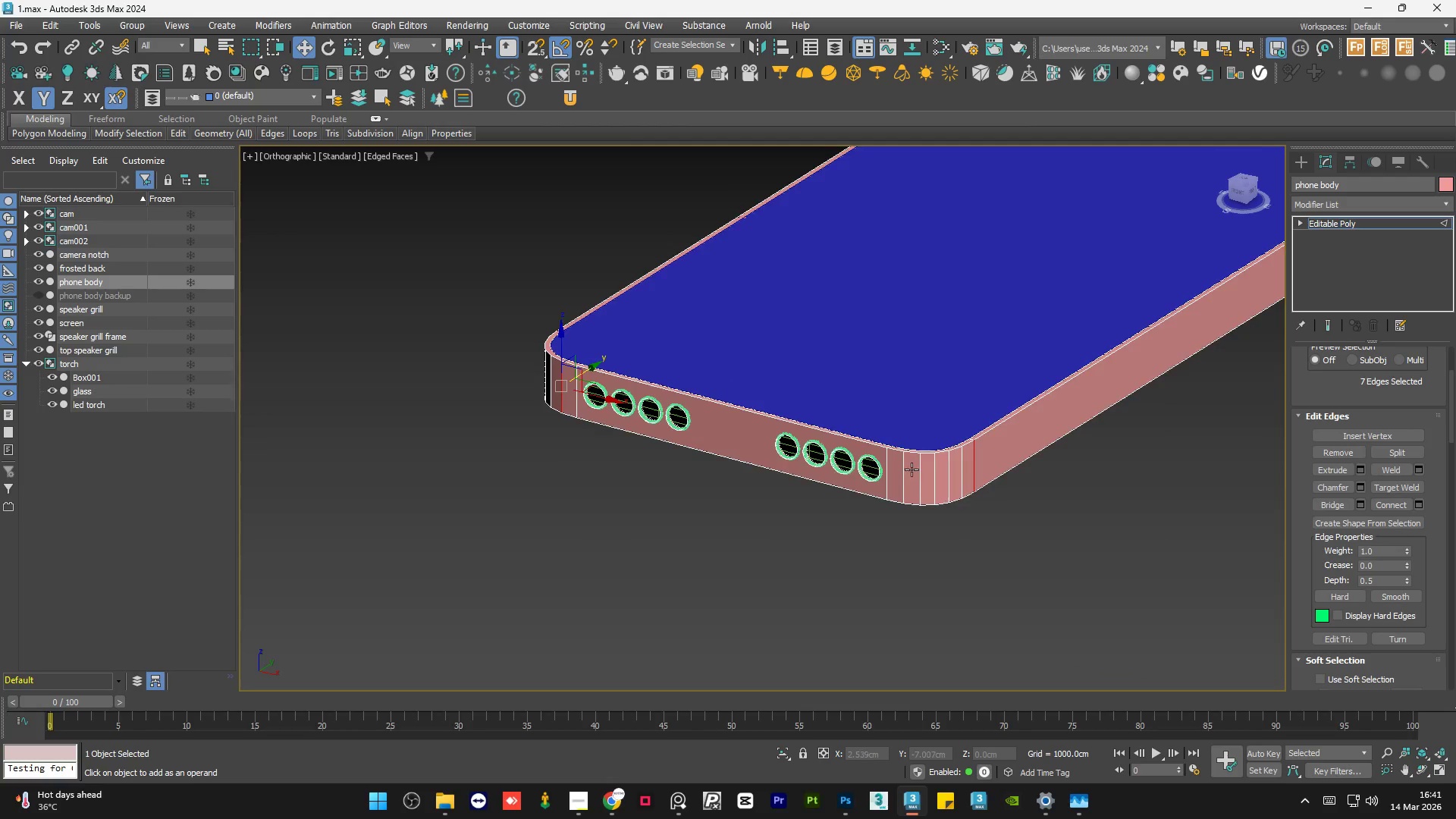 
scroll: coordinate [912, 469], scroll_direction: up, amount: 3.0
 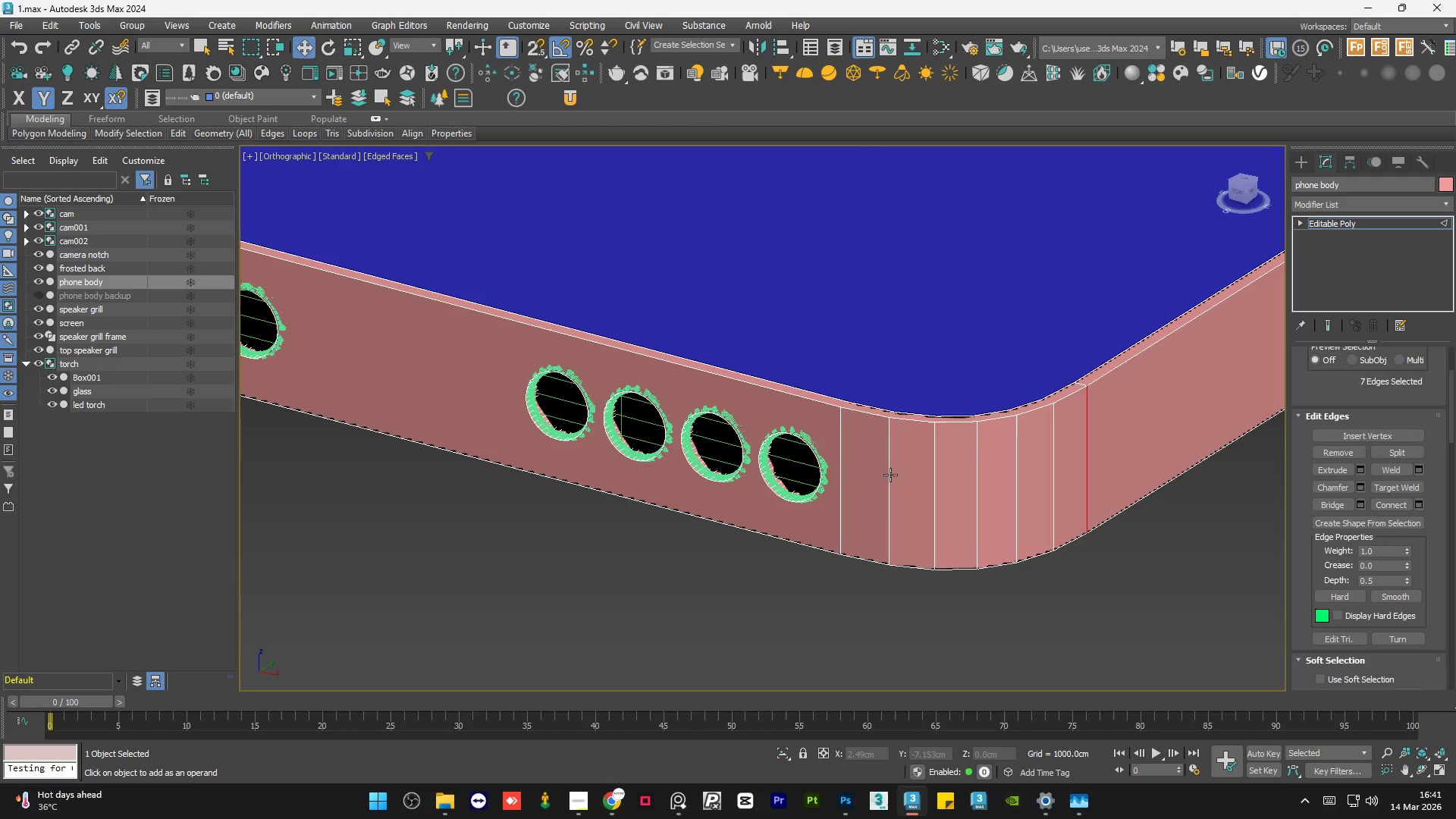 
left_click([890, 475])
 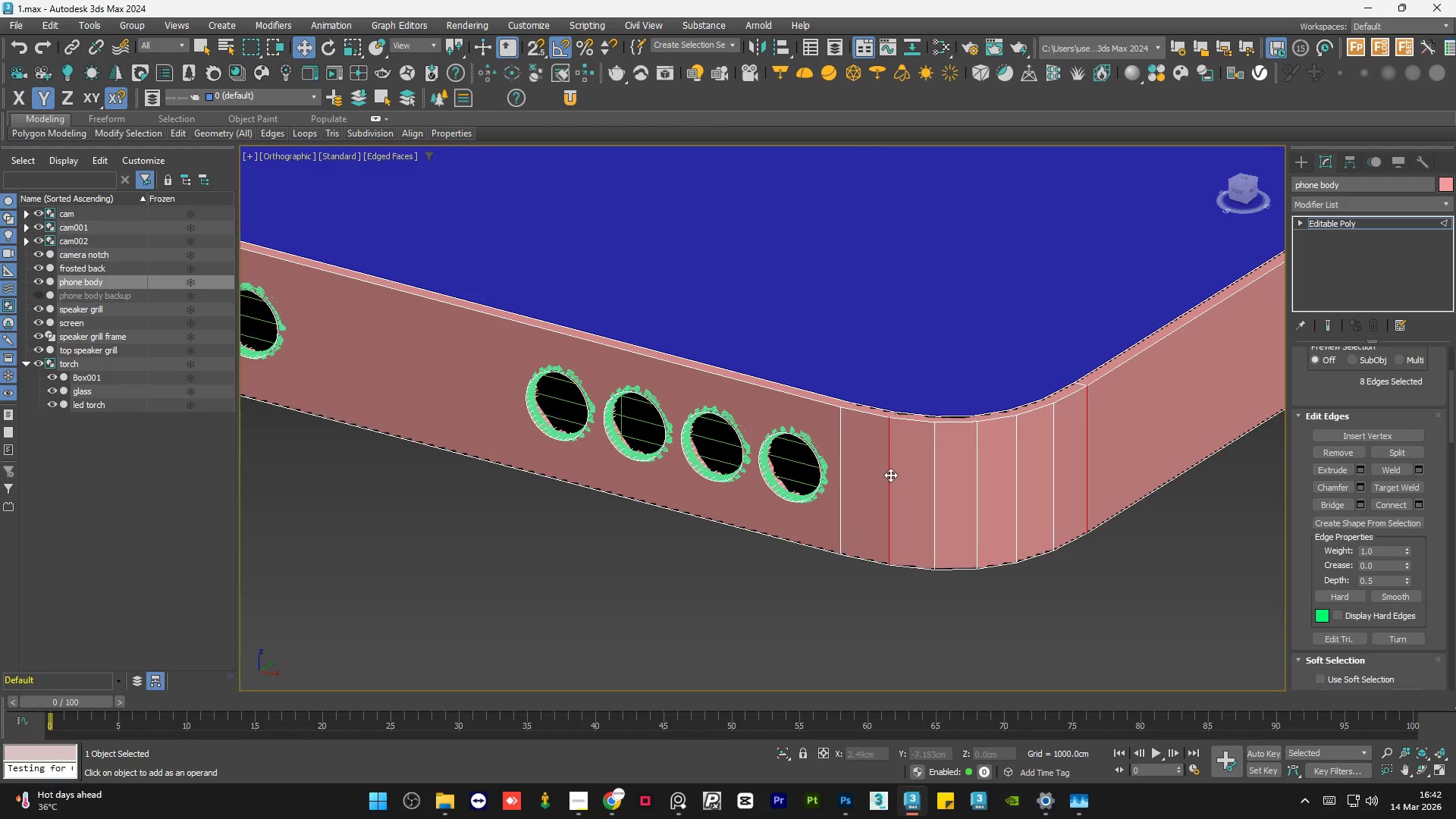 
key(Control+ControlLeft)
 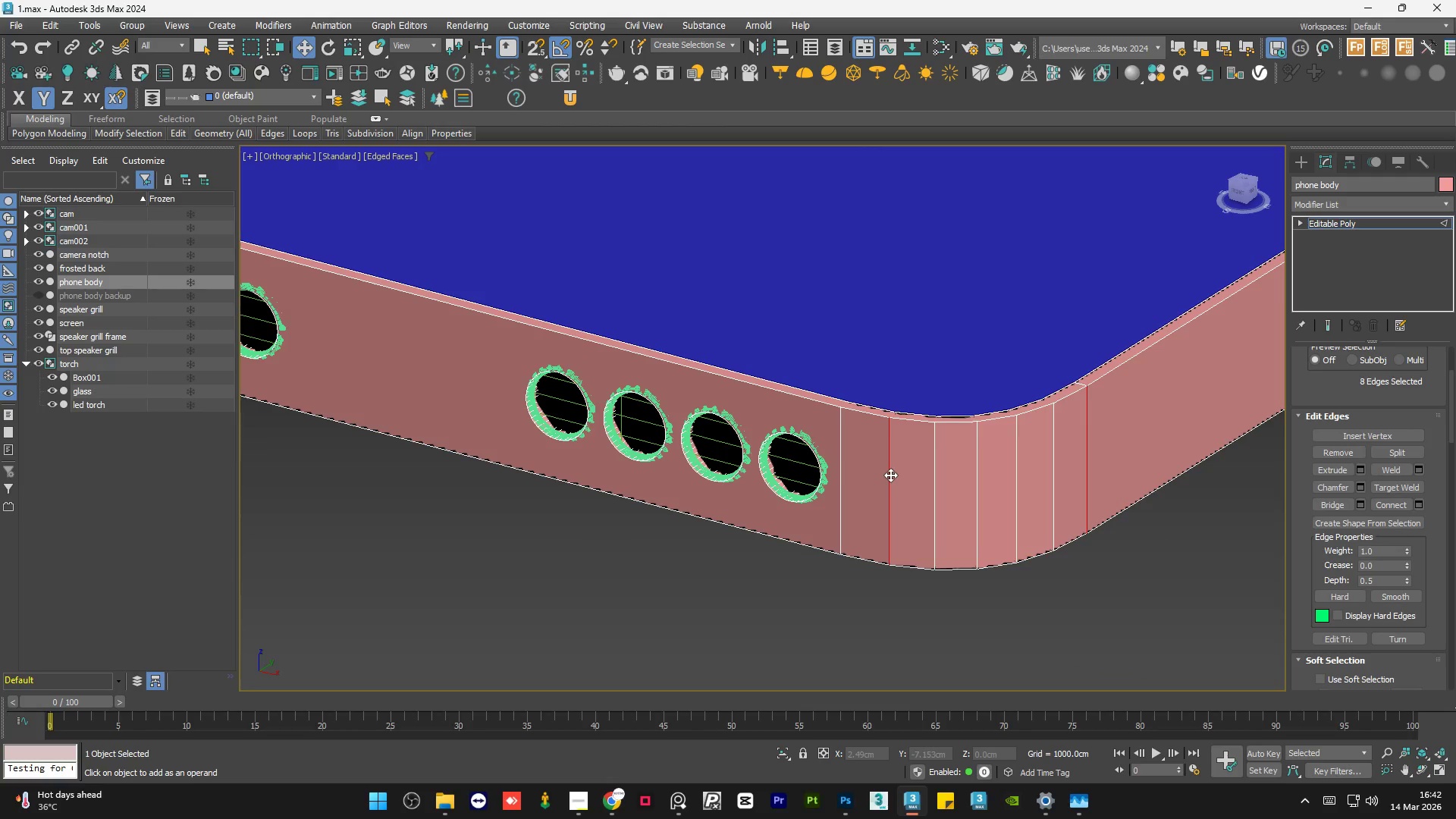 
key(Control+ControlLeft)
 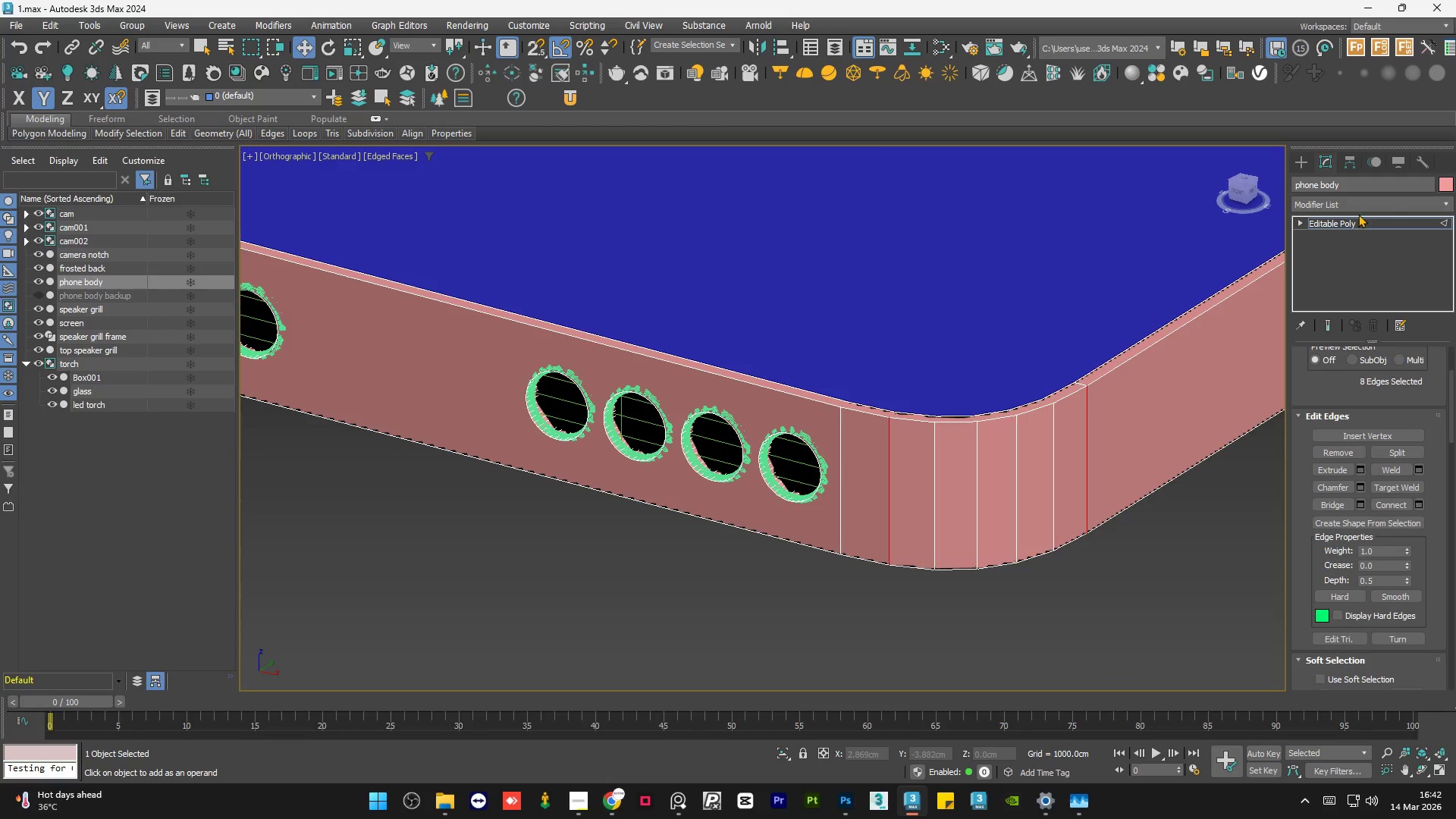 
left_click([1361, 206])
 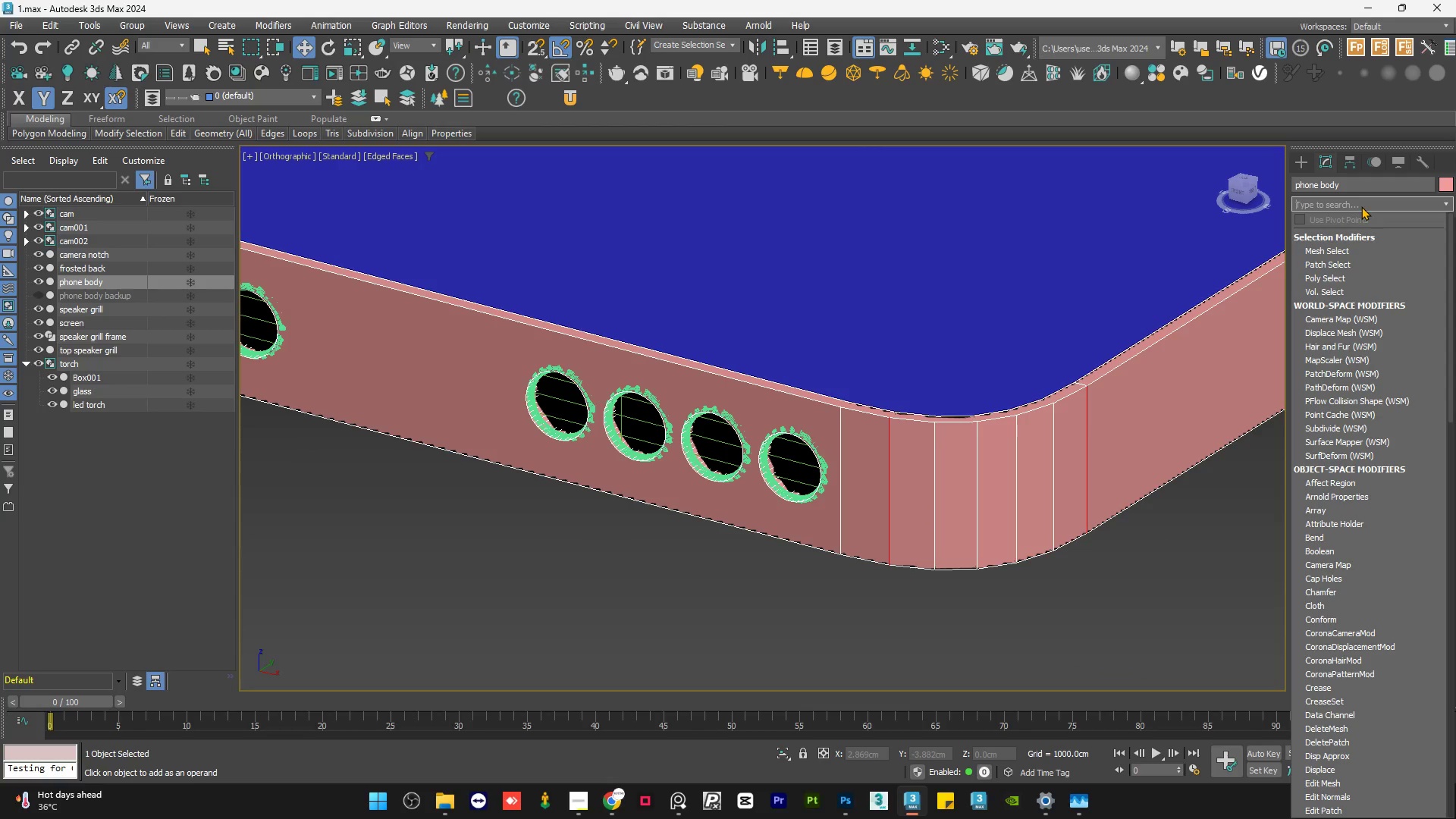 
type(ed)
 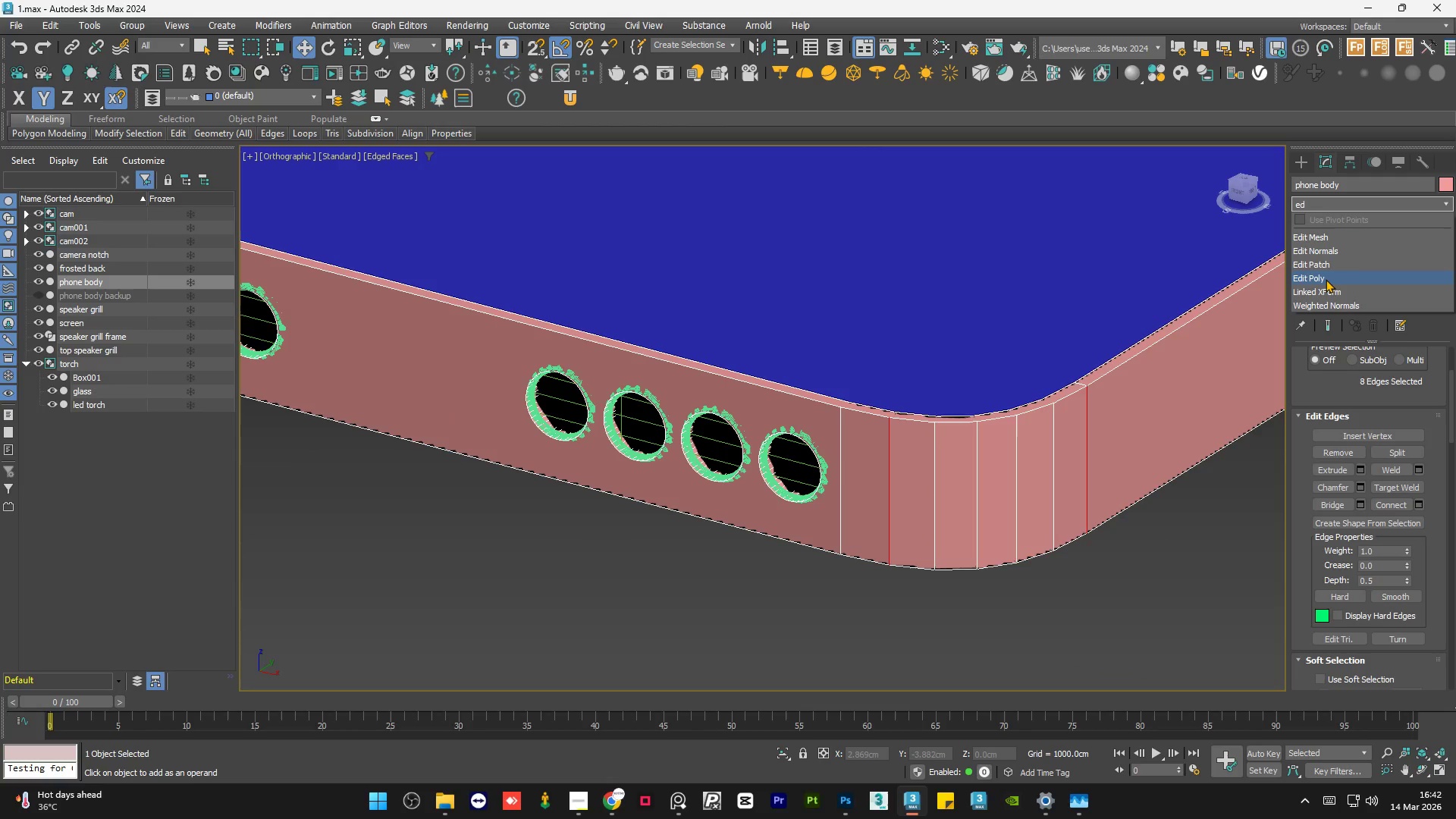 
left_click([1326, 279])
 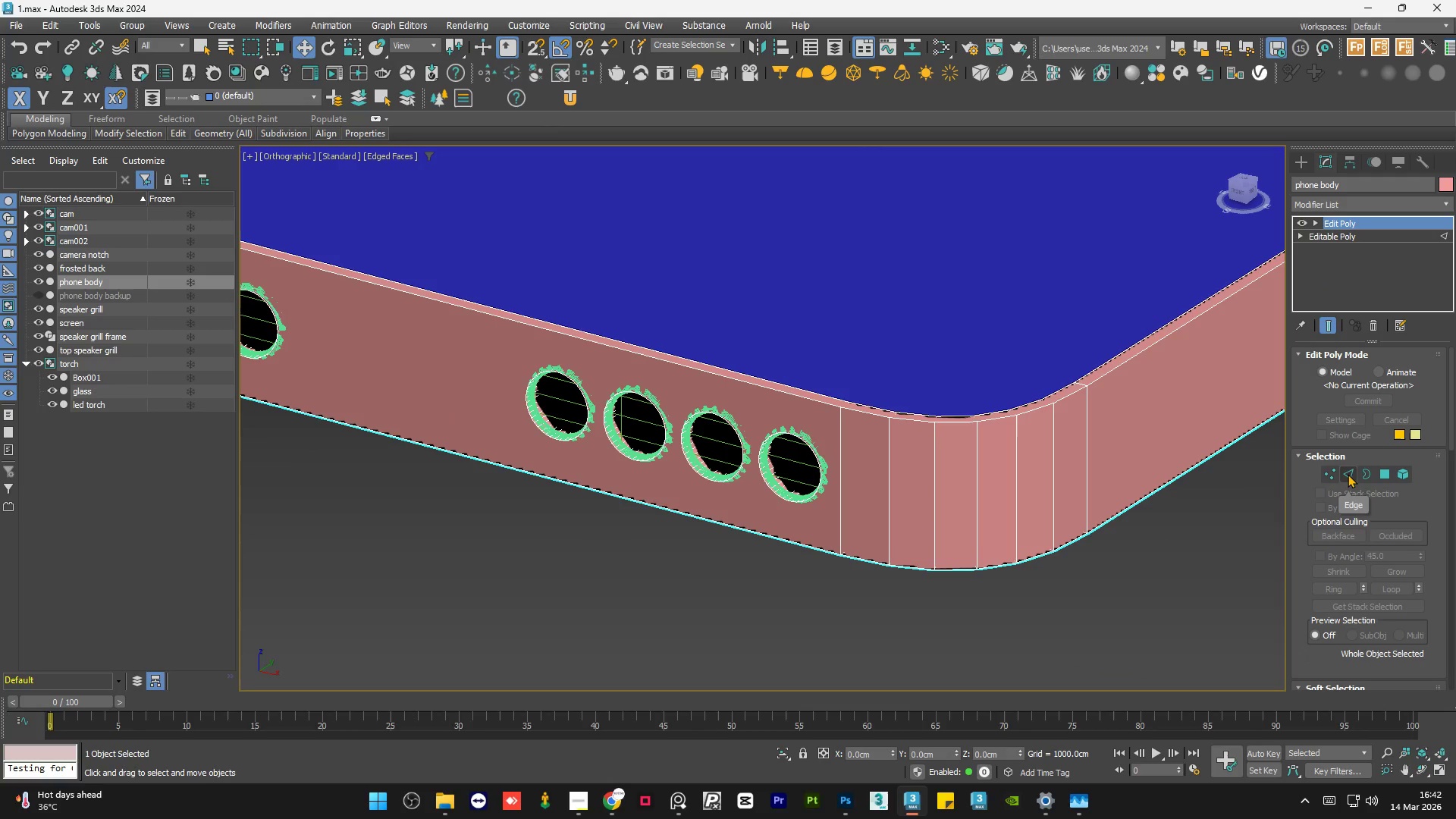 
left_click([1348, 474])
 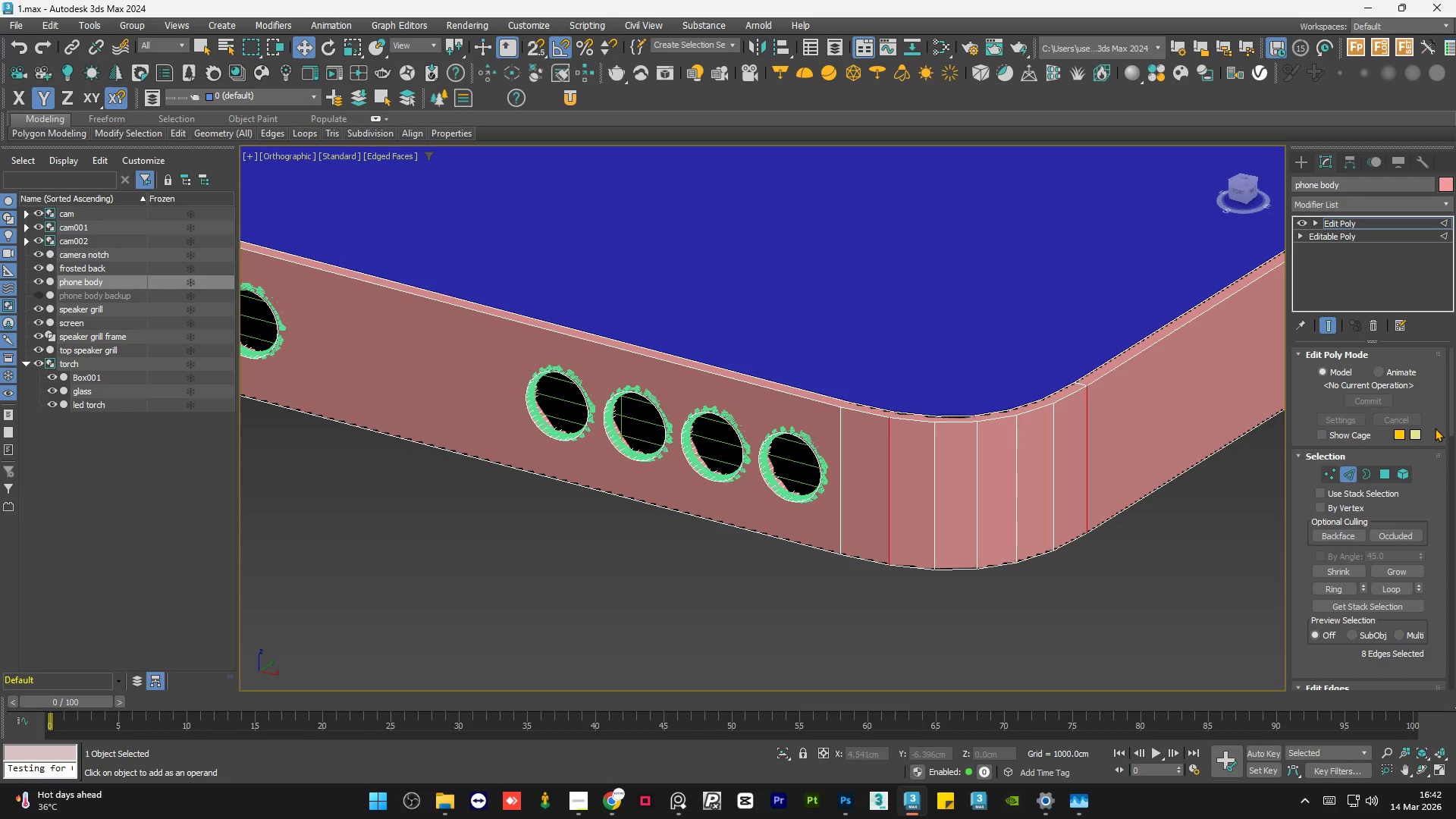 
left_click_drag(start_coordinate=[1451, 404], to_coordinate=[1455, 447])
 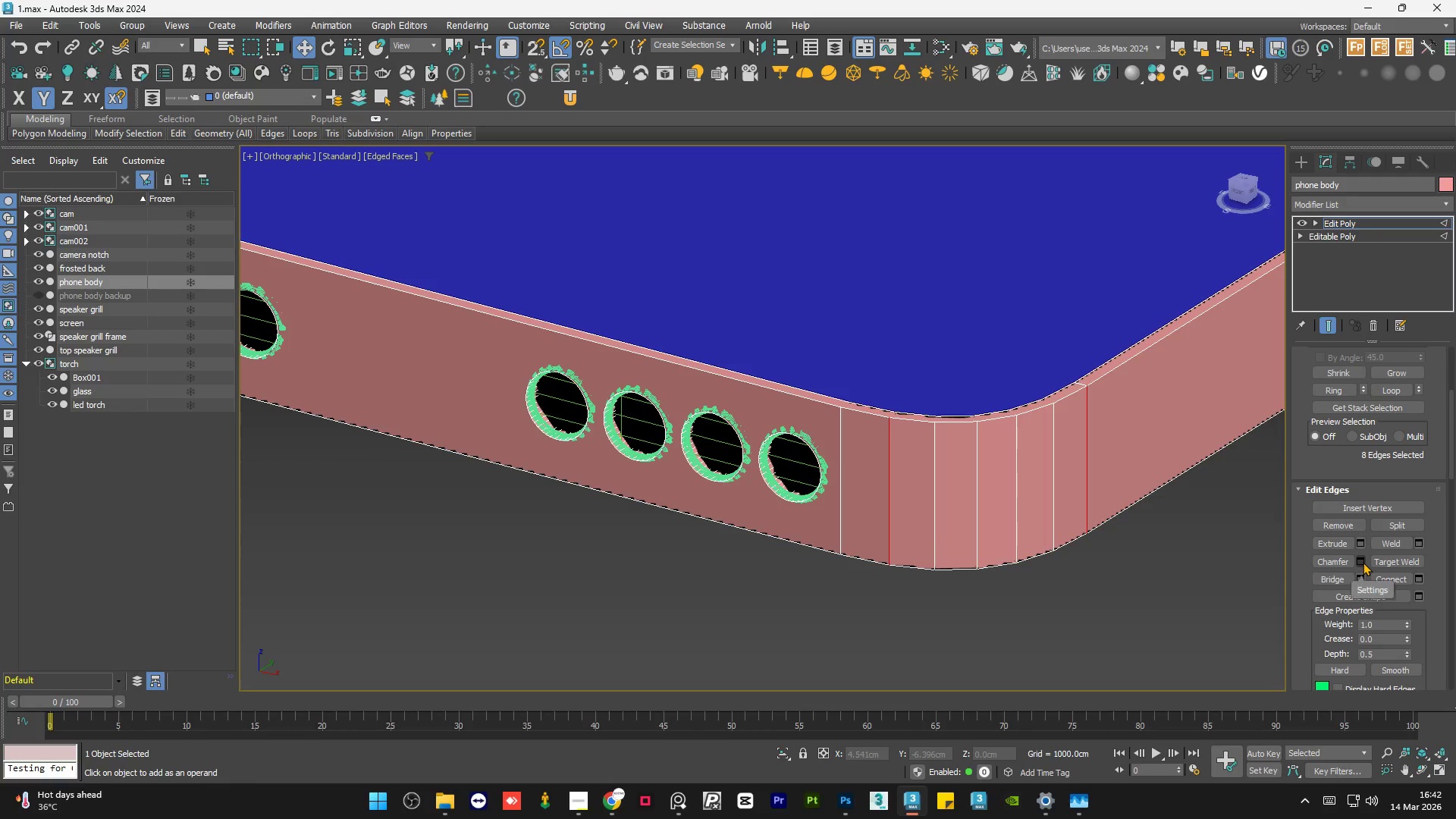 
left_click([1363, 562])
 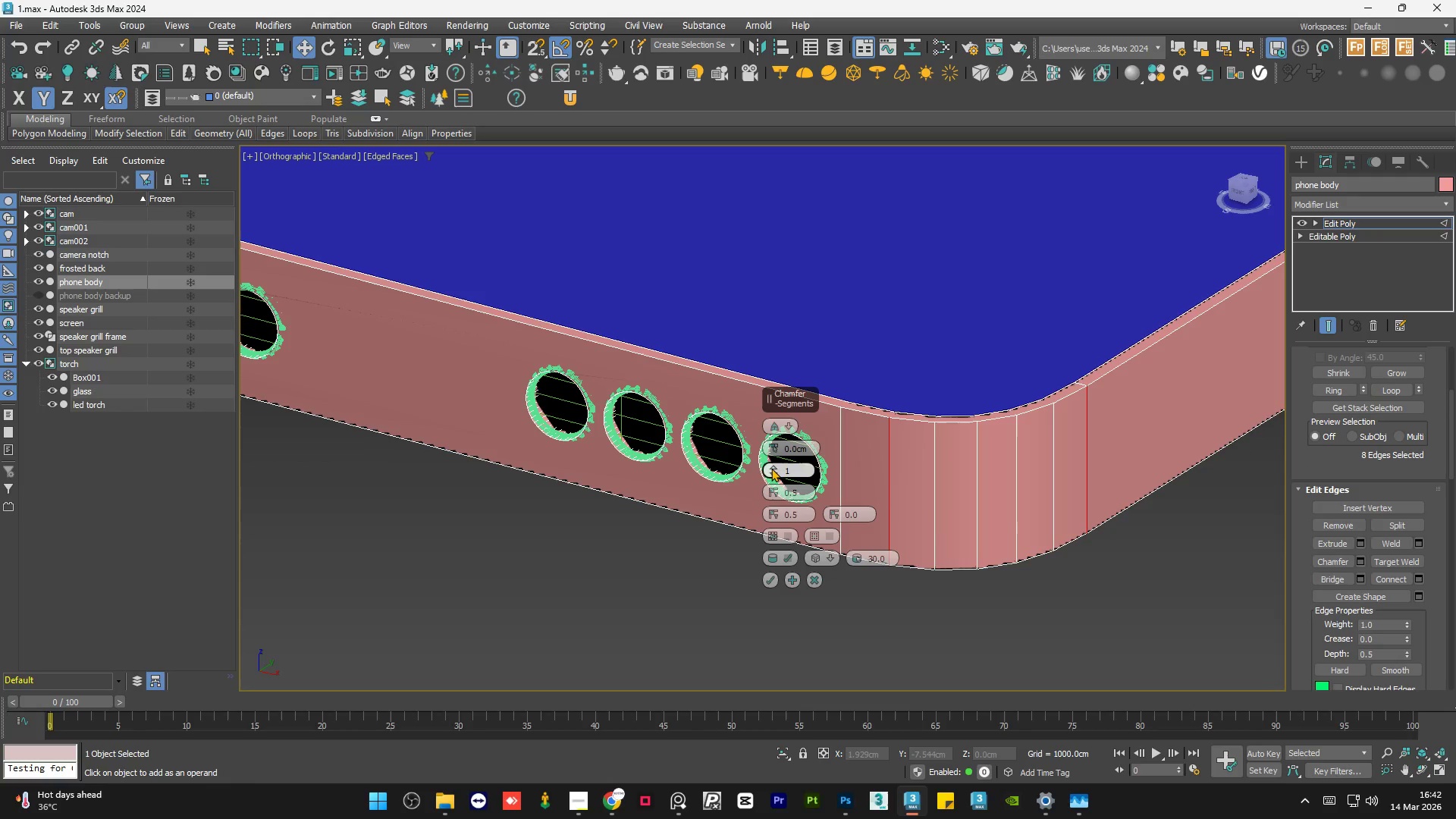 
left_click([770, 472])
 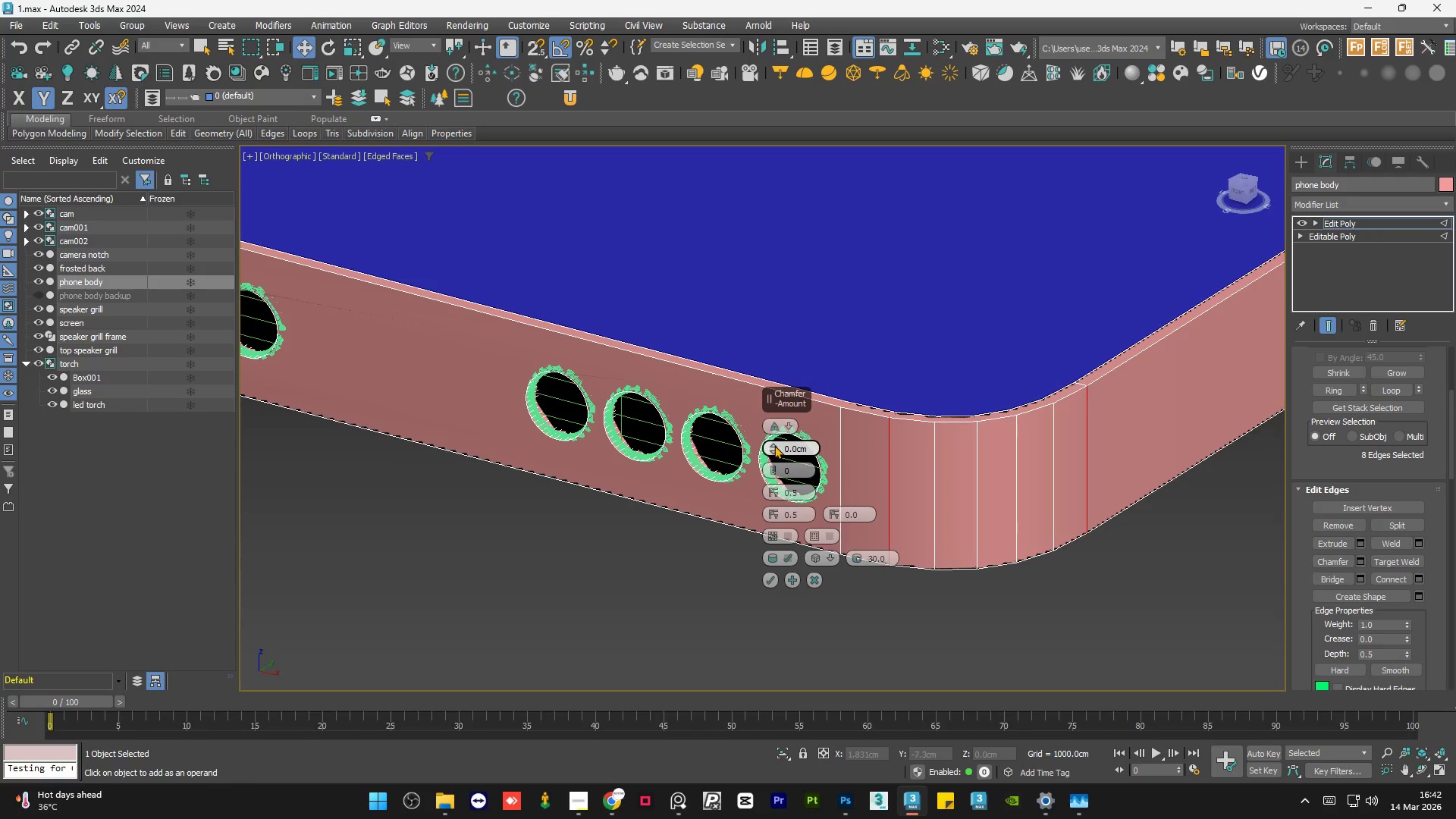 
left_click_drag(start_coordinate=[771, 444], to_coordinate=[770, 440])
 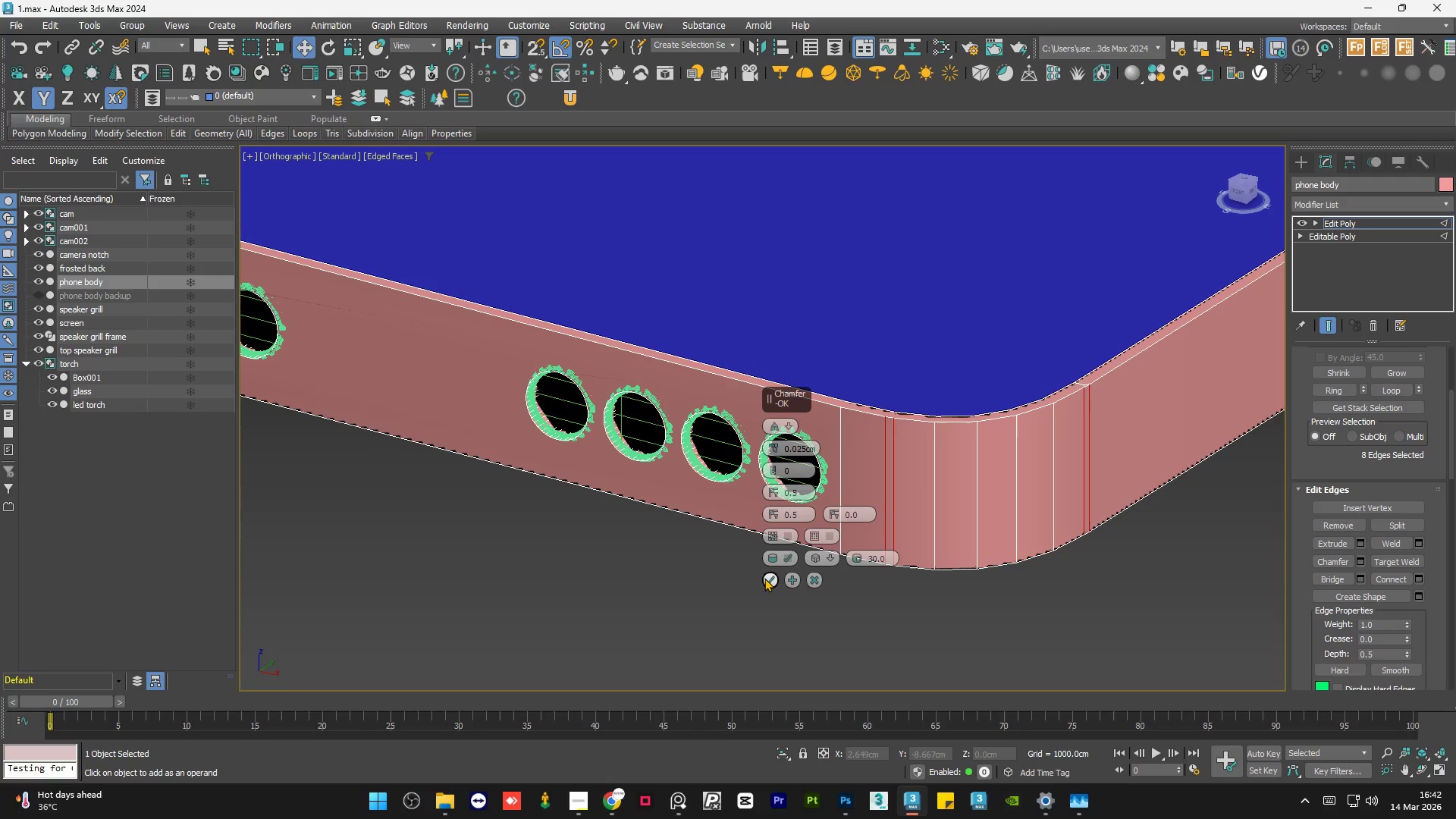 
left_click([765, 577])
 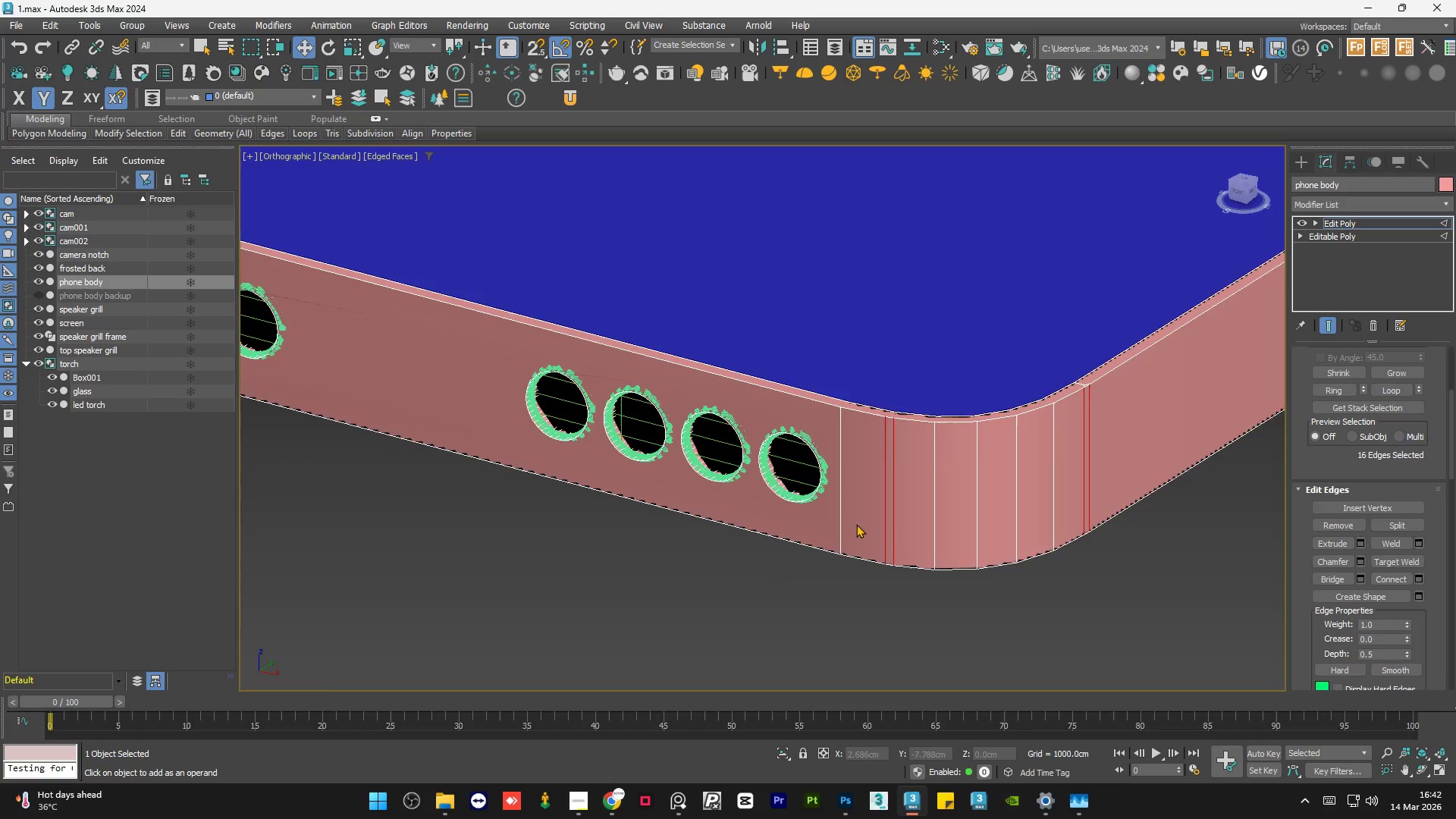 
scroll: coordinate [856, 524], scroll_direction: down, amount: 5.0
 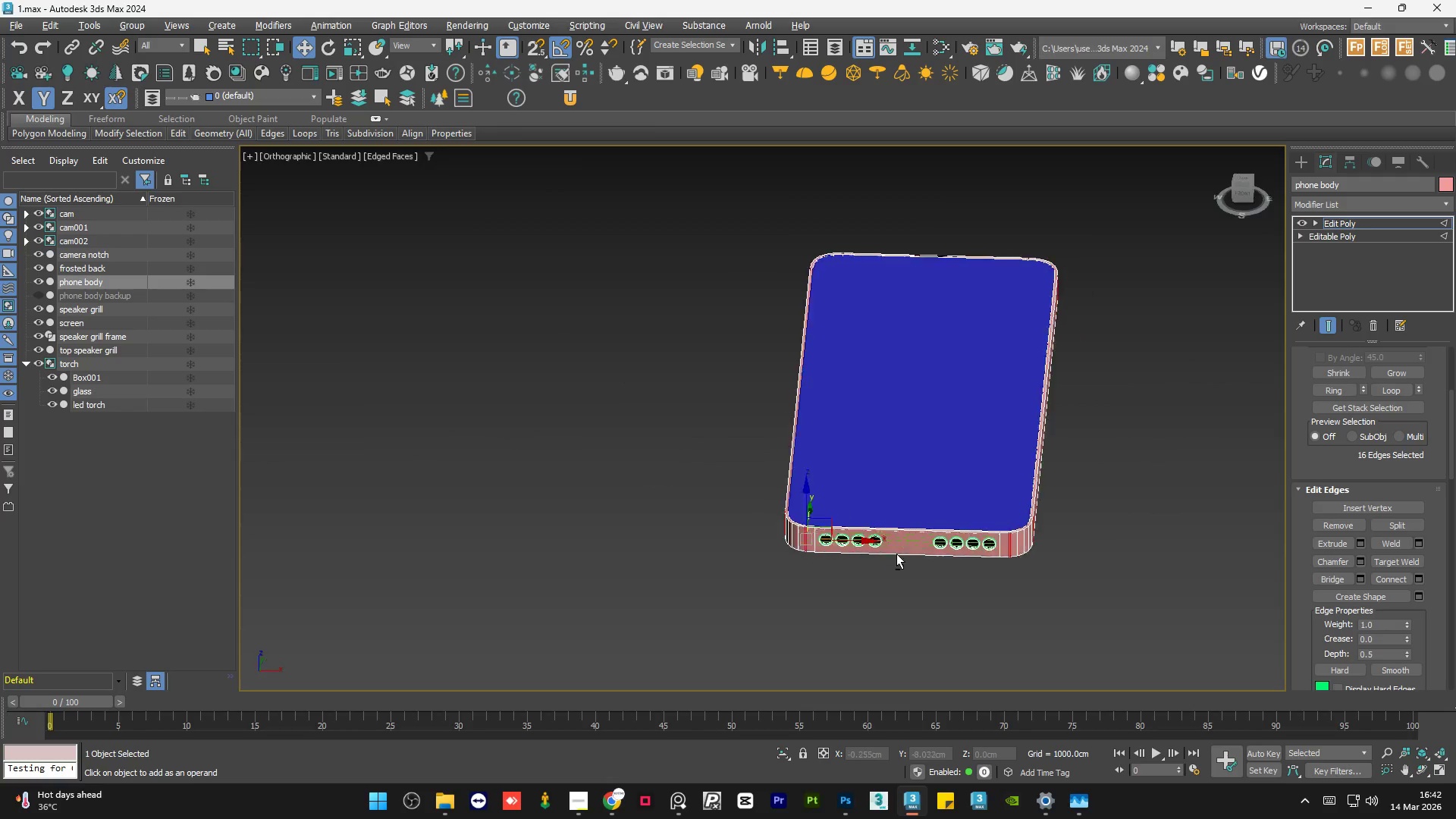 
hold_key(key=AltLeft, duration=0.33)
 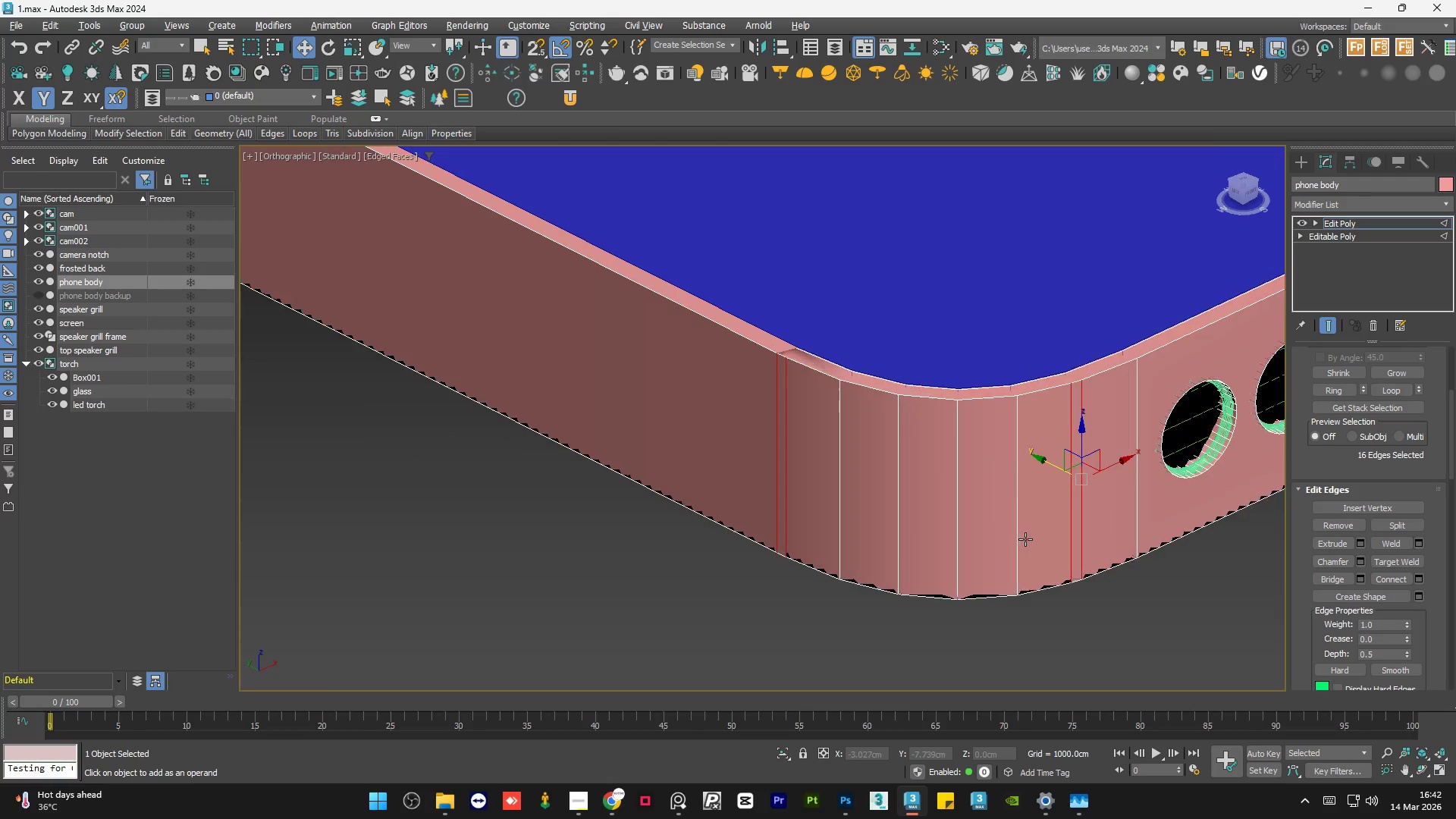 
hold_key(key=AltLeft, duration=1.51)
scroll: coordinate [1025, 539], scroll_direction: up, amount: 6.0
 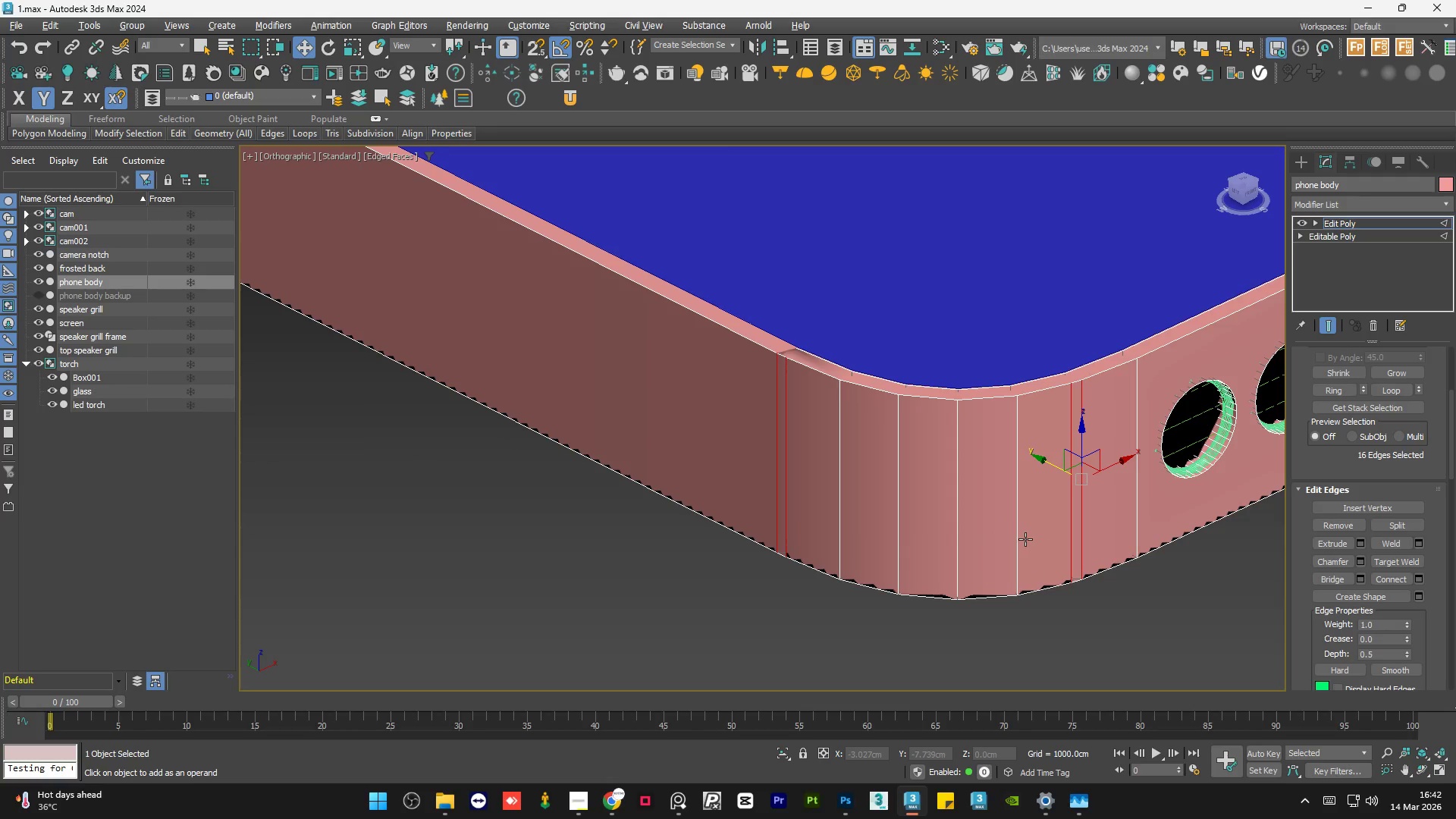 
hold_key(key=AltLeft, duration=0.84)
 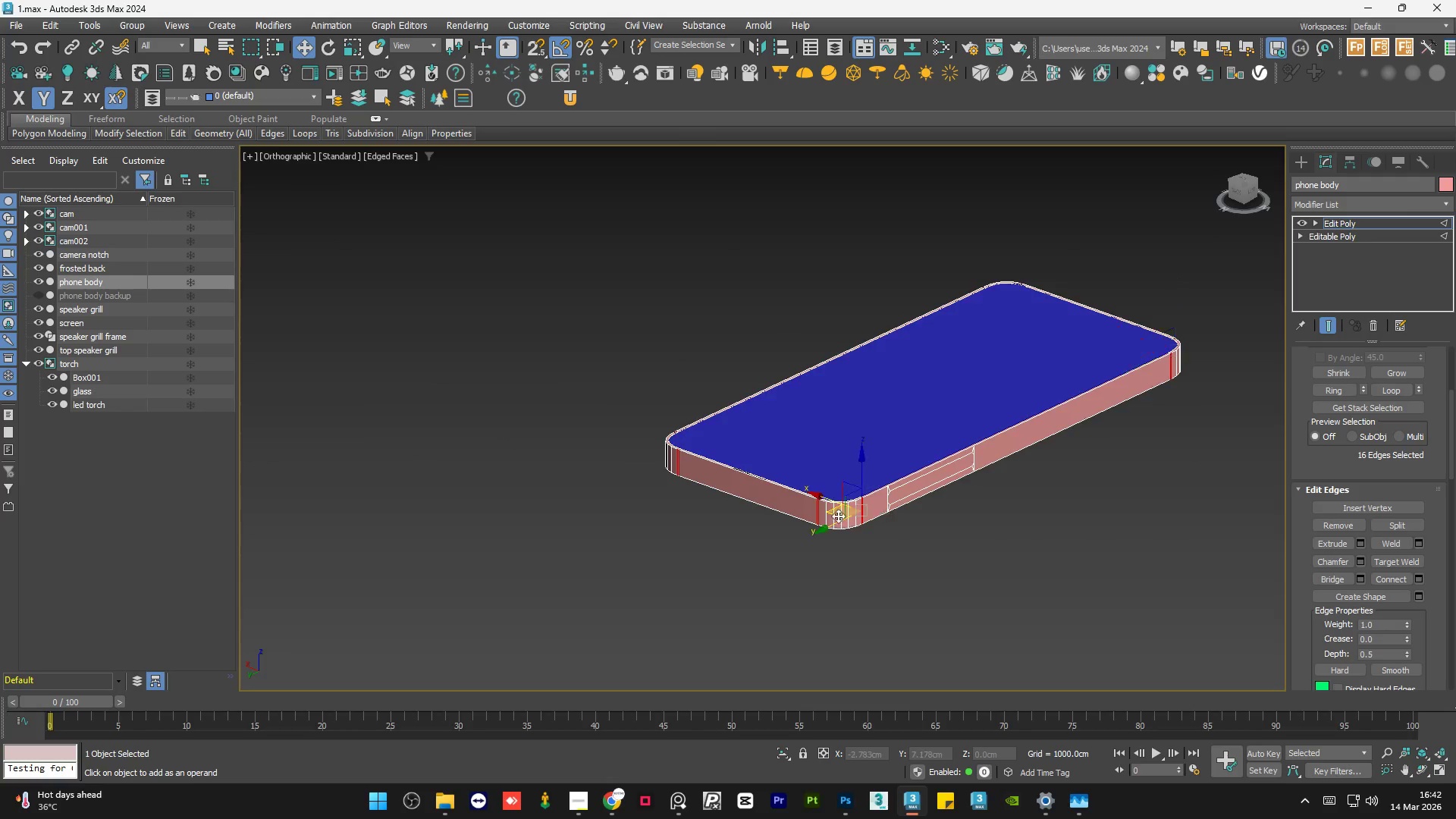 
scroll: coordinate [1030, 541], scroll_direction: down, amount: 6.0
 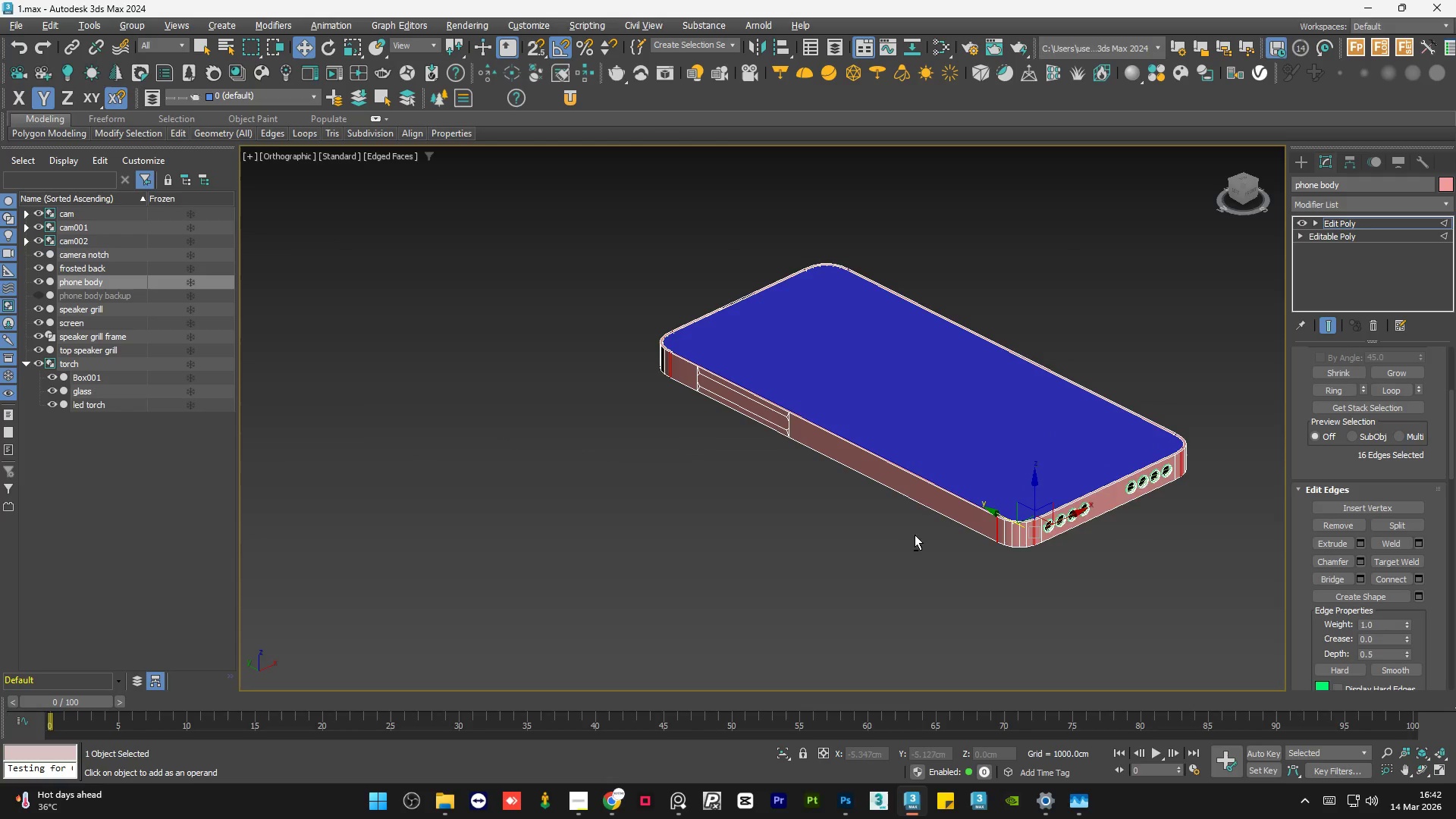 
scroll: coordinate [895, 527], scroll_direction: up, amount: 6.0
 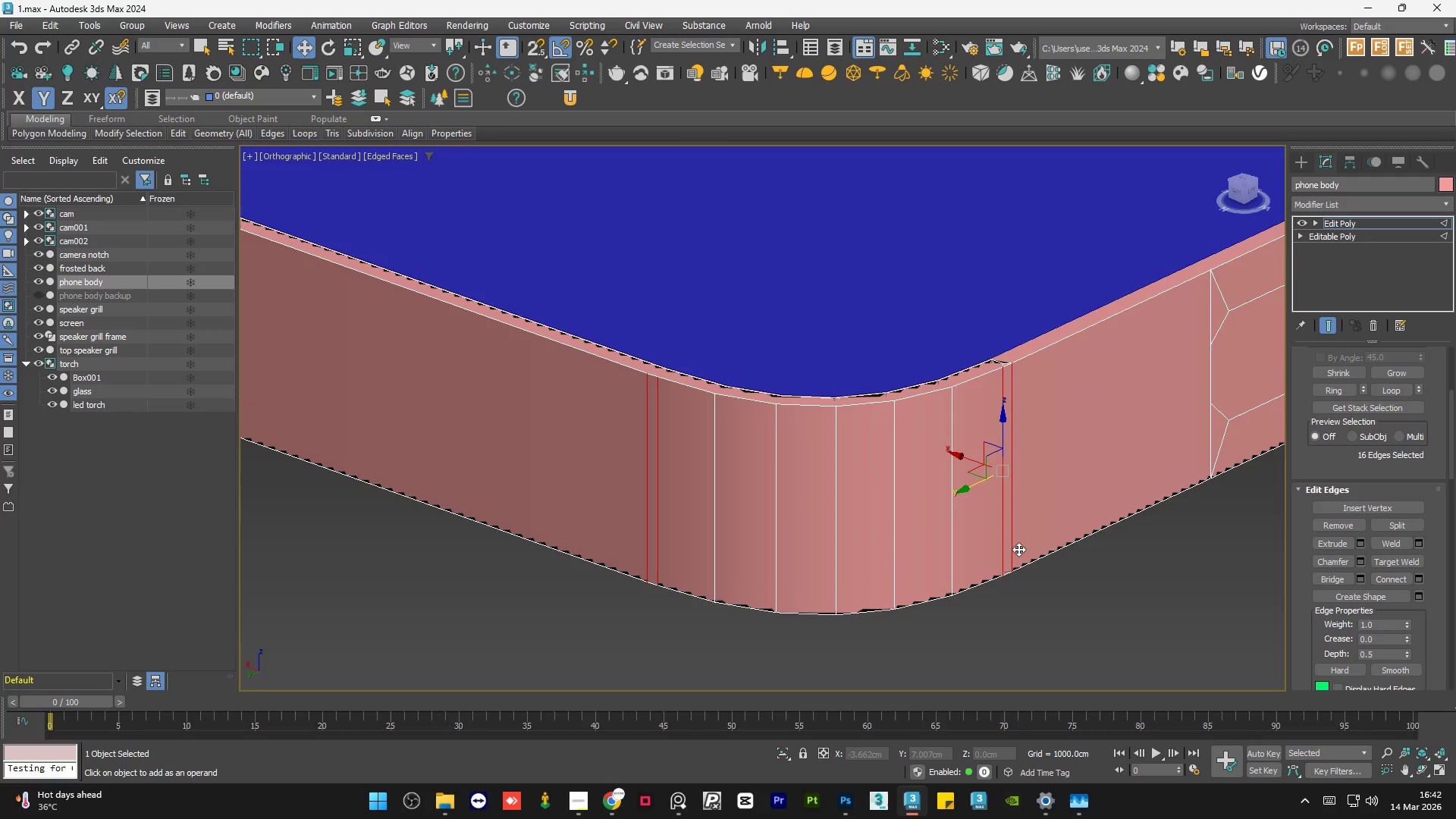 
hold_key(key=AltLeft, duration=1.03)
 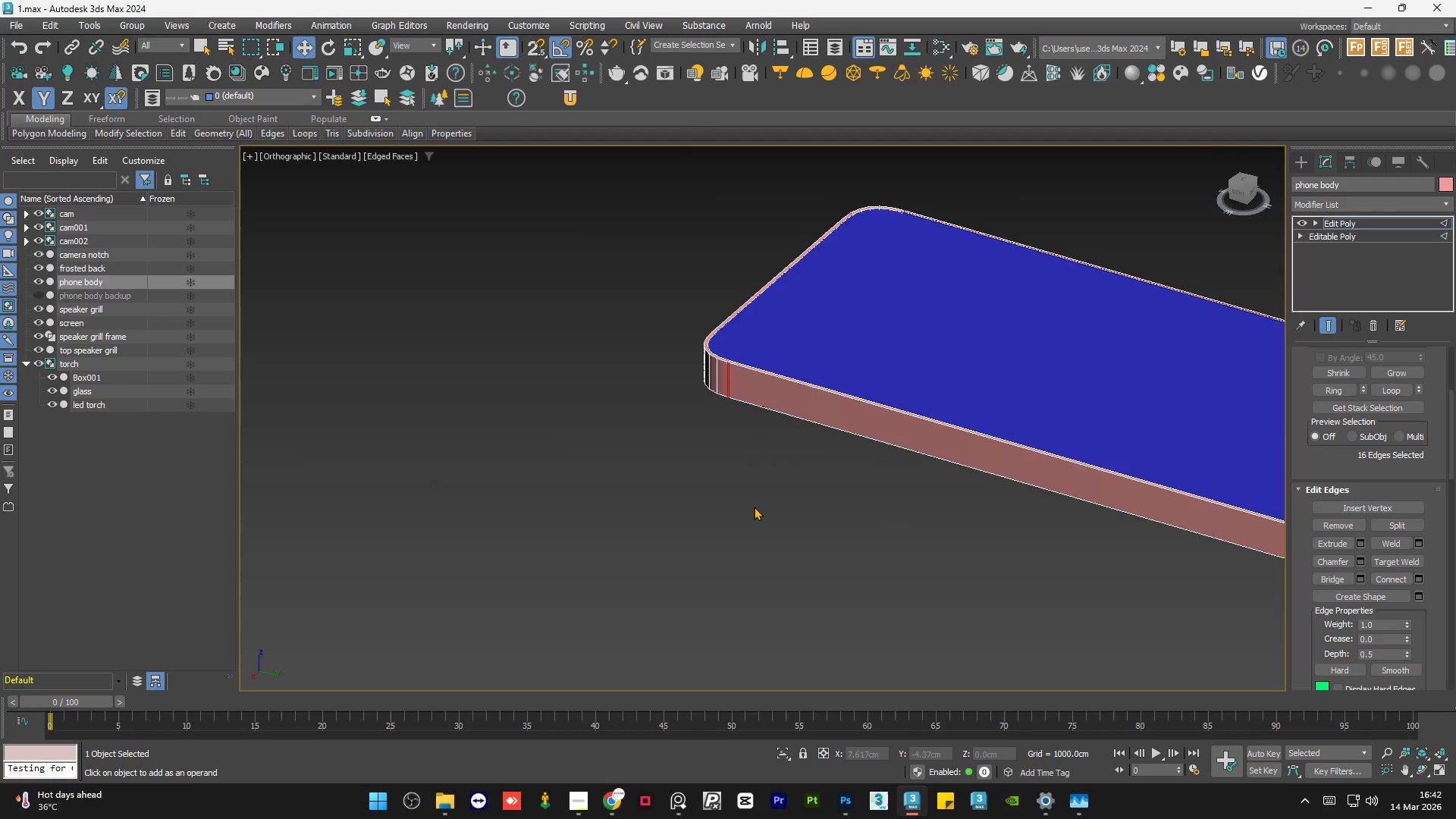 
scroll: coordinate [1021, 551], scroll_direction: down, amount: 5.0
 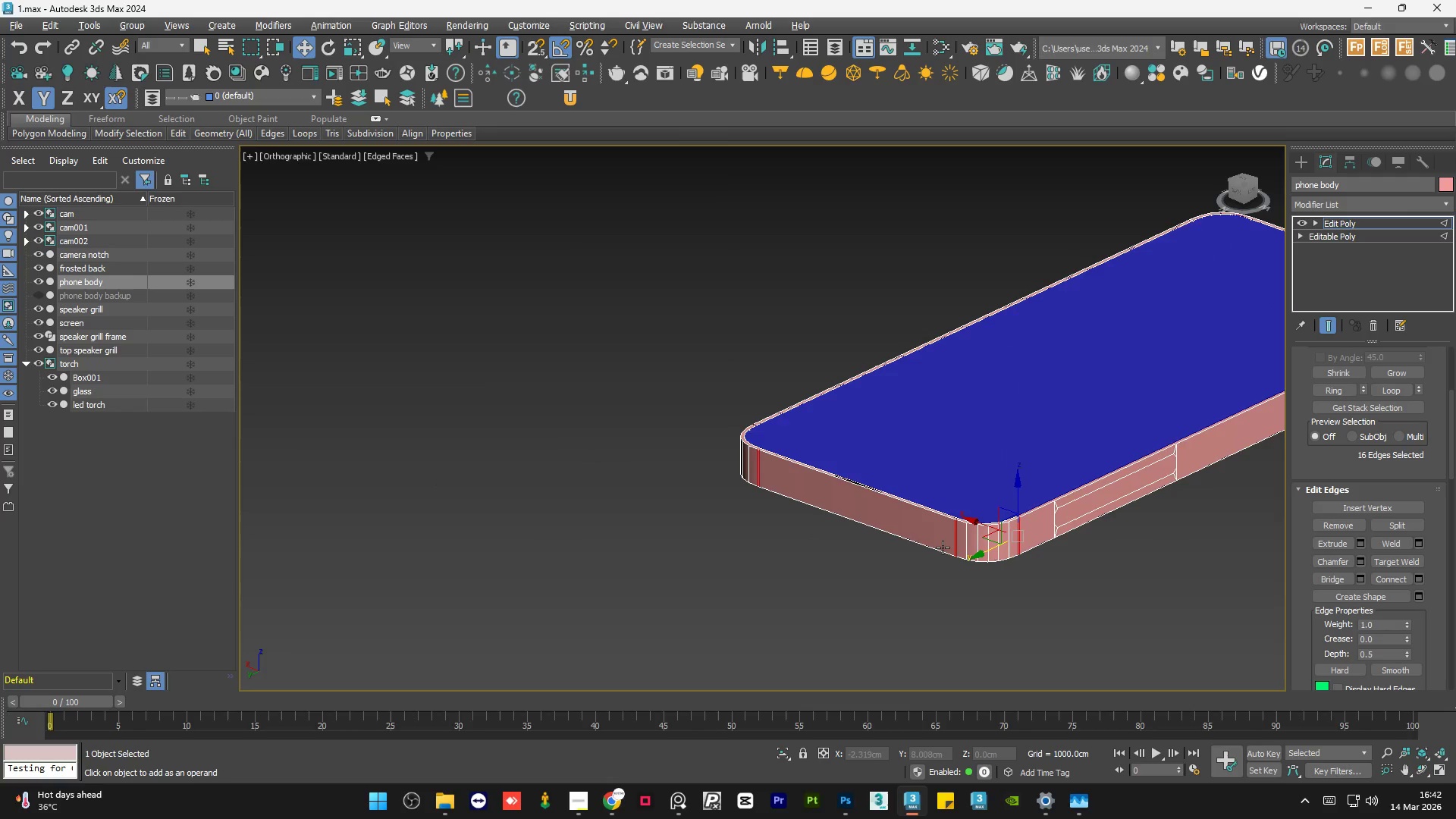 
hold_key(key=AltLeft, duration=0.81)
 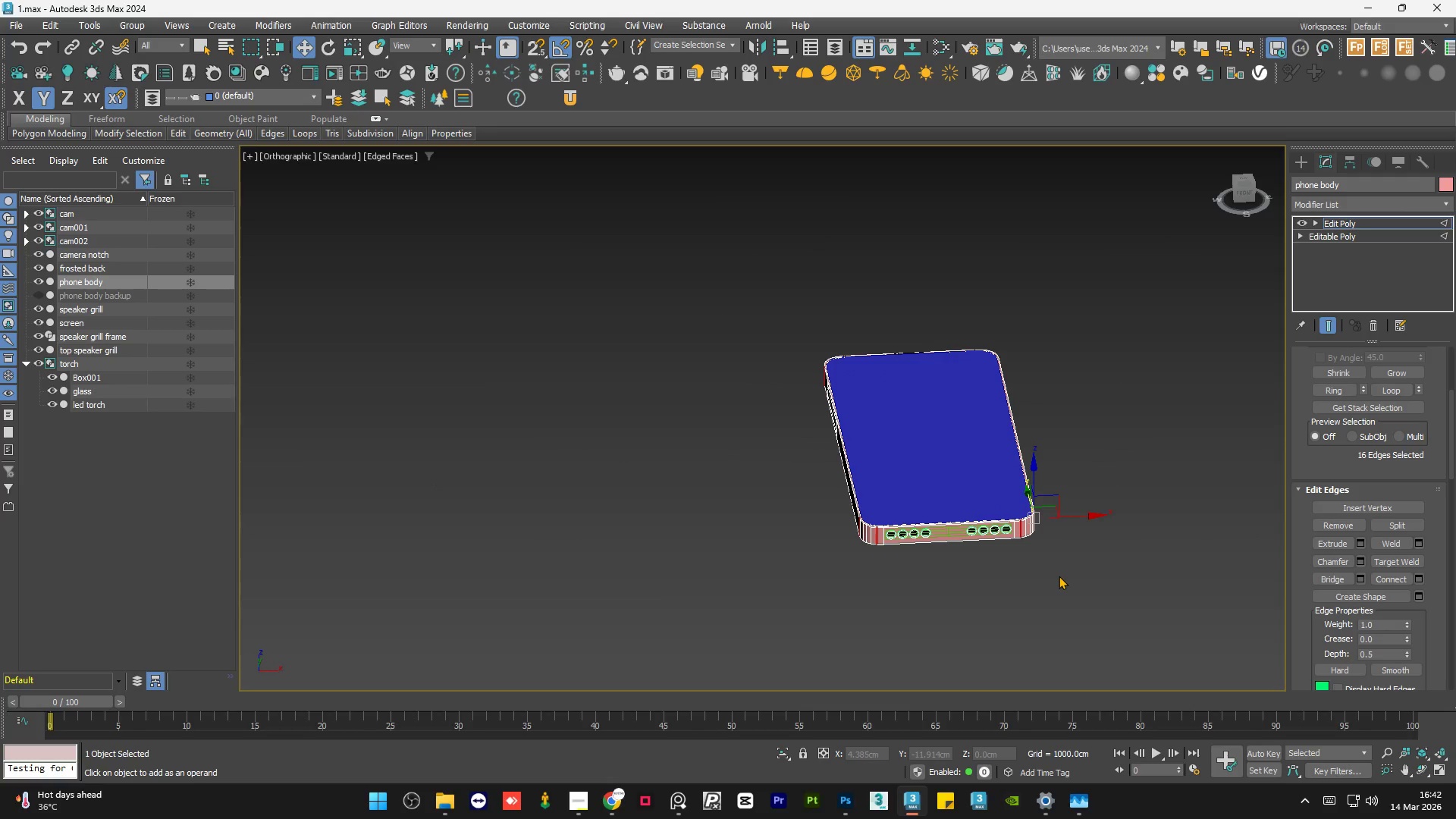 
scroll: coordinate [754, 507], scroll_direction: down, amount: 2.0
 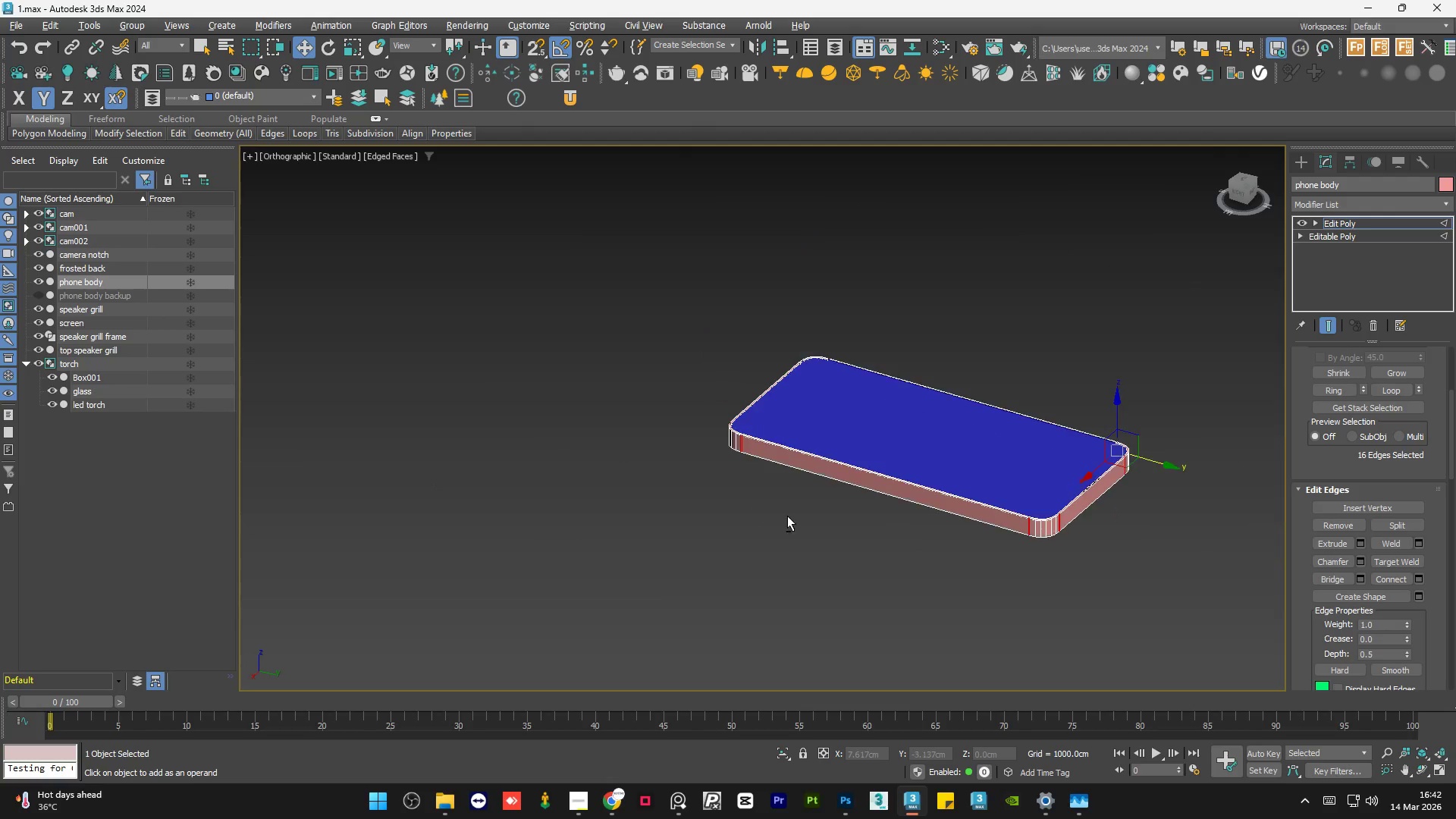 
left_click([1059, 576])
 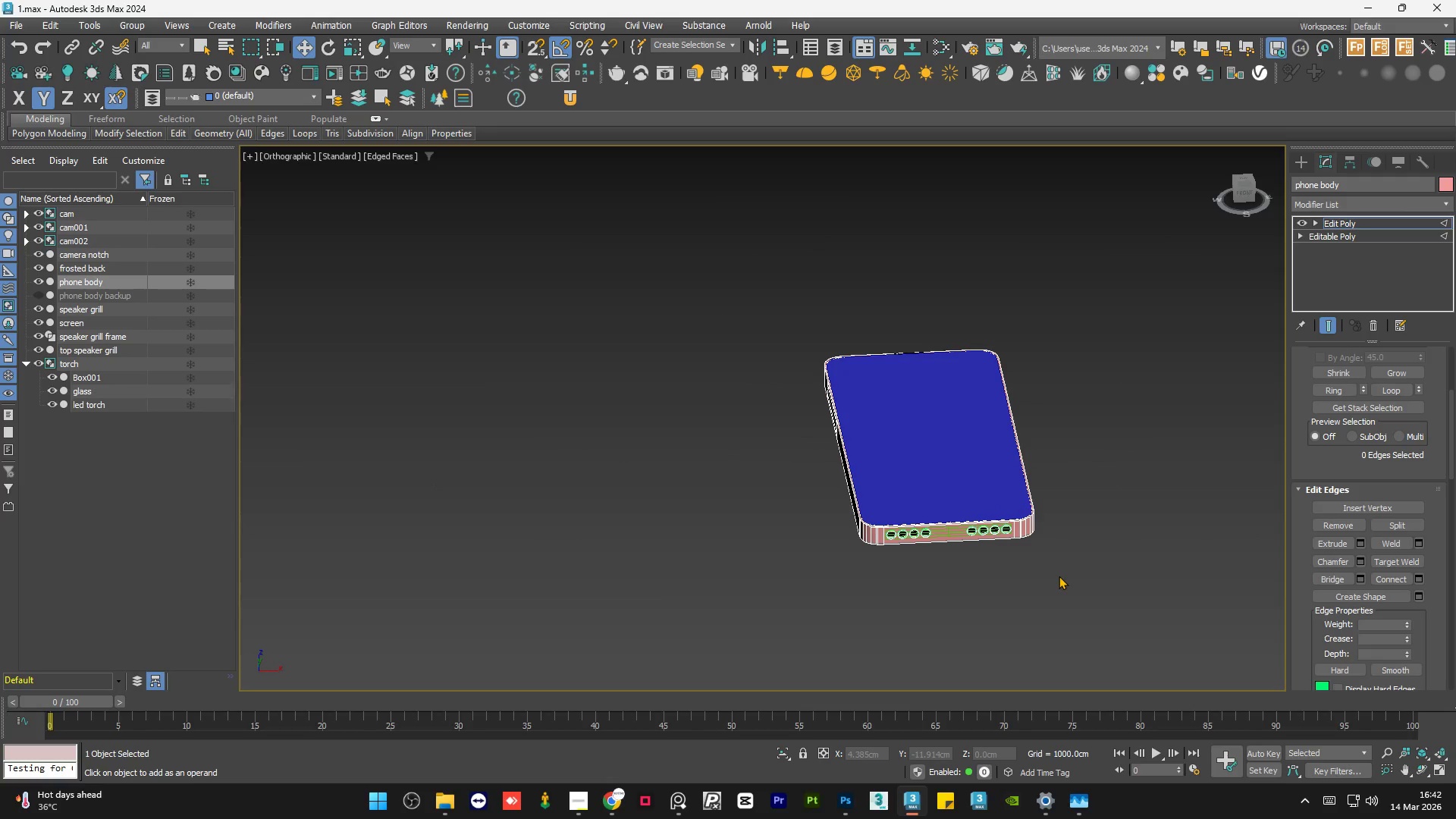 
hold_key(key=AltLeft, duration=1.42)
 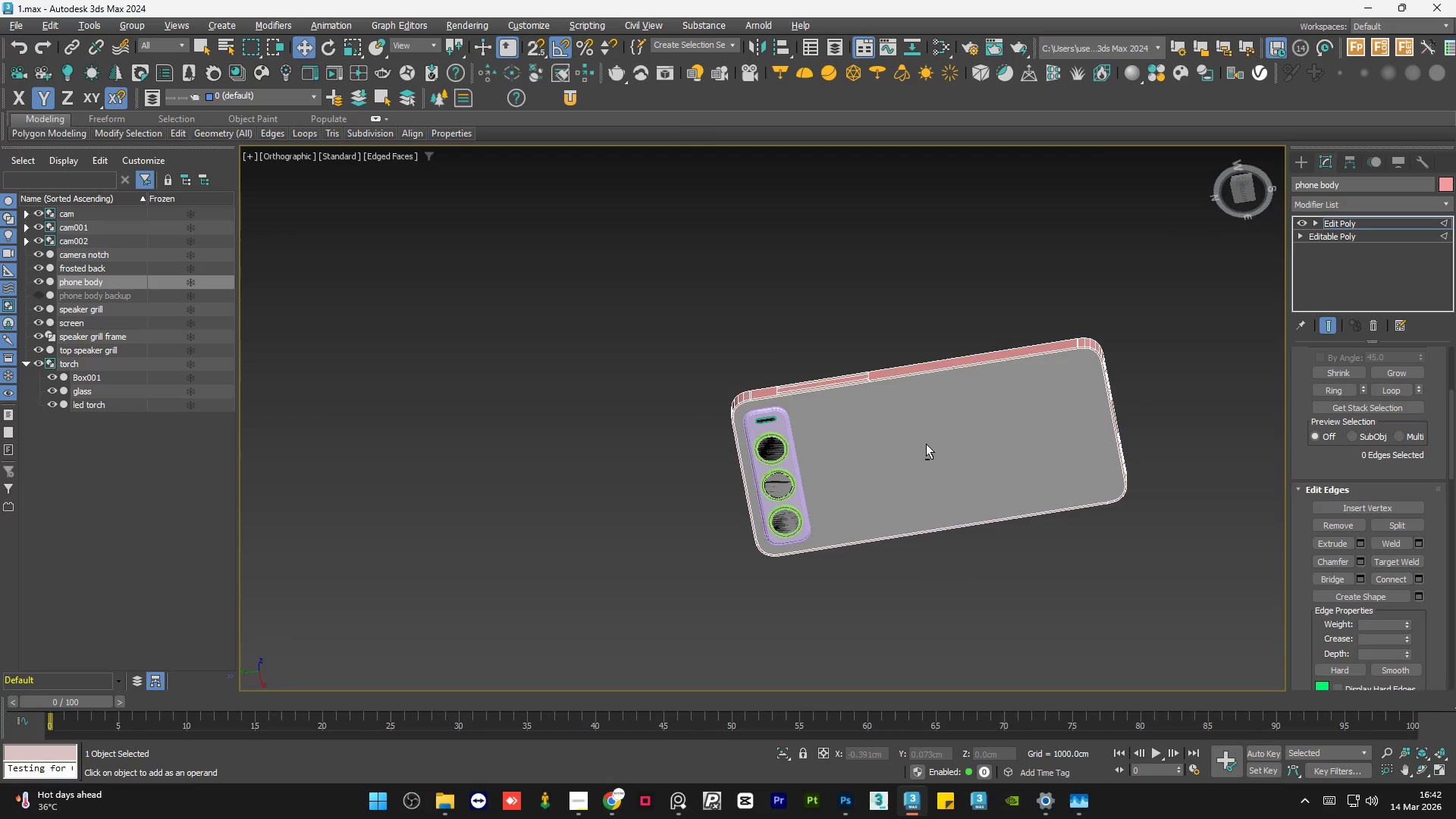 
hold_key(key=AltLeft, duration=1.01)
 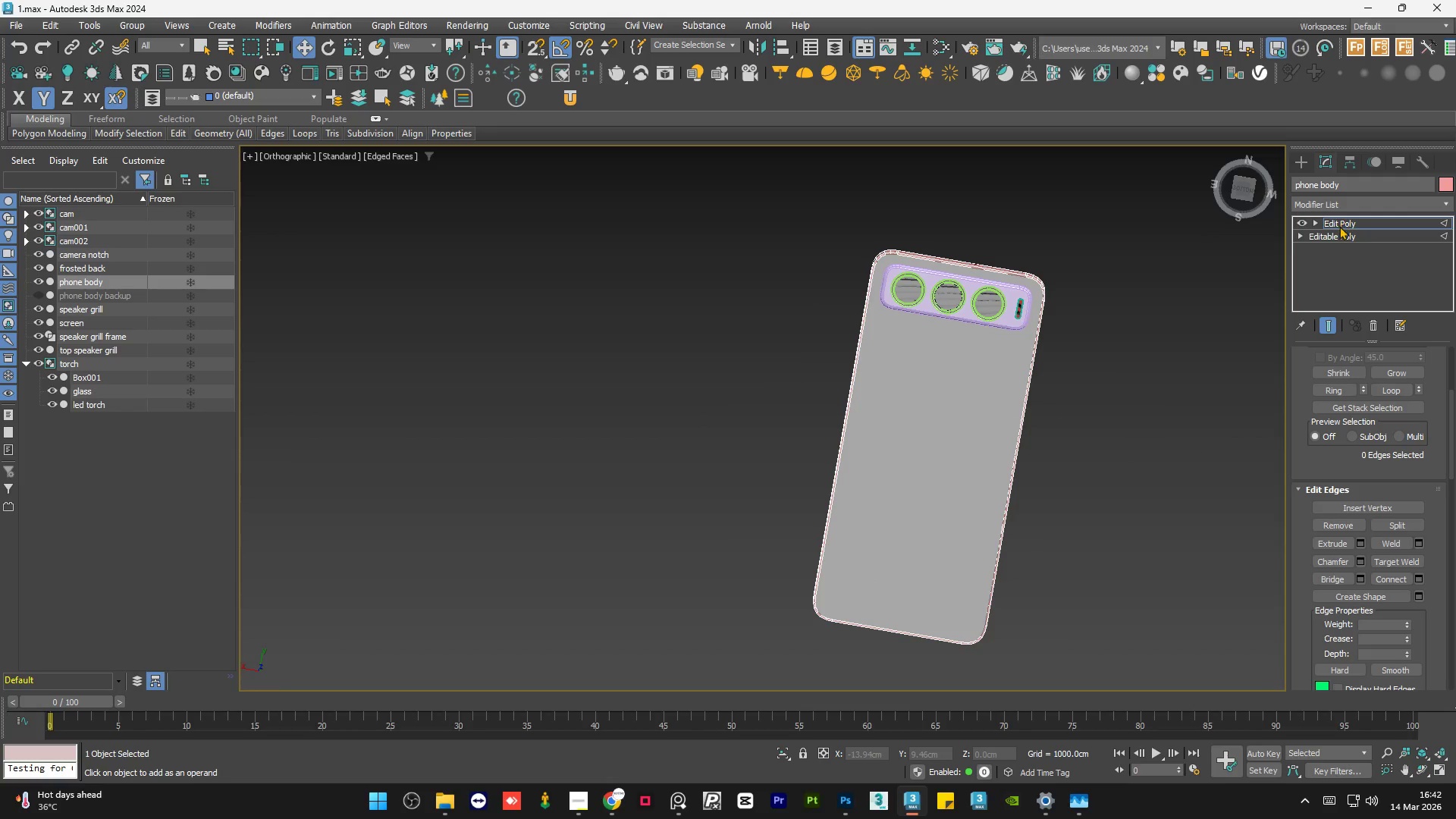 
left_click([1339, 224])
 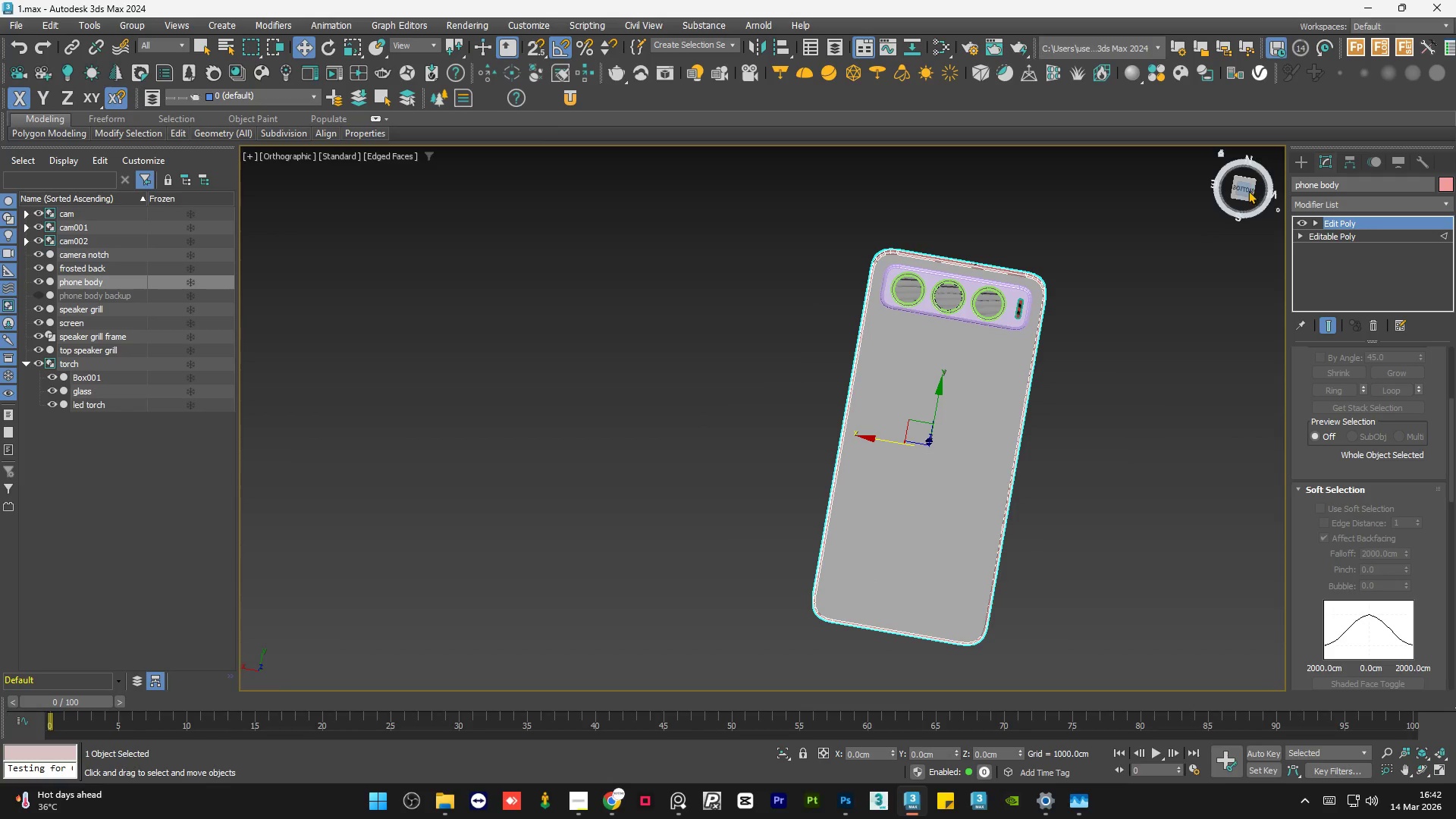 
left_click([1247, 190])
 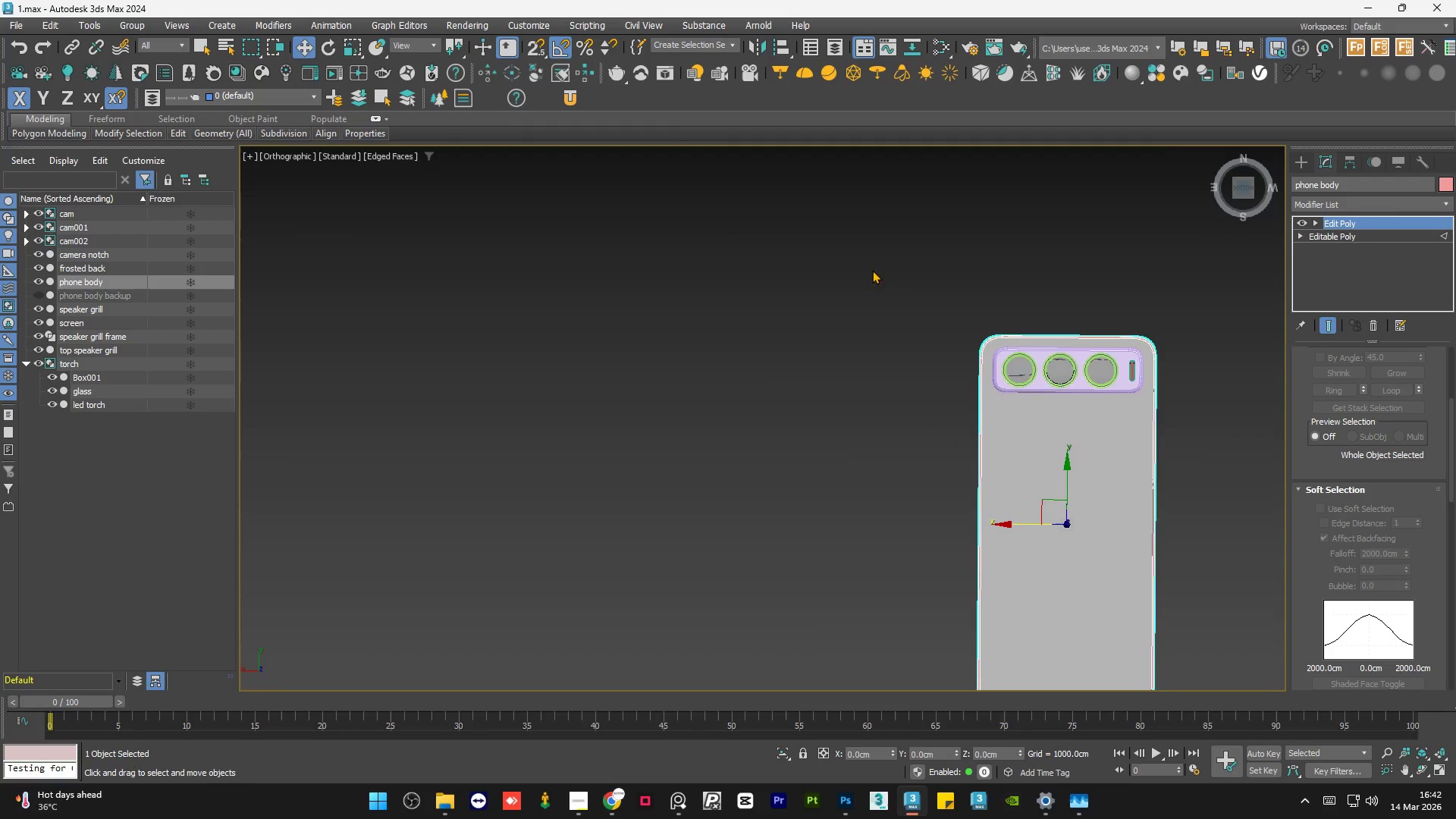 
scroll: coordinate [767, 402], scroll_direction: up, amount: 3.0
 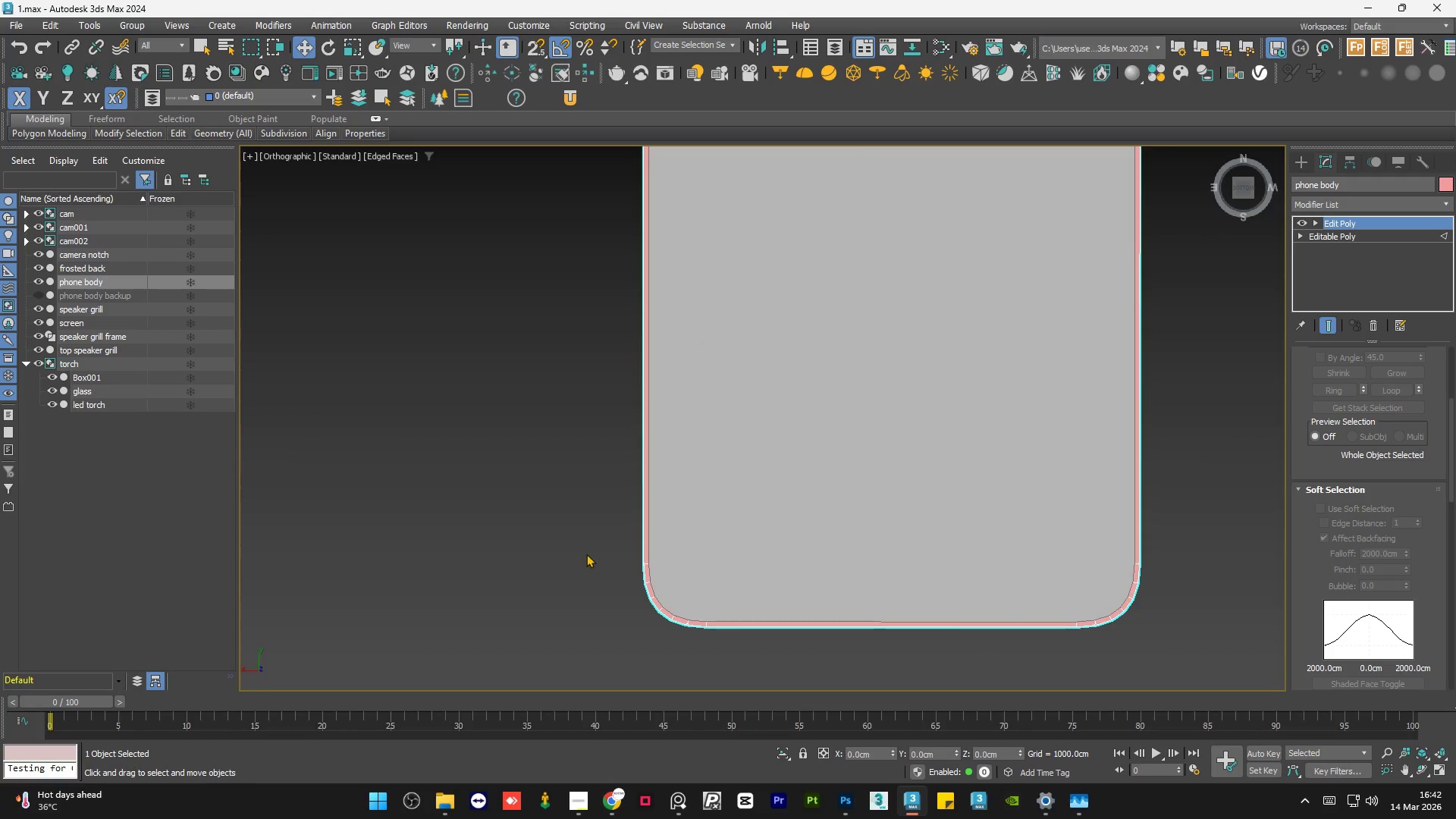 
left_click([550, 532])
 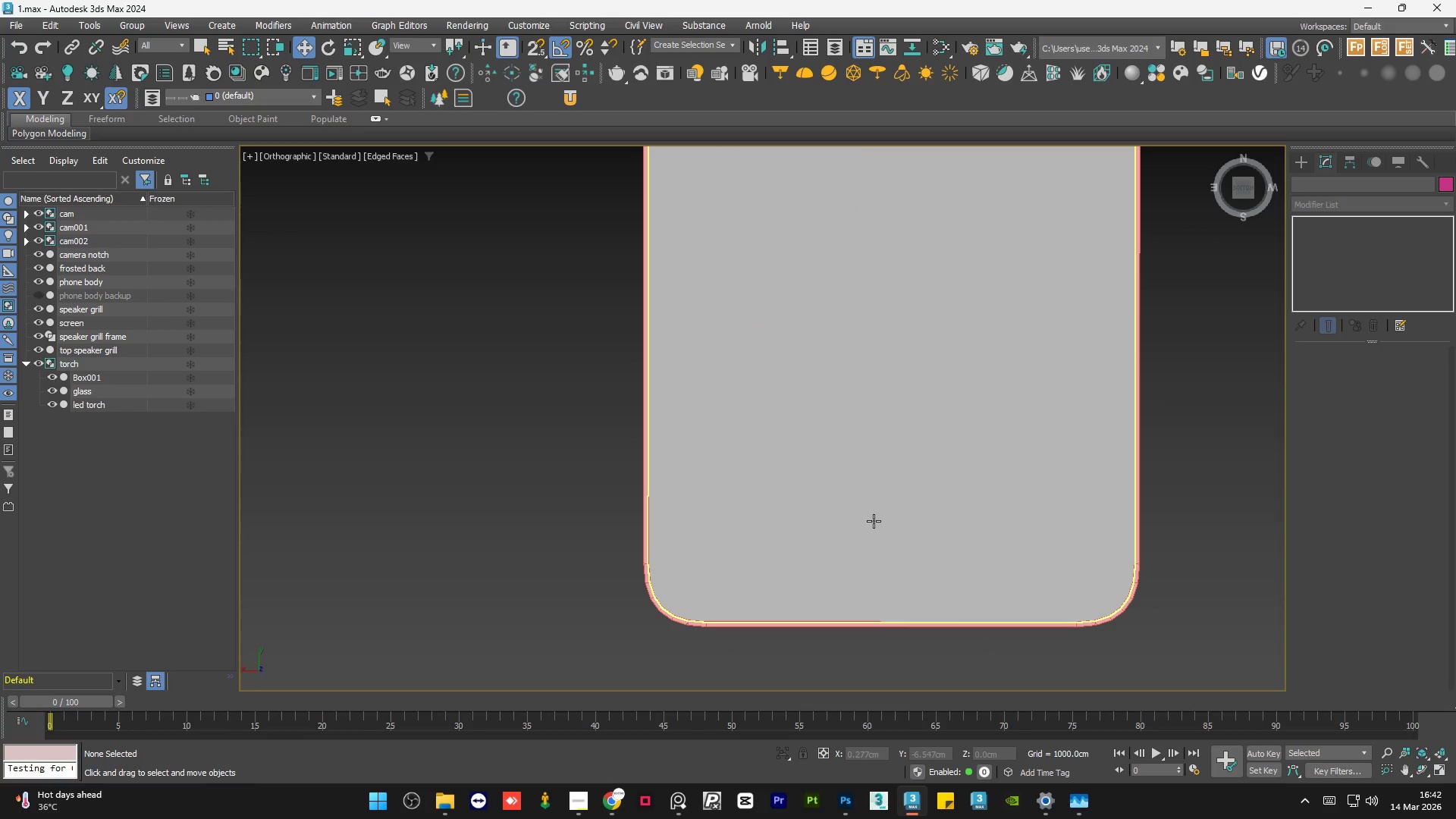 
left_click([874, 521])
 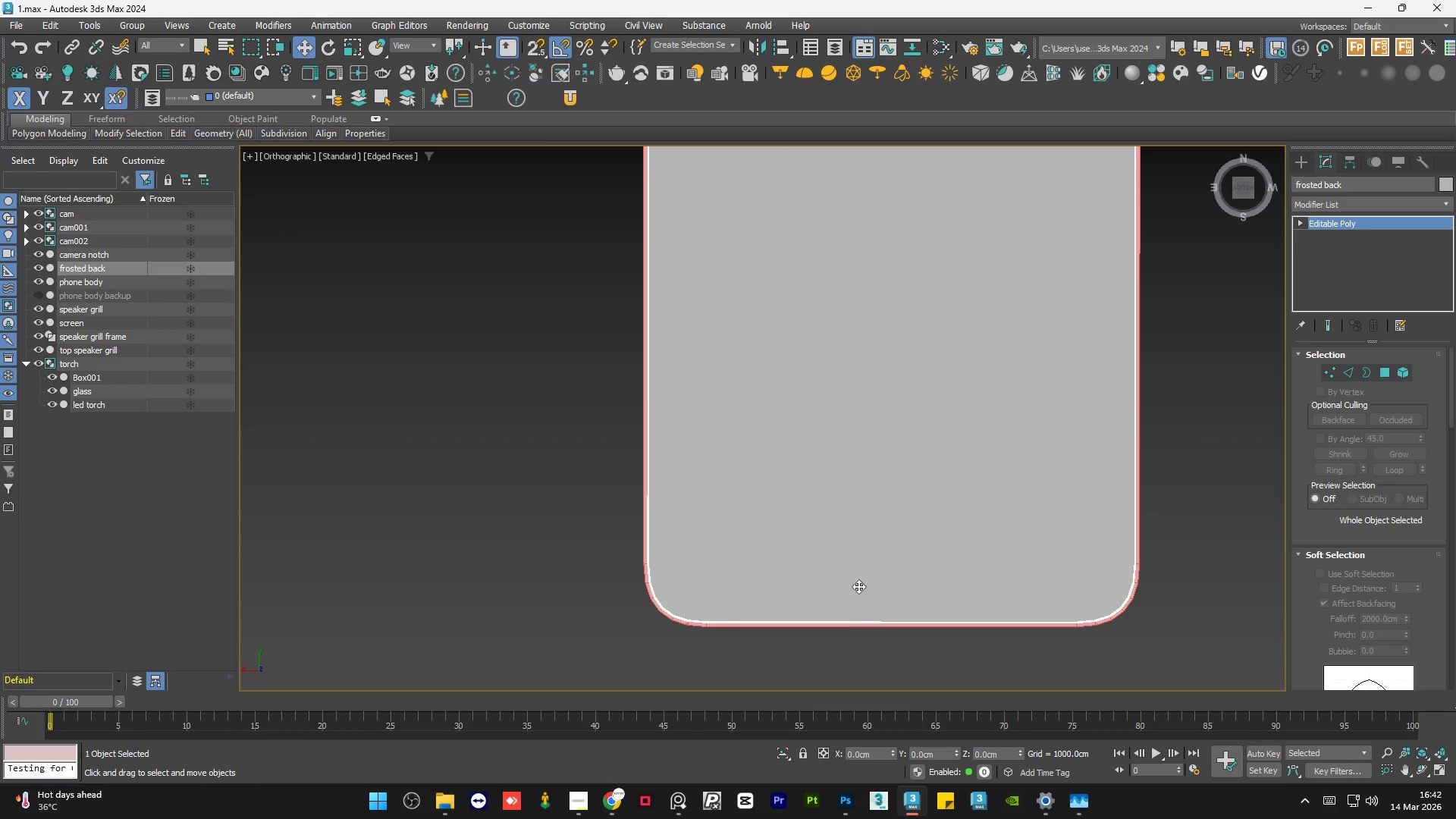 
left_click([1041, 528])
 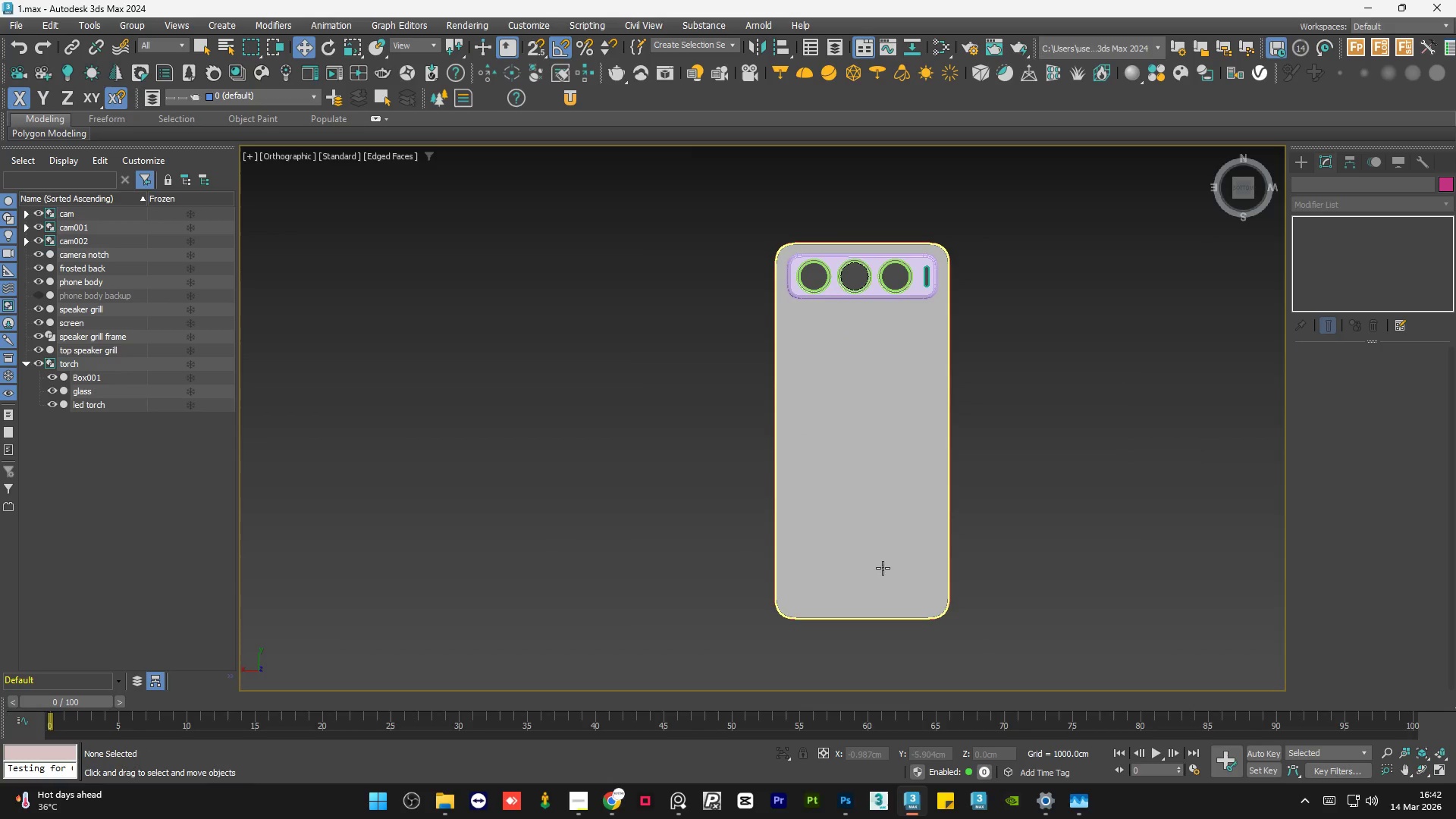 
scroll: coordinate [845, 617], scroll_direction: down, amount: 3.0
 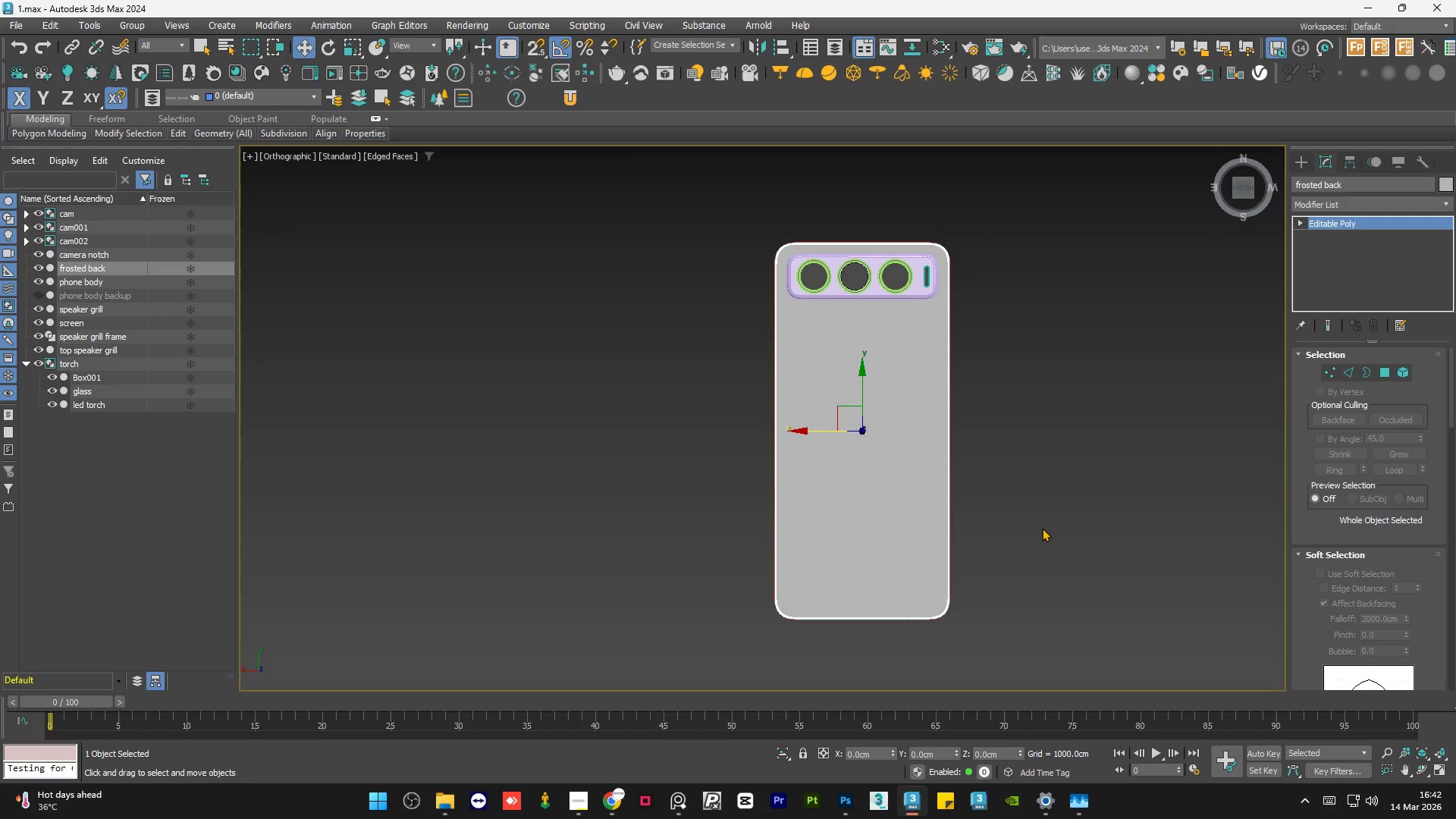 
left_click([858, 575])
 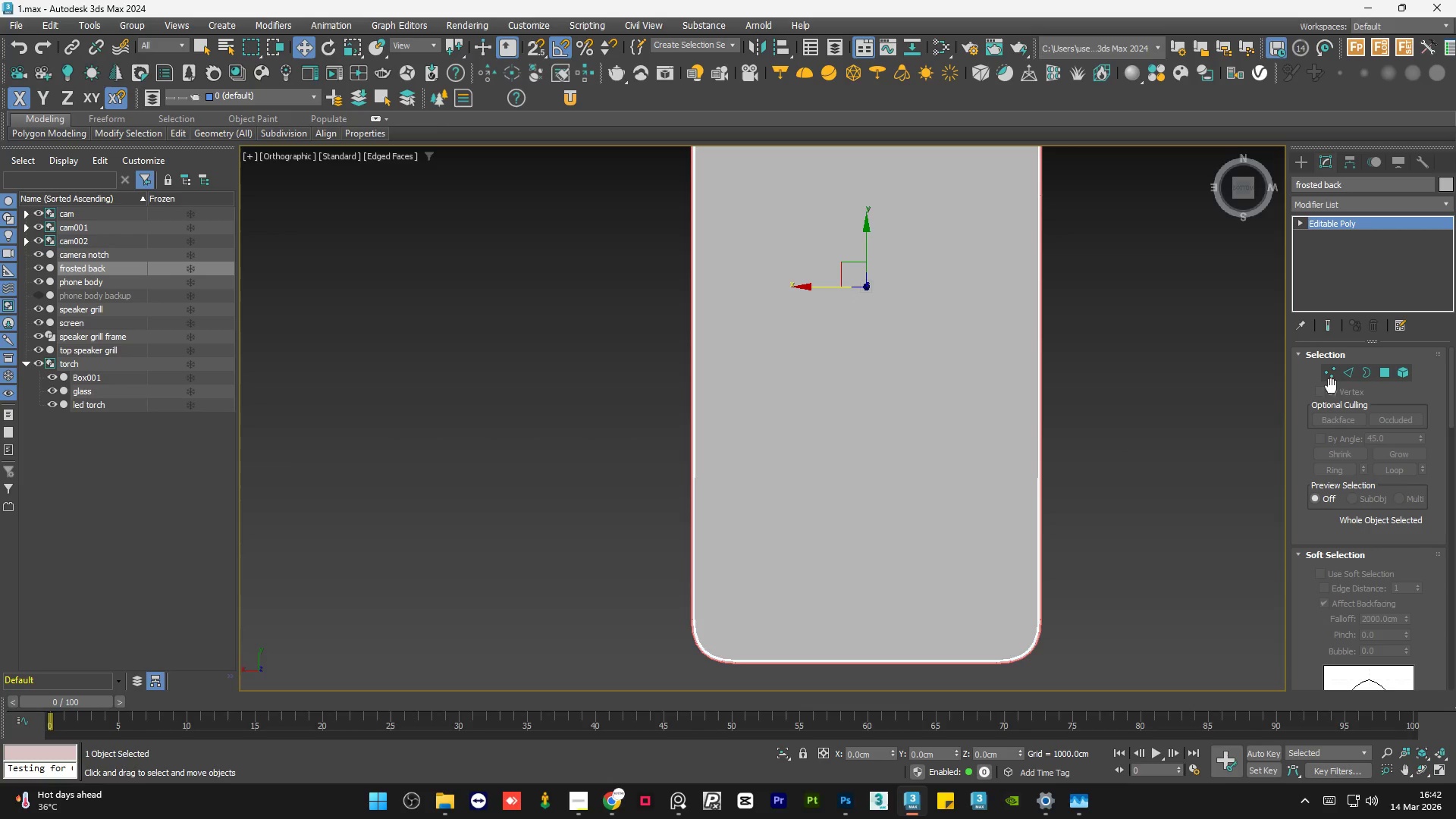 
scroll: coordinate [858, 575], scroll_direction: up, amount: 2.0
 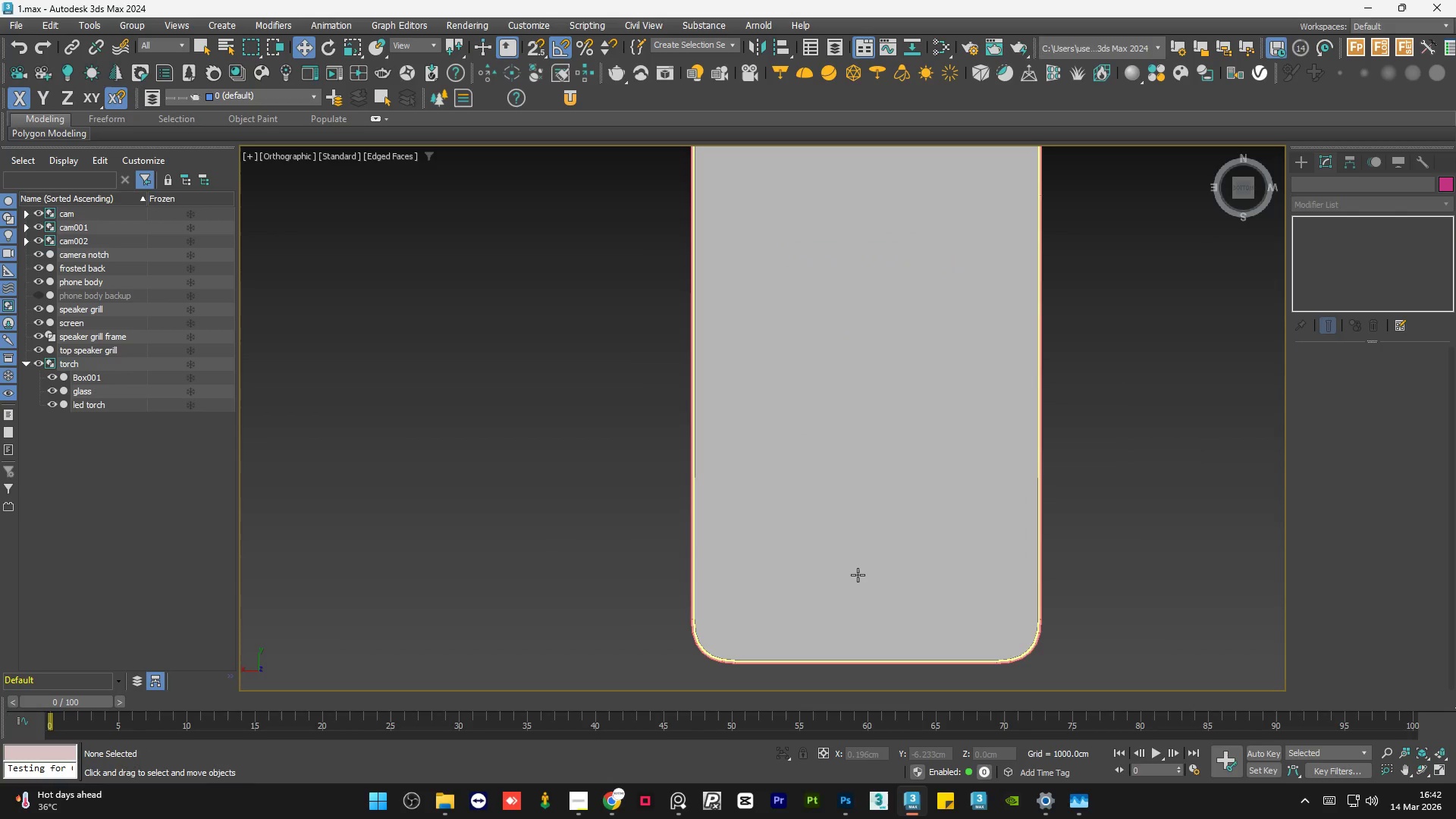 
left_click([1347, 369])
 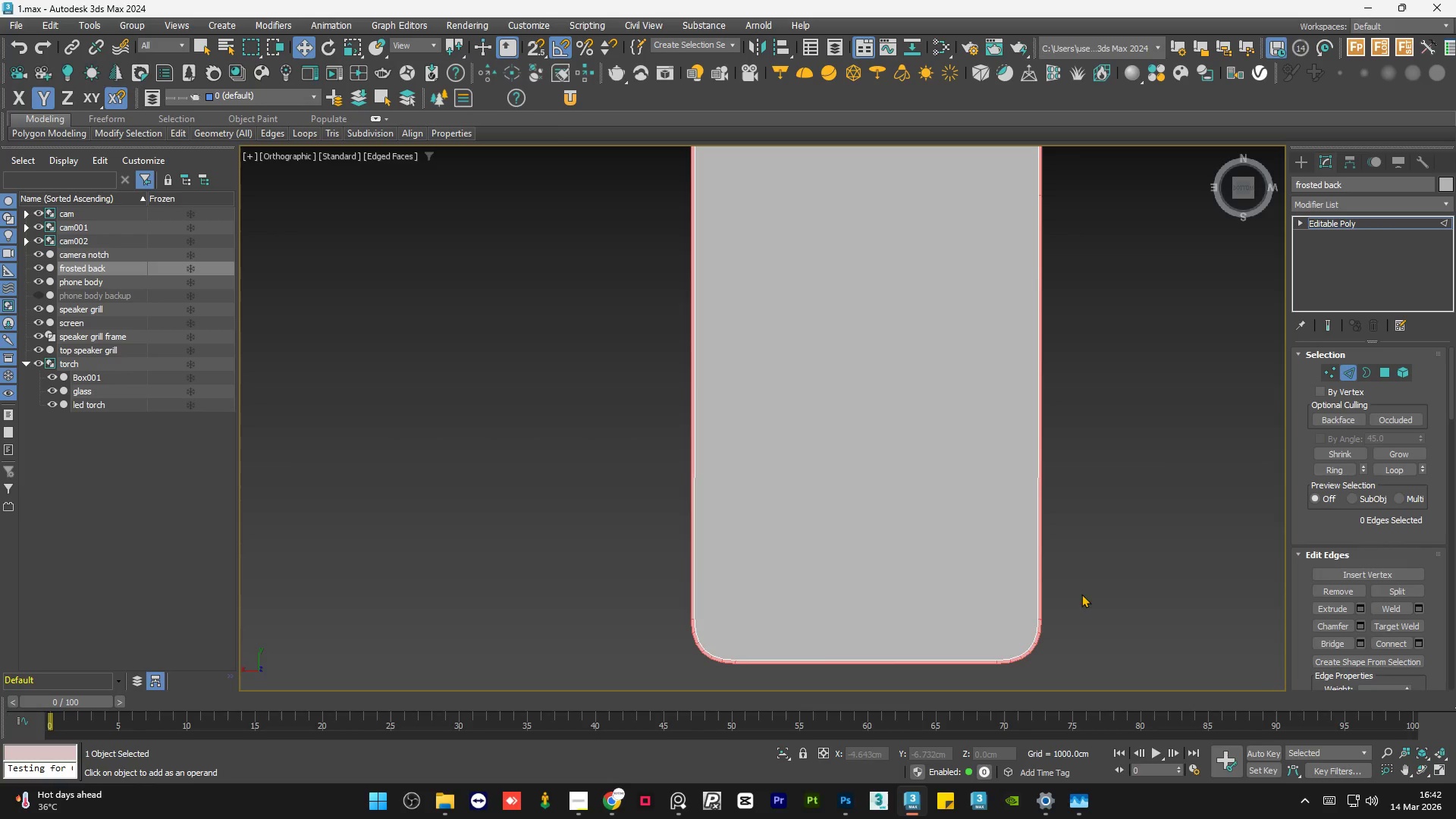 
left_click_drag(start_coordinate=[1099, 563], to_coordinate=[629, 554])
 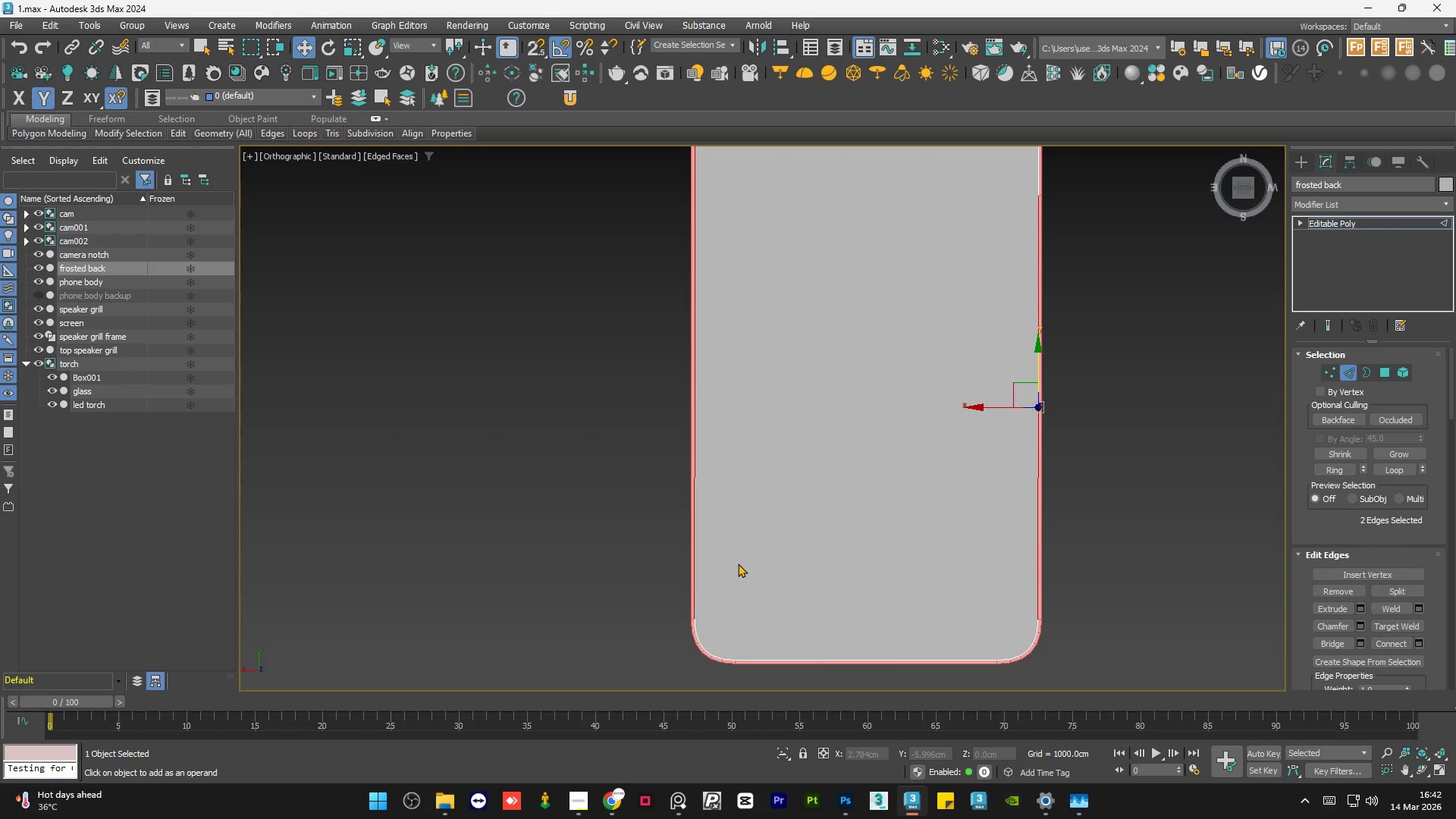 
scroll: coordinate [738, 563], scroll_direction: down, amount: 1.0
 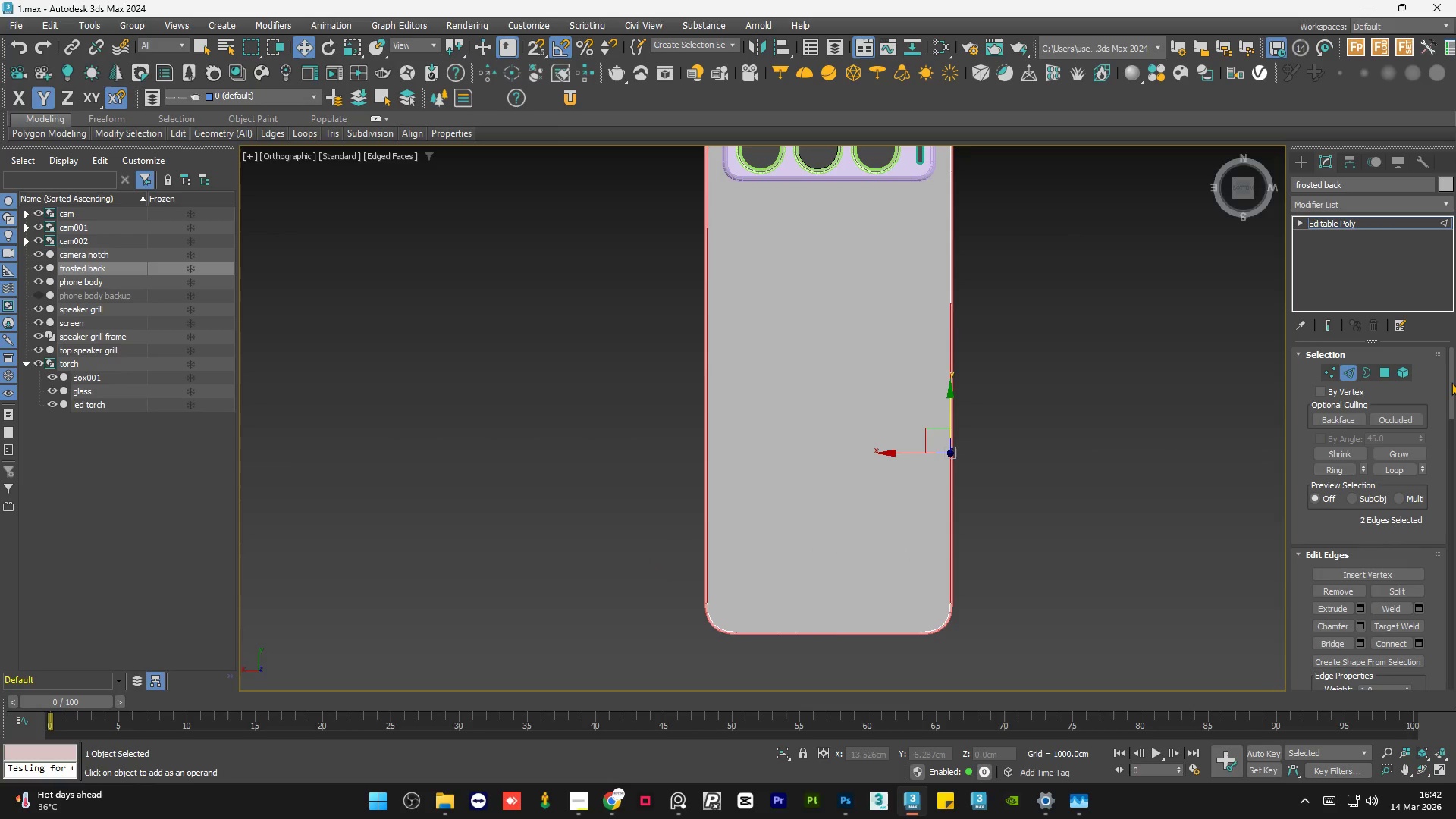 
left_click_drag(start_coordinate=[1451, 379], to_coordinate=[1454, 414])
 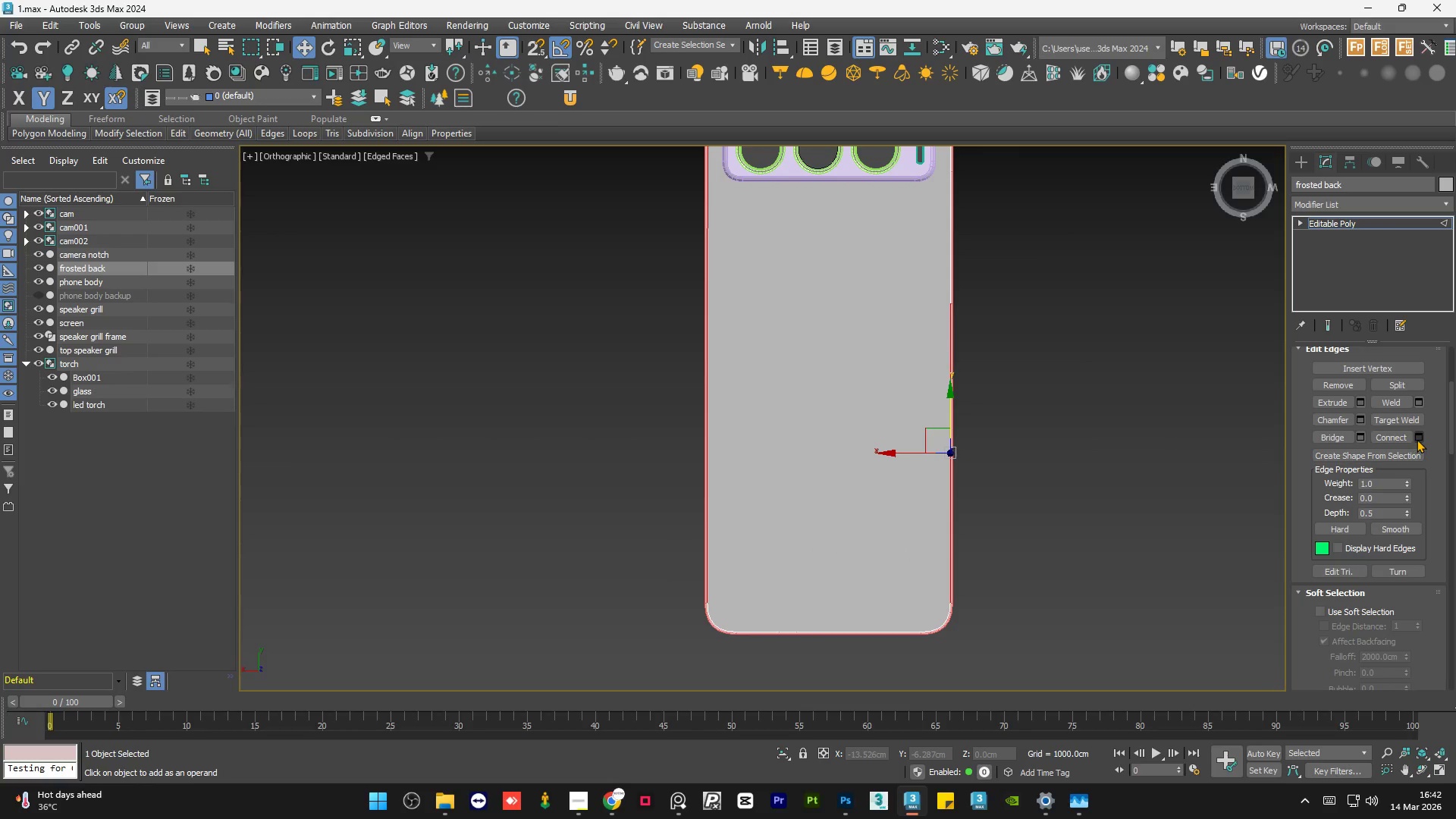 
left_click([1417, 439])
 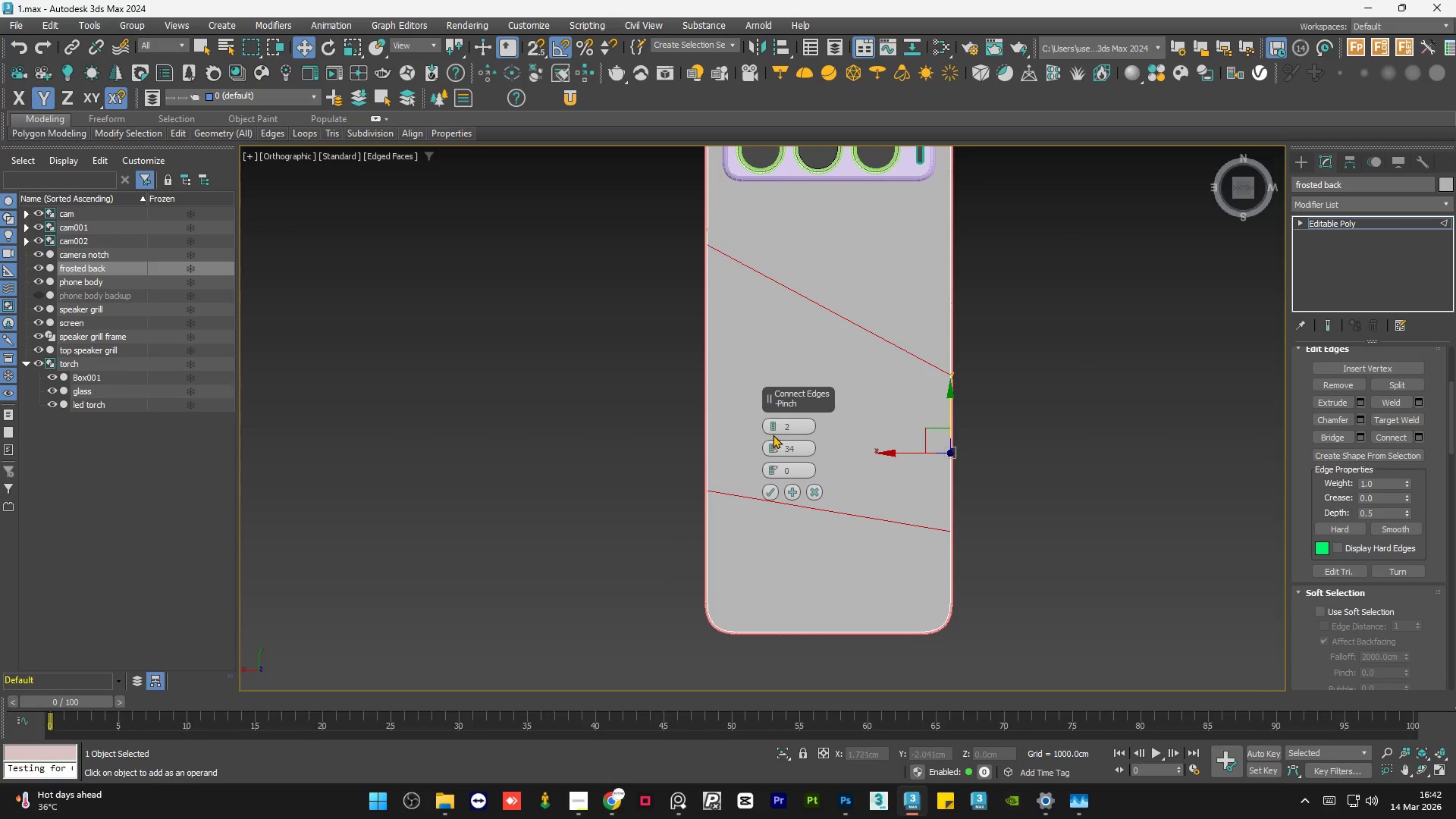 
right_click([773, 434])
 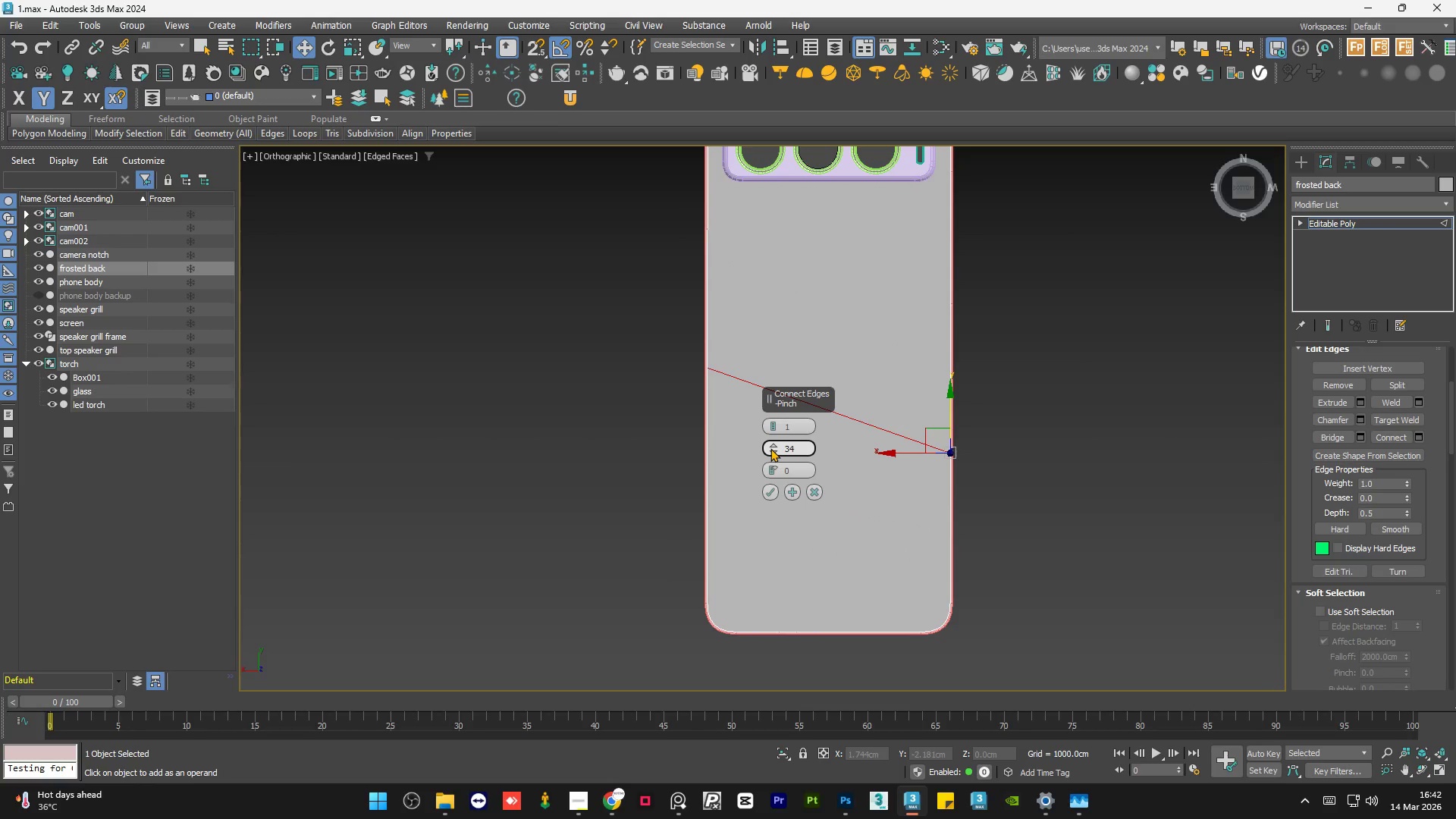 
left_click_drag(start_coordinate=[770, 447], to_coordinate=[777, 447])
 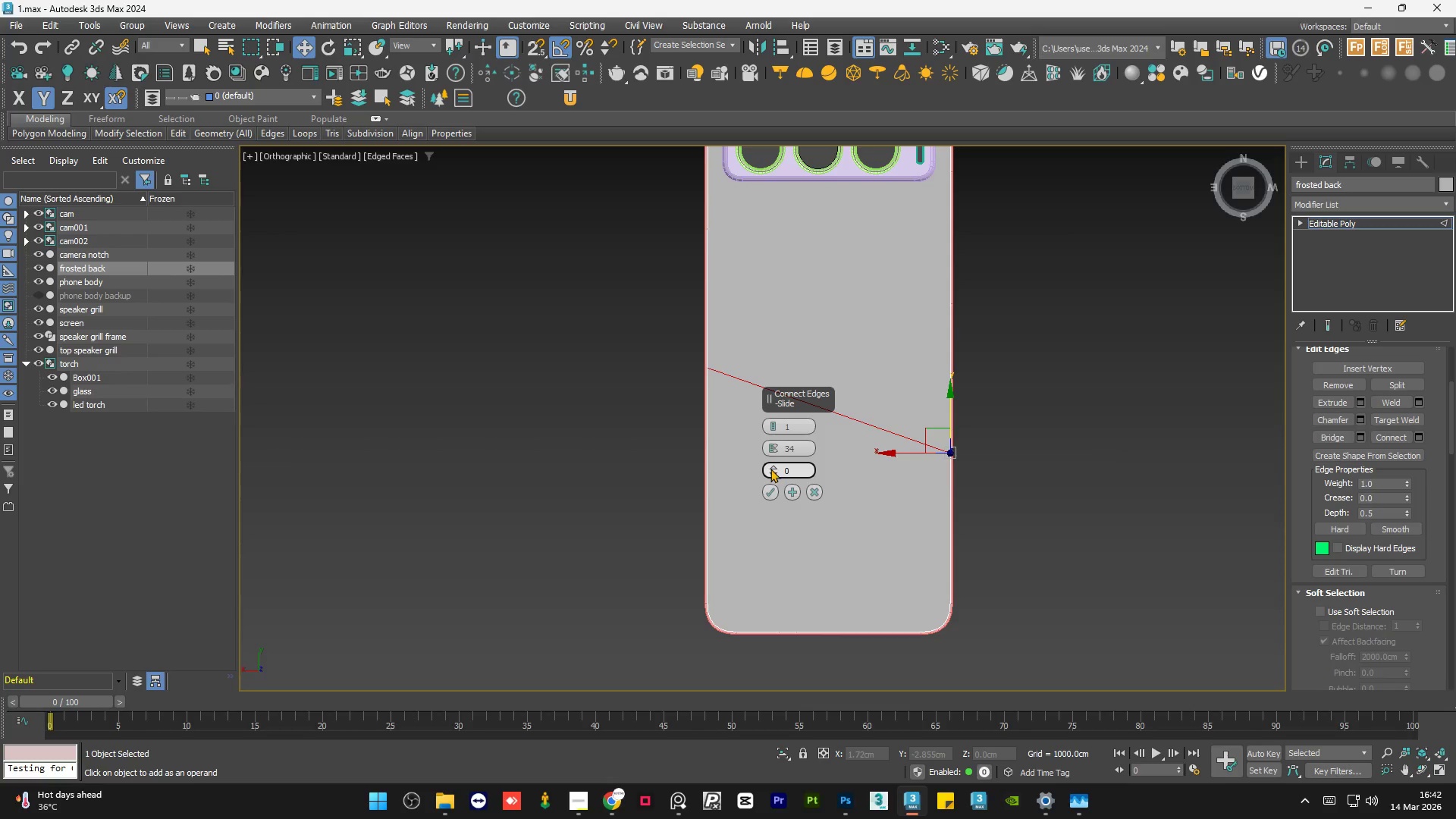 
left_click_drag(start_coordinate=[770, 469], to_coordinate=[786, 400])
 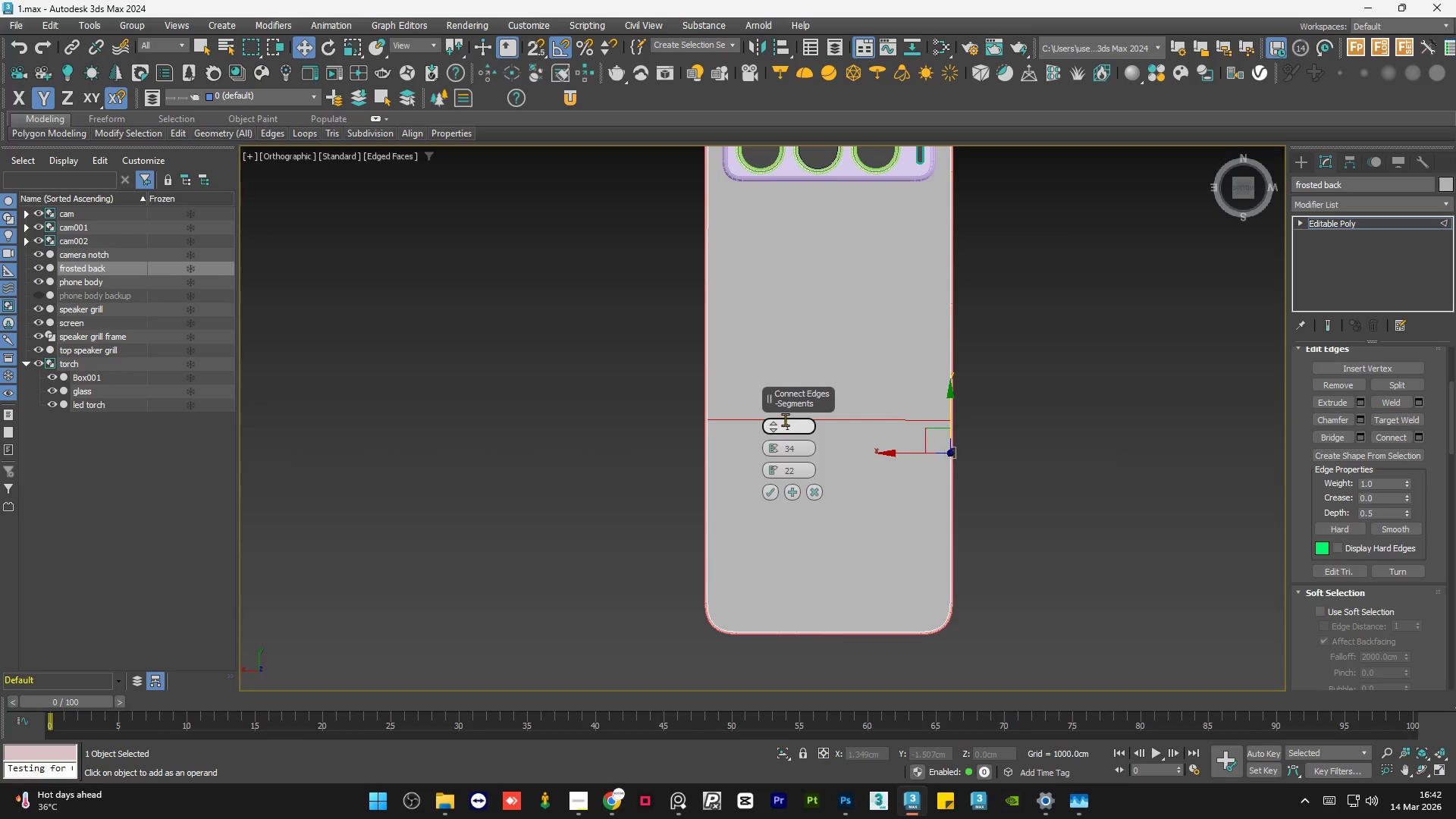 
scroll: coordinate [785, 419], scroll_direction: up, amount: 2.0
 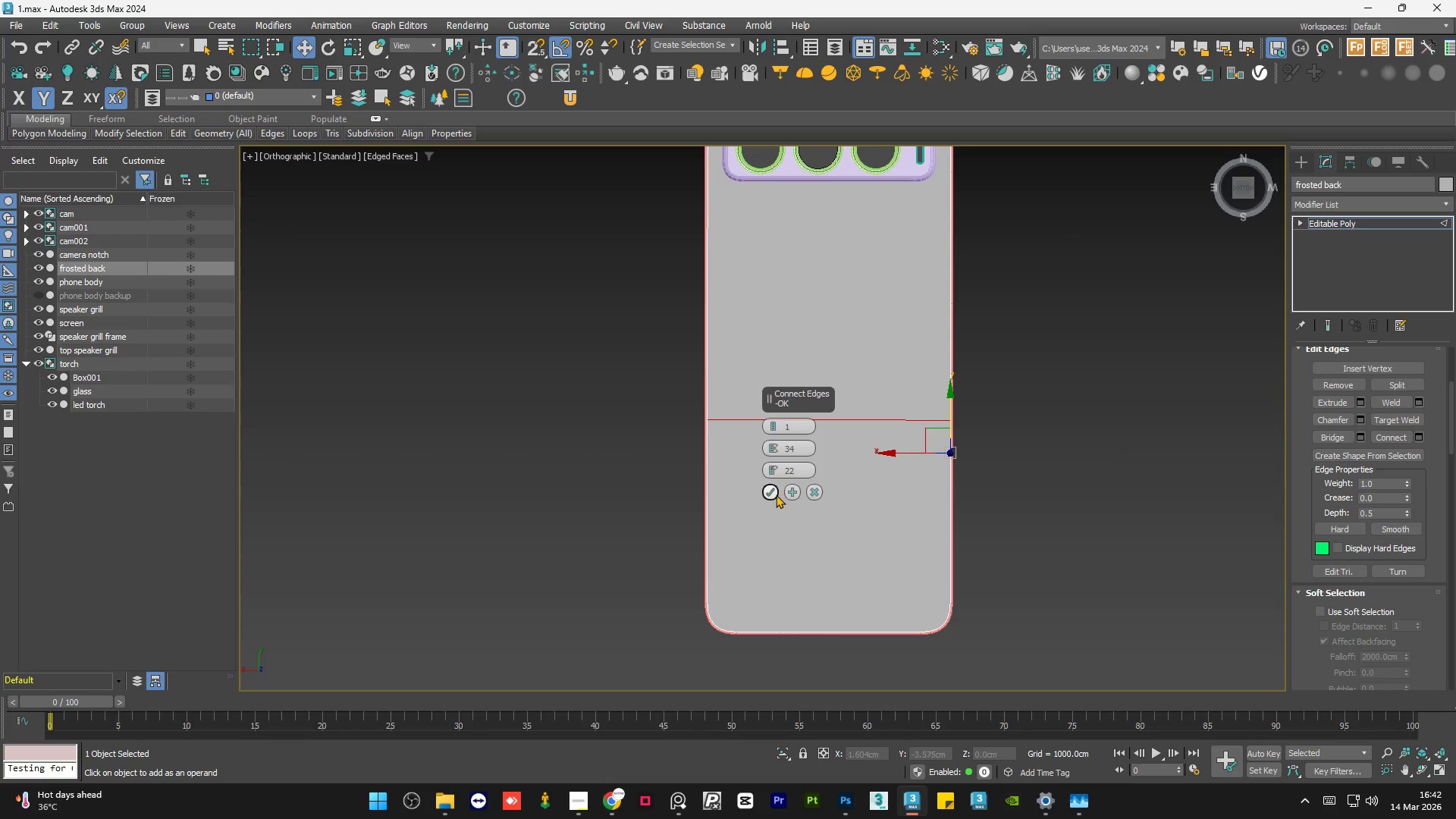 
left_click([772, 494])
 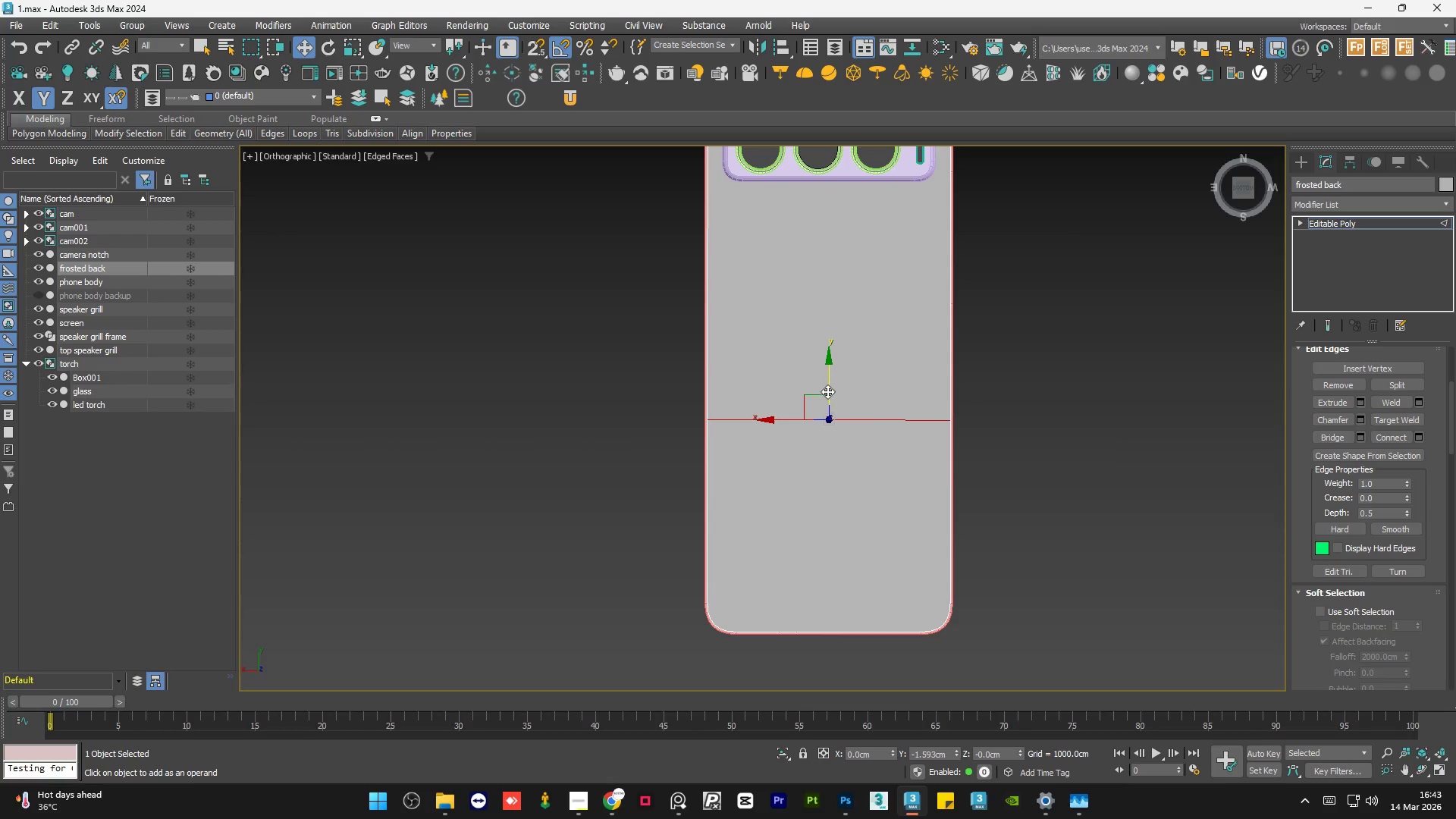 
left_click_drag(start_coordinate=[827, 391], to_coordinate=[843, 571])
 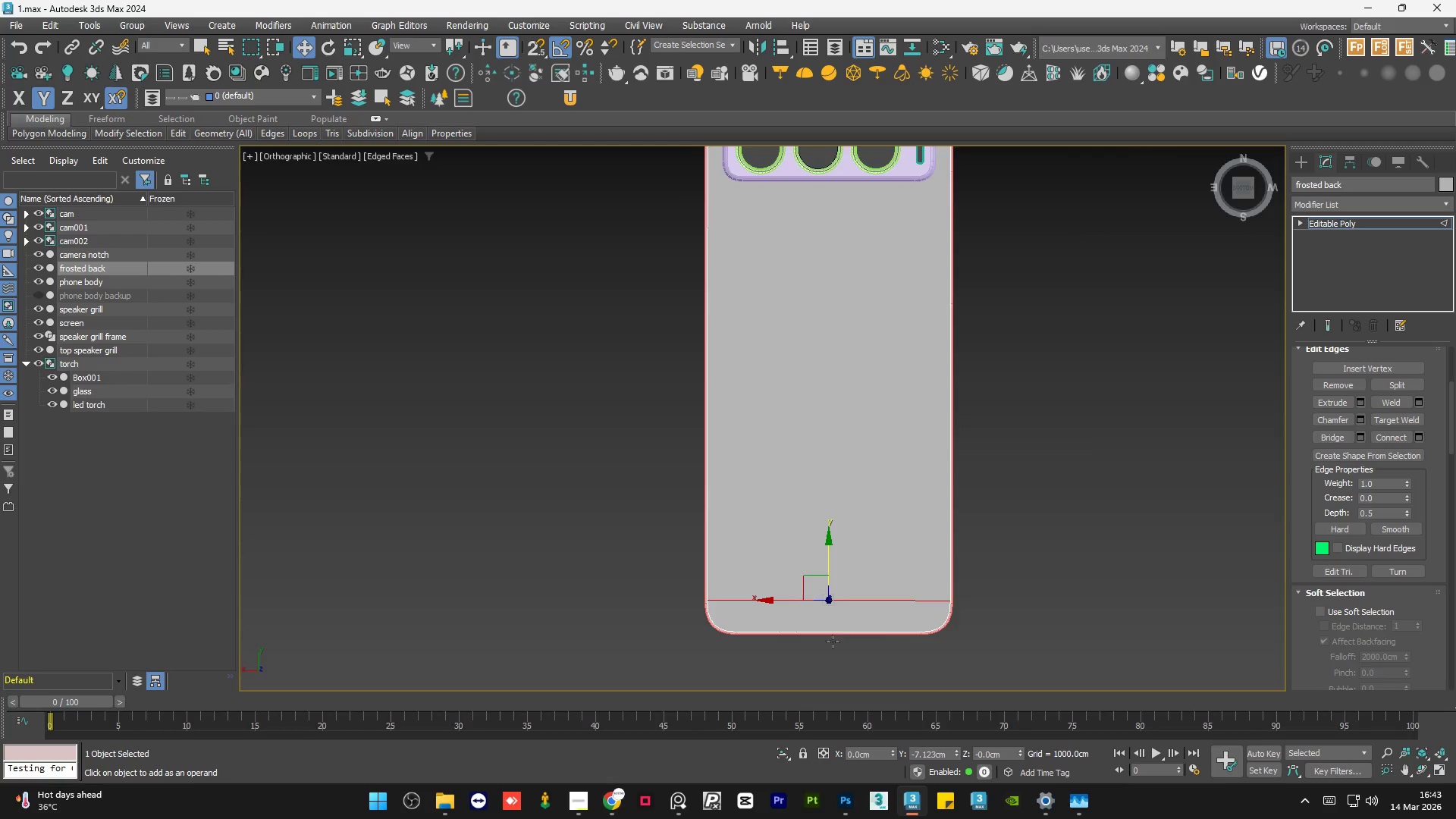 
scroll: coordinate [827, 645], scroll_direction: up, amount: 3.0
 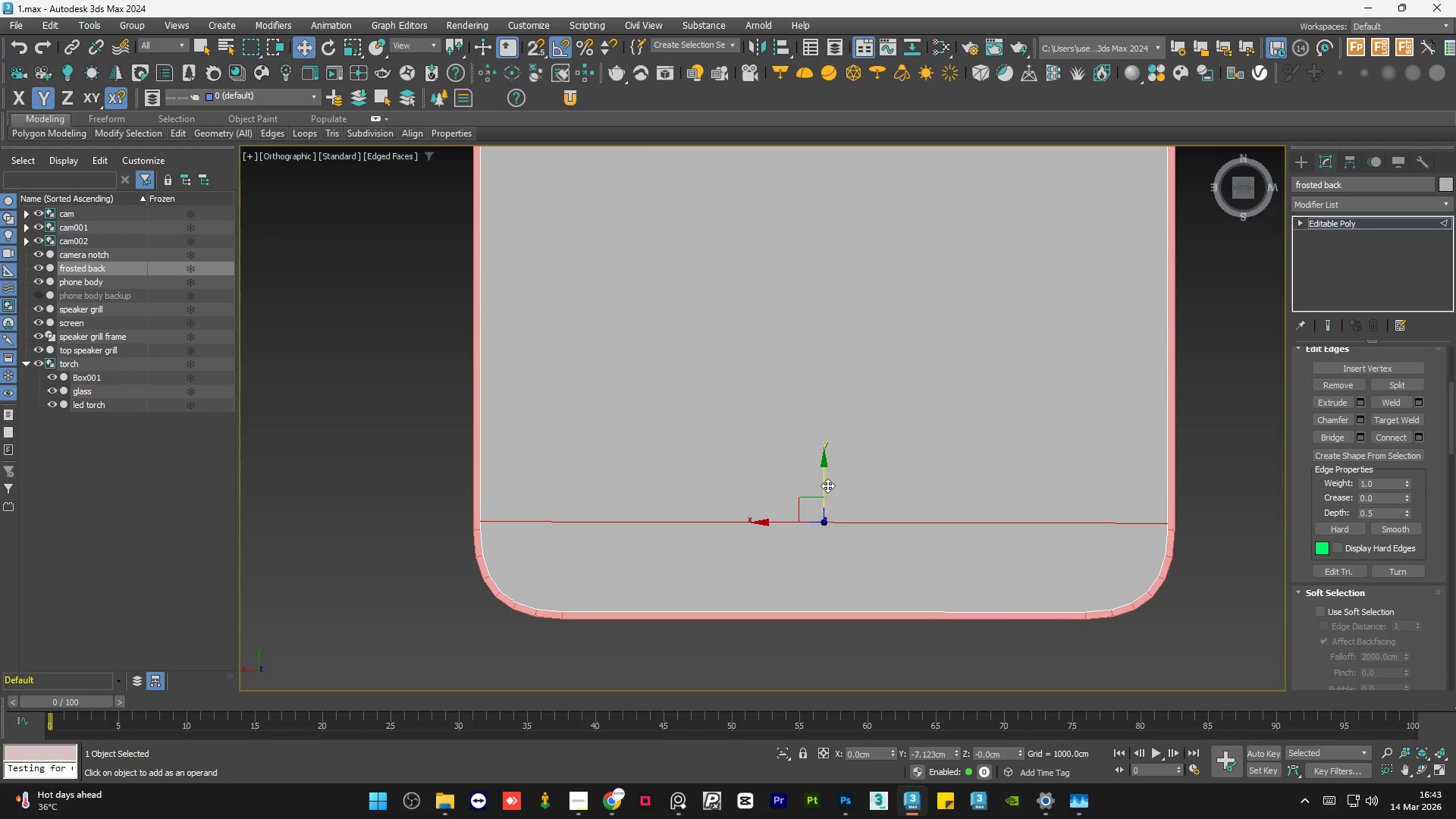 
left_click_drag(start_coordinate=[824, 481], to_coordinate=[832, 466])
 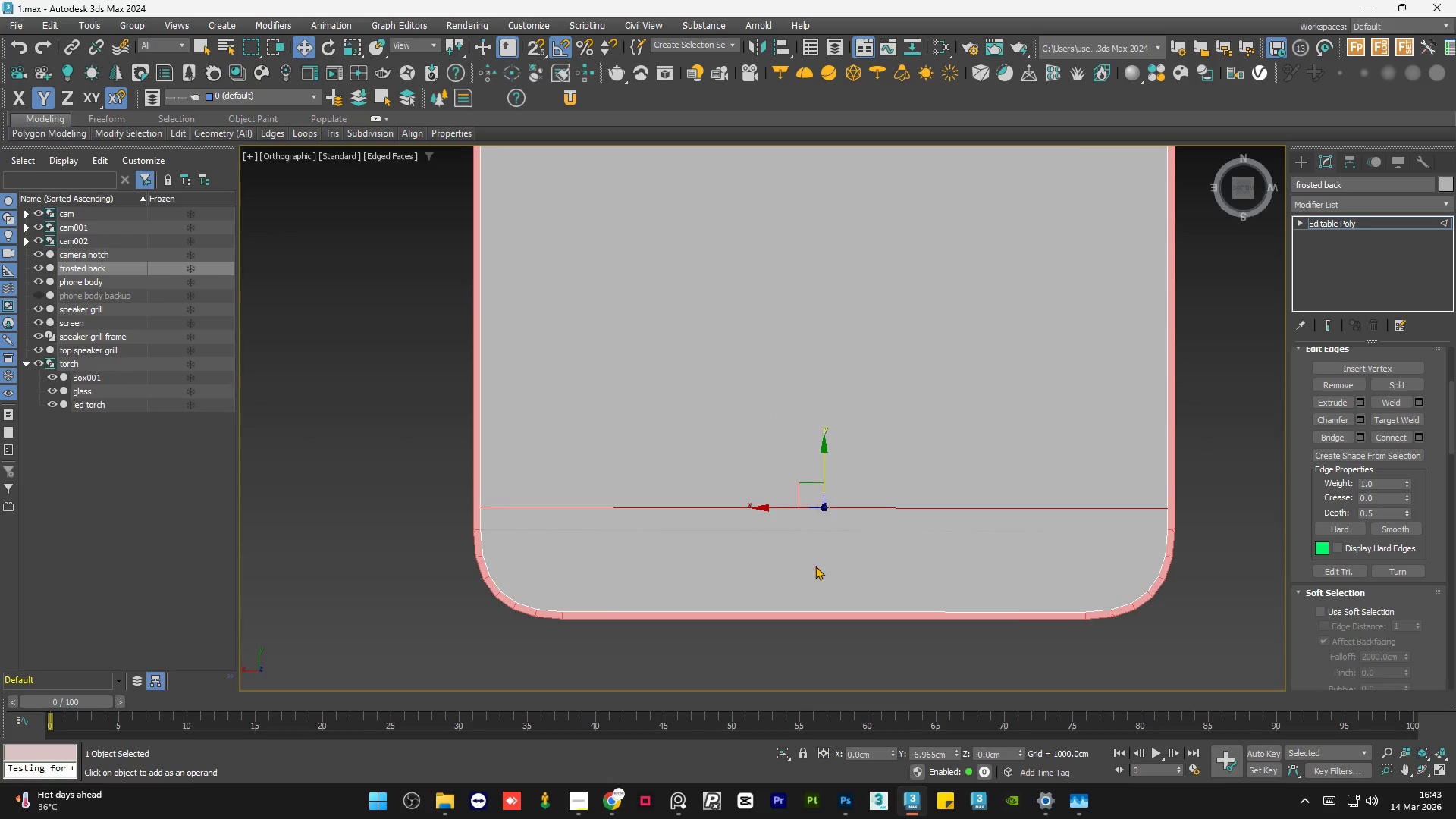 
scroll: coordinate [815, 570], scroll_direction: down, amount: 1.0
 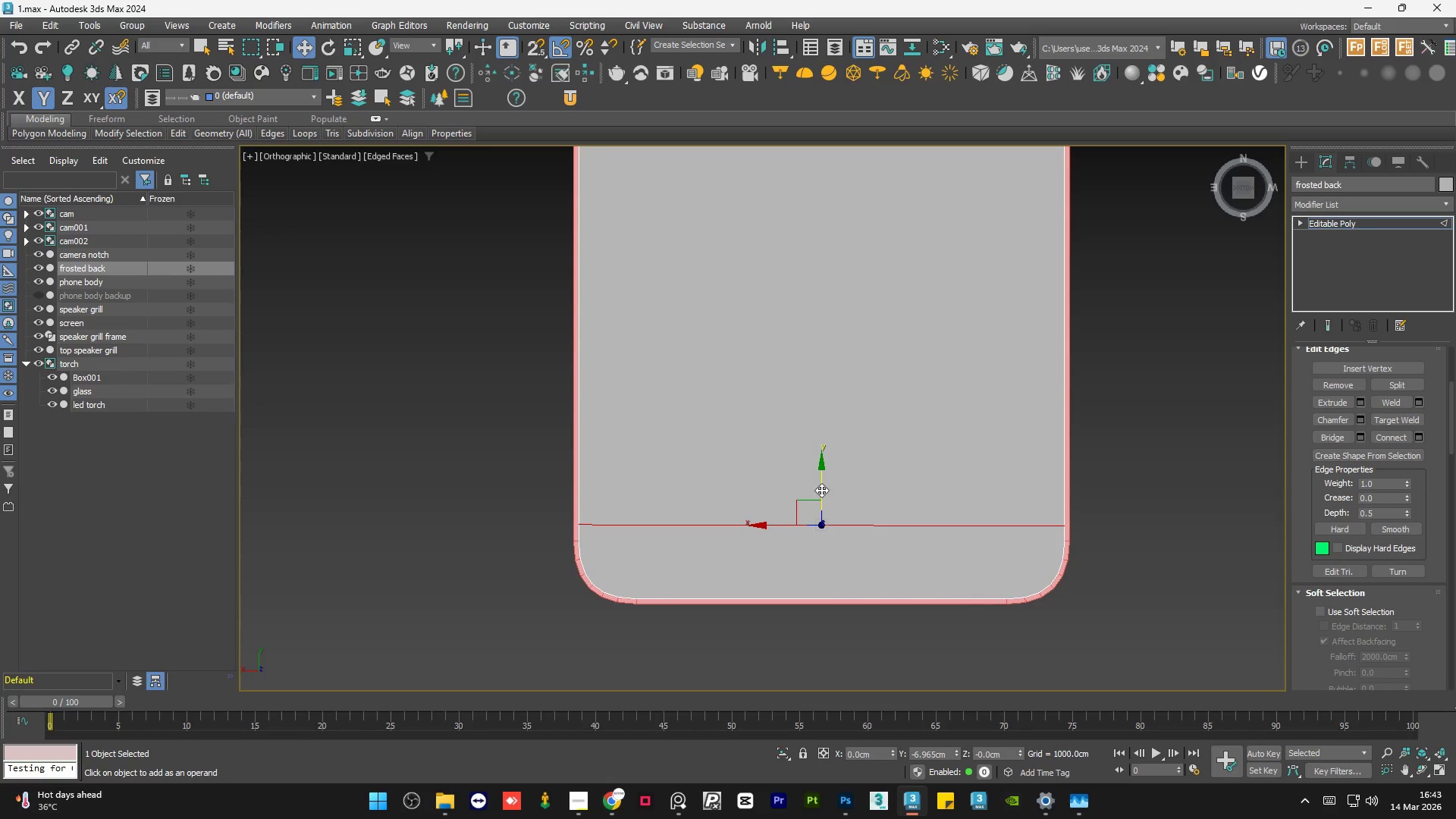 
left_click_drag(start_coordinate=[823, 489], to_coordinate=[825, 484])
 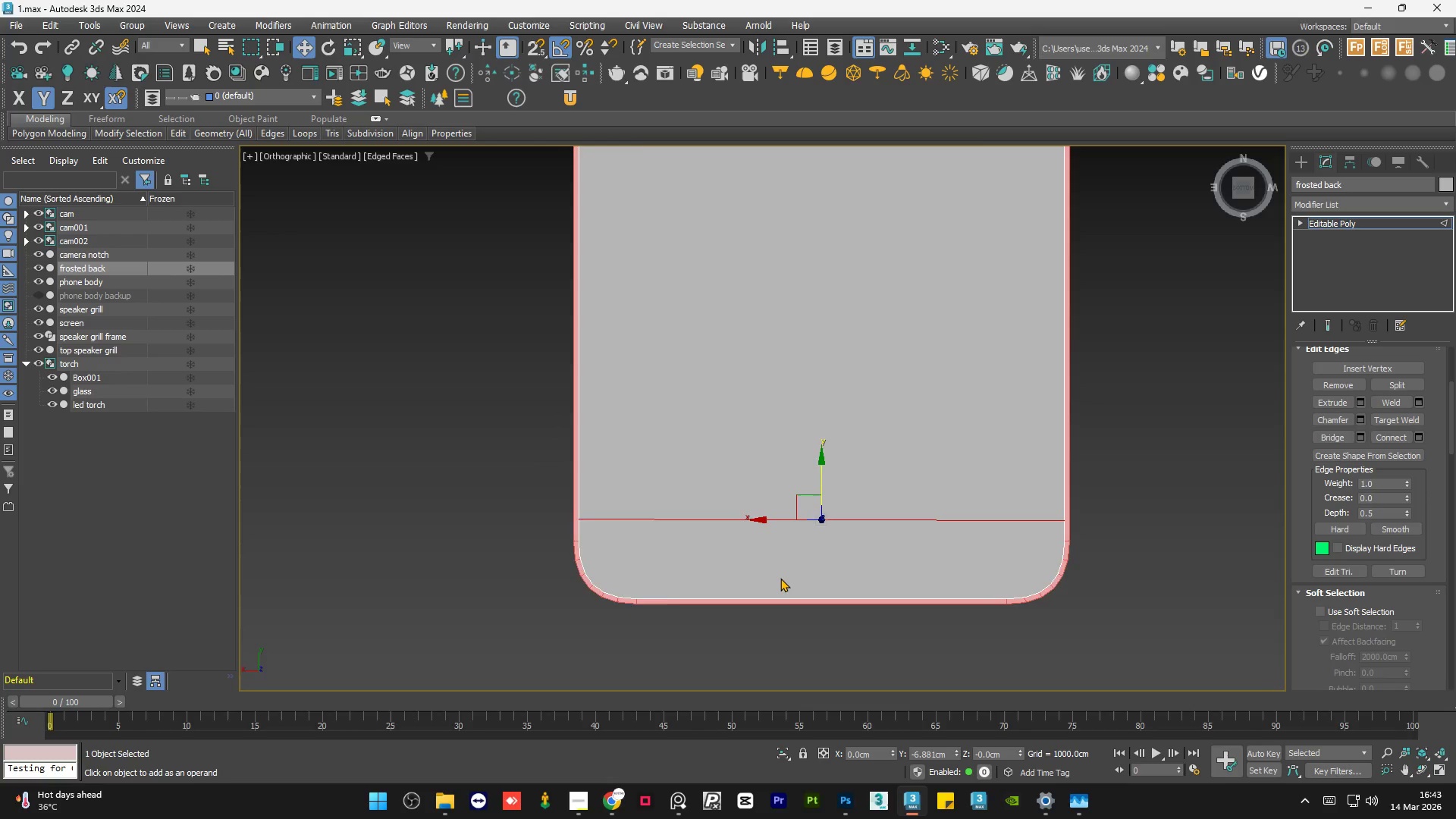 
scroll: coordinate [780, 578], scroll_direction: down, amount: 1.0
 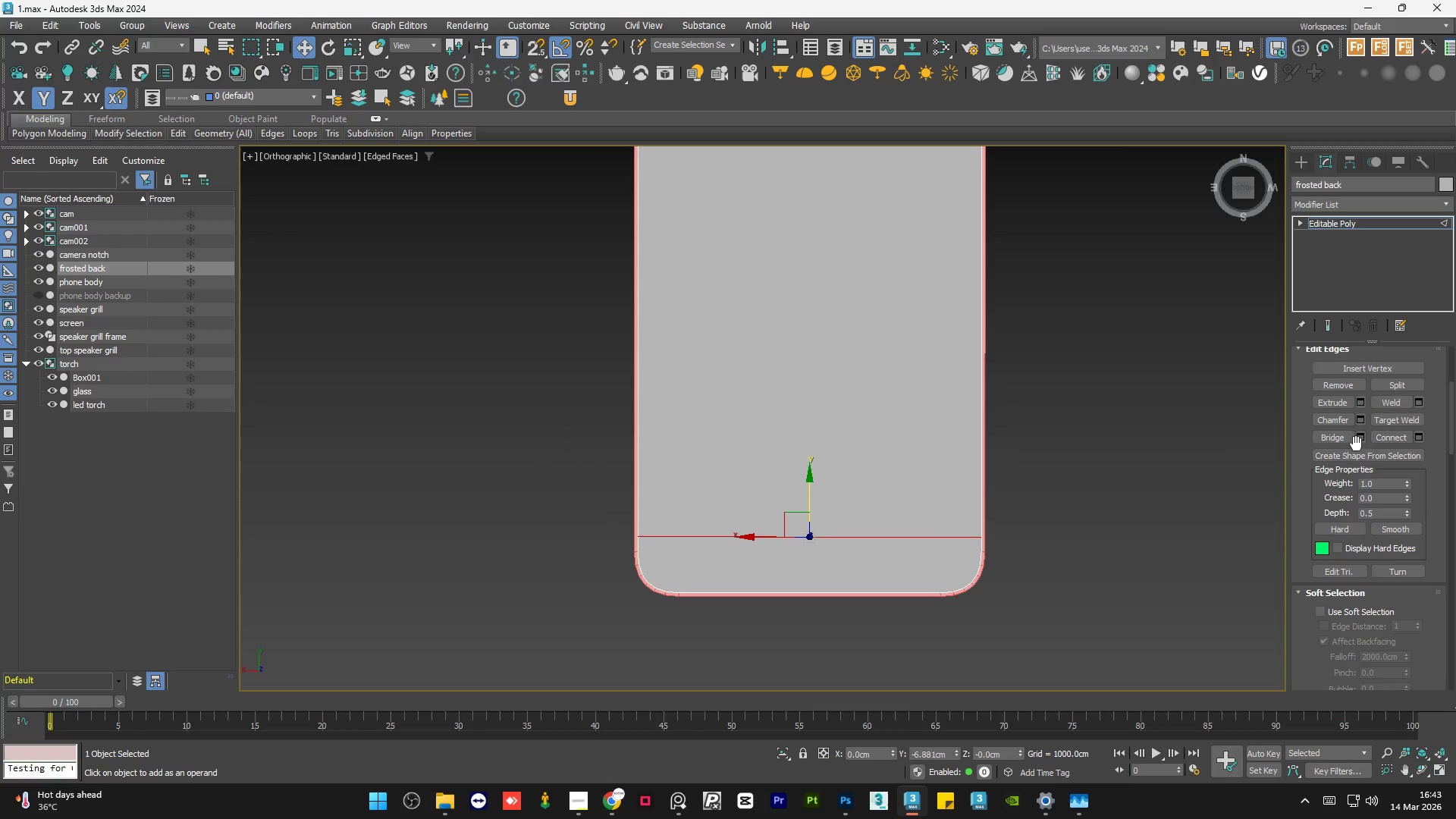 
left_click([1062, 406])
 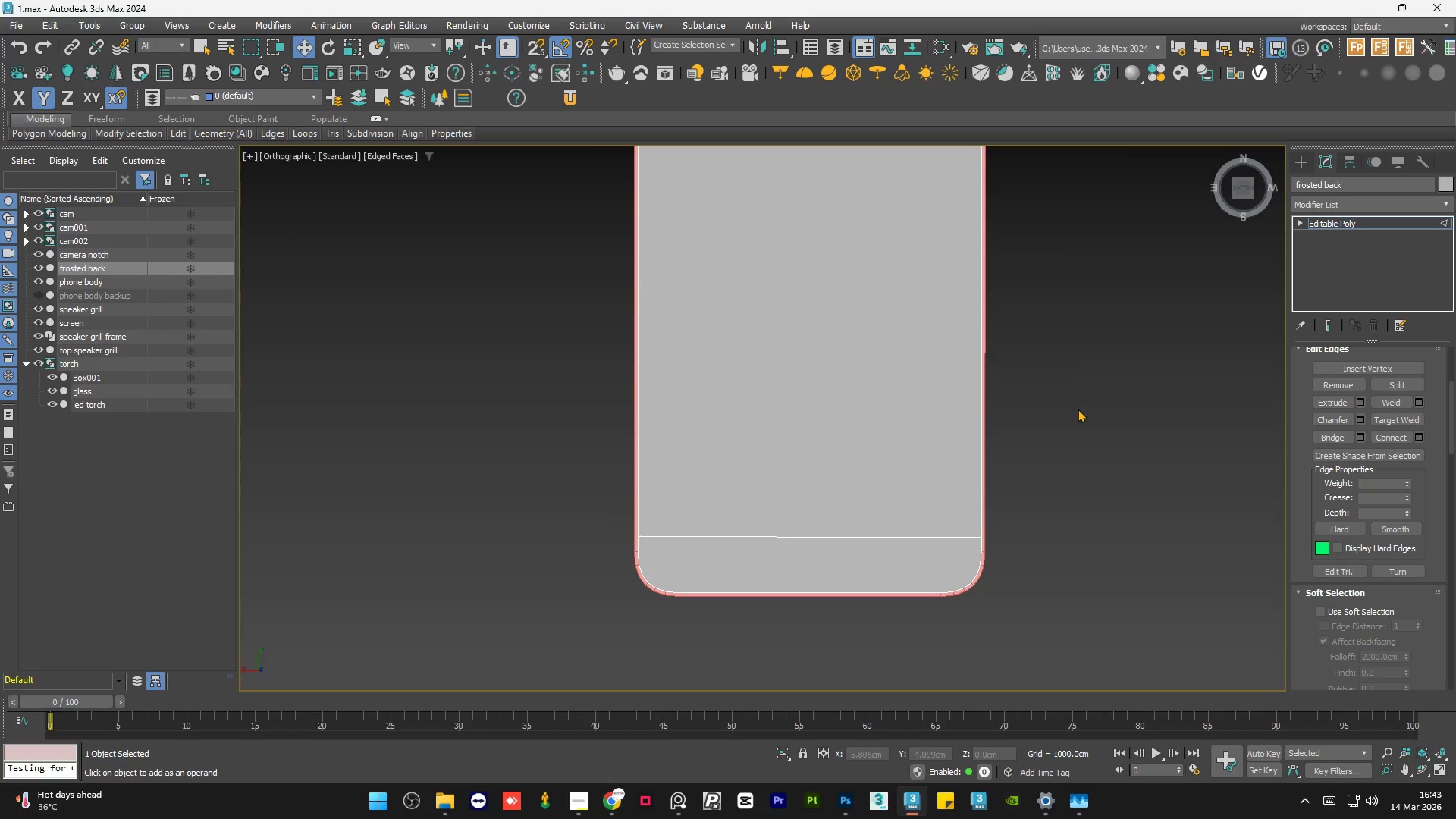 
left_click_drag(start_coordinate=[1078, 409], to_coordinate=[588, 425])
 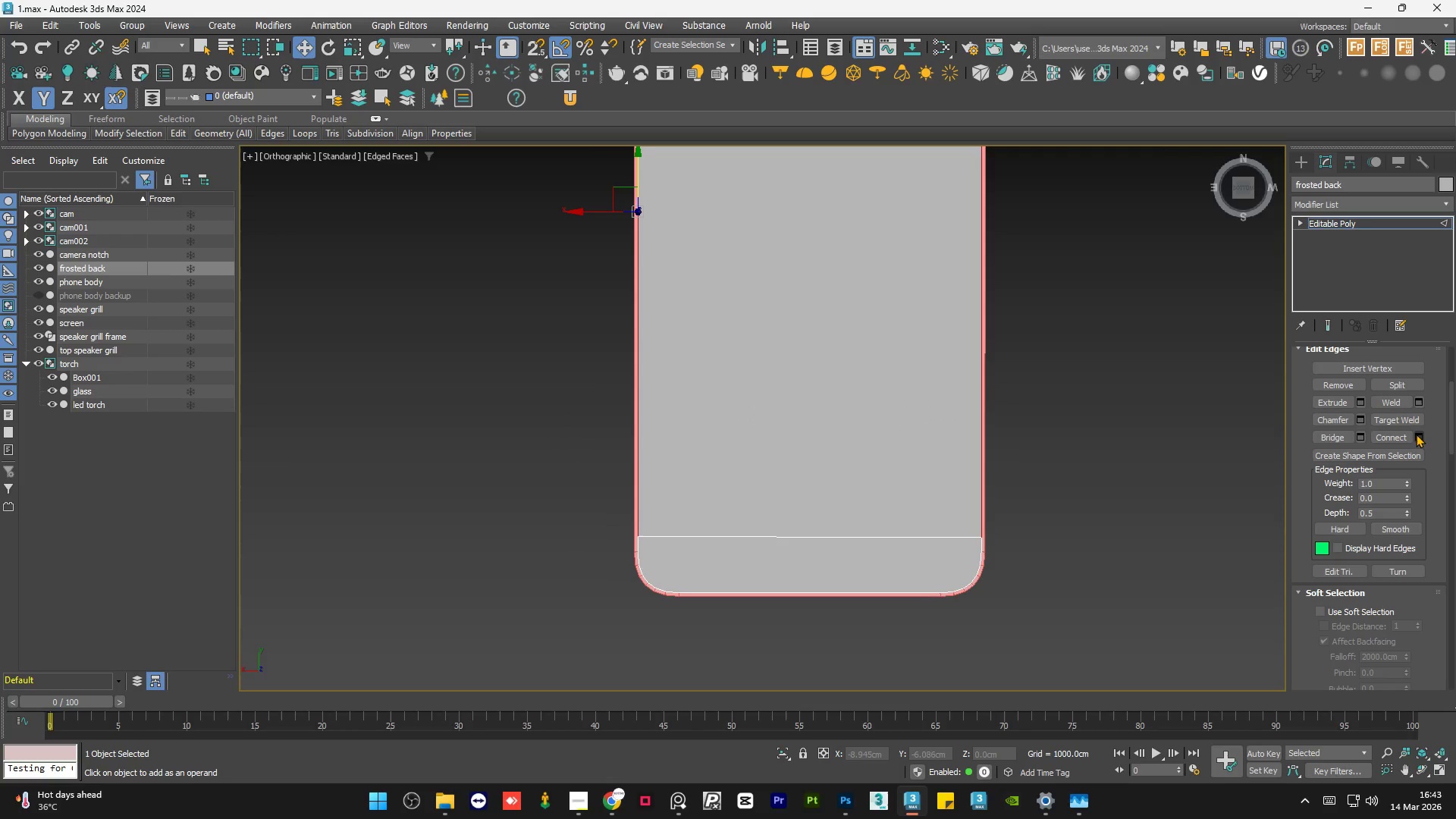 
left_click([1417, 435])
 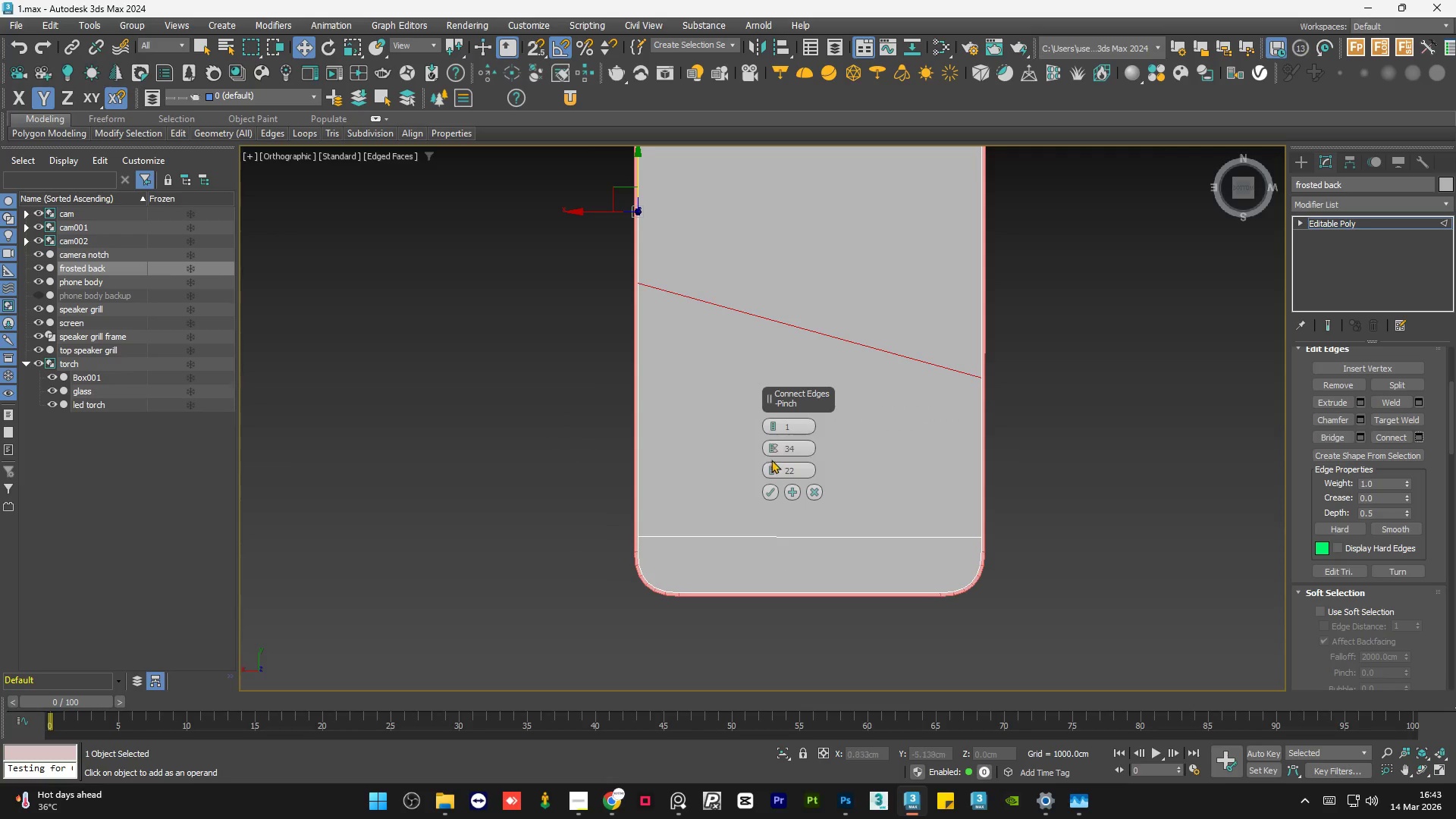 
right_click([772, 466])
 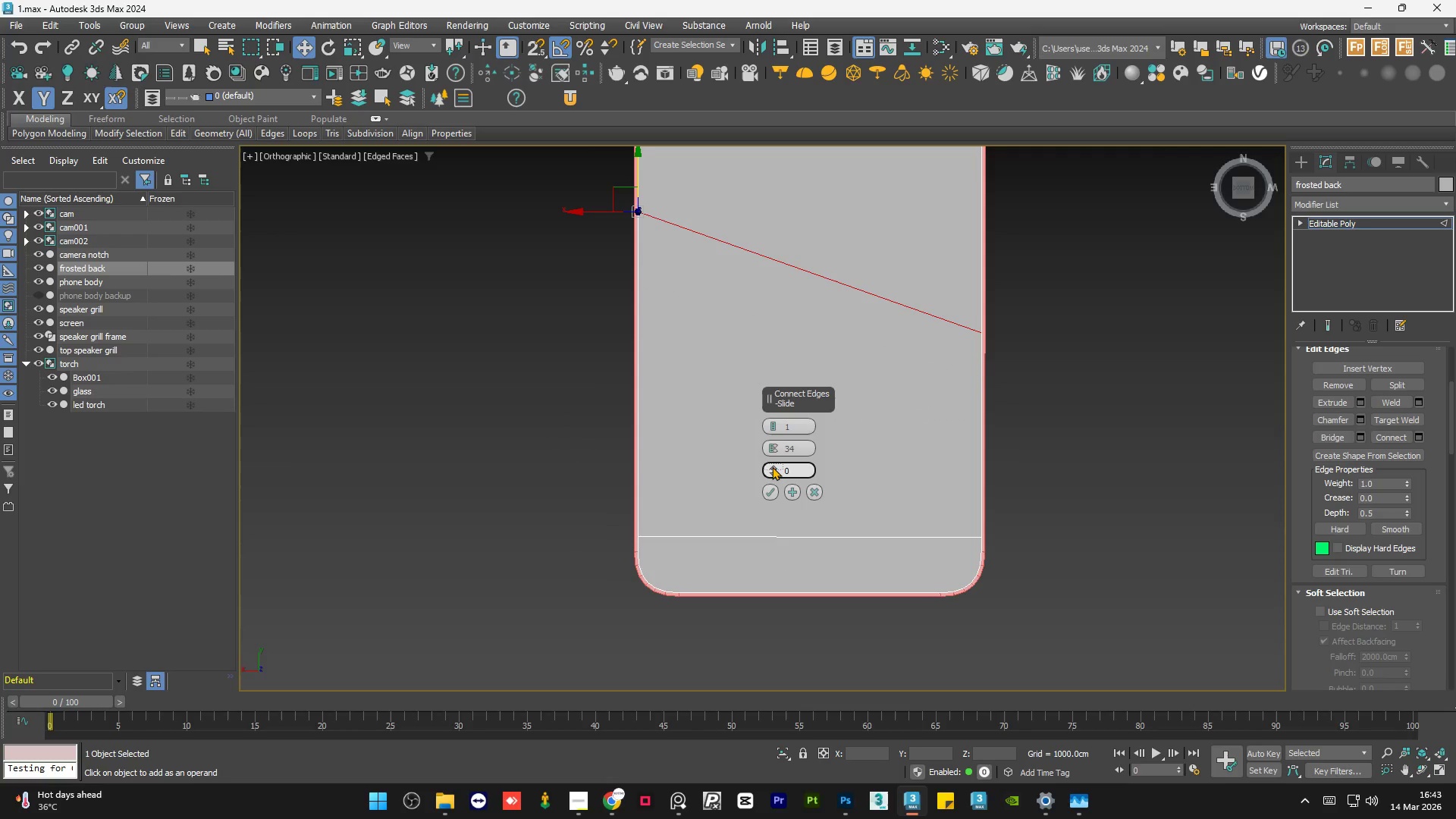 
left_click_drag(start_coordinate=[772, 466], to_coordinate=[886, 164])
 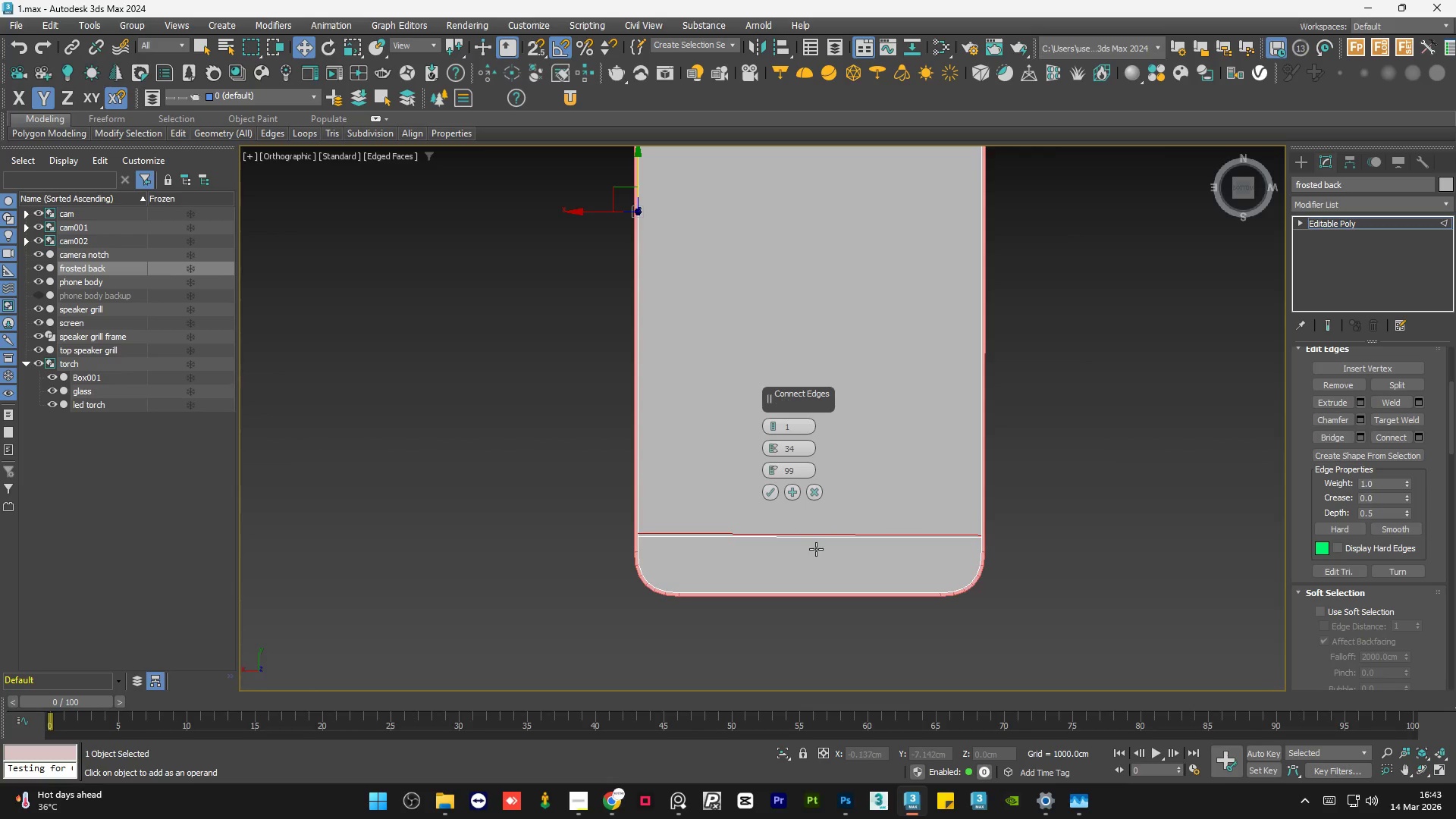 
scroll: coordinate [811, 536], scroll_direction: up, amount: 2.0
 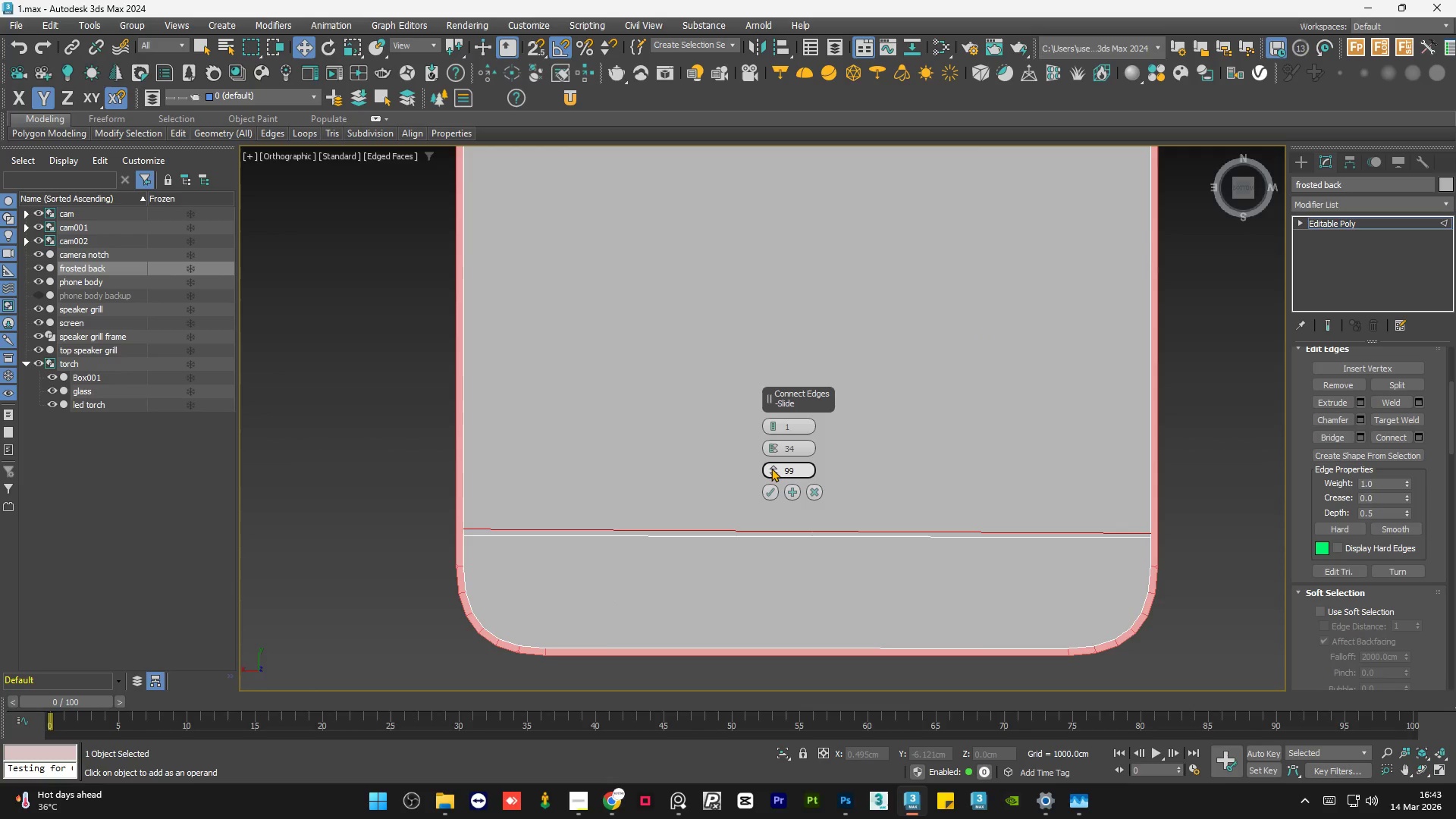 
left_click([771, 468])
 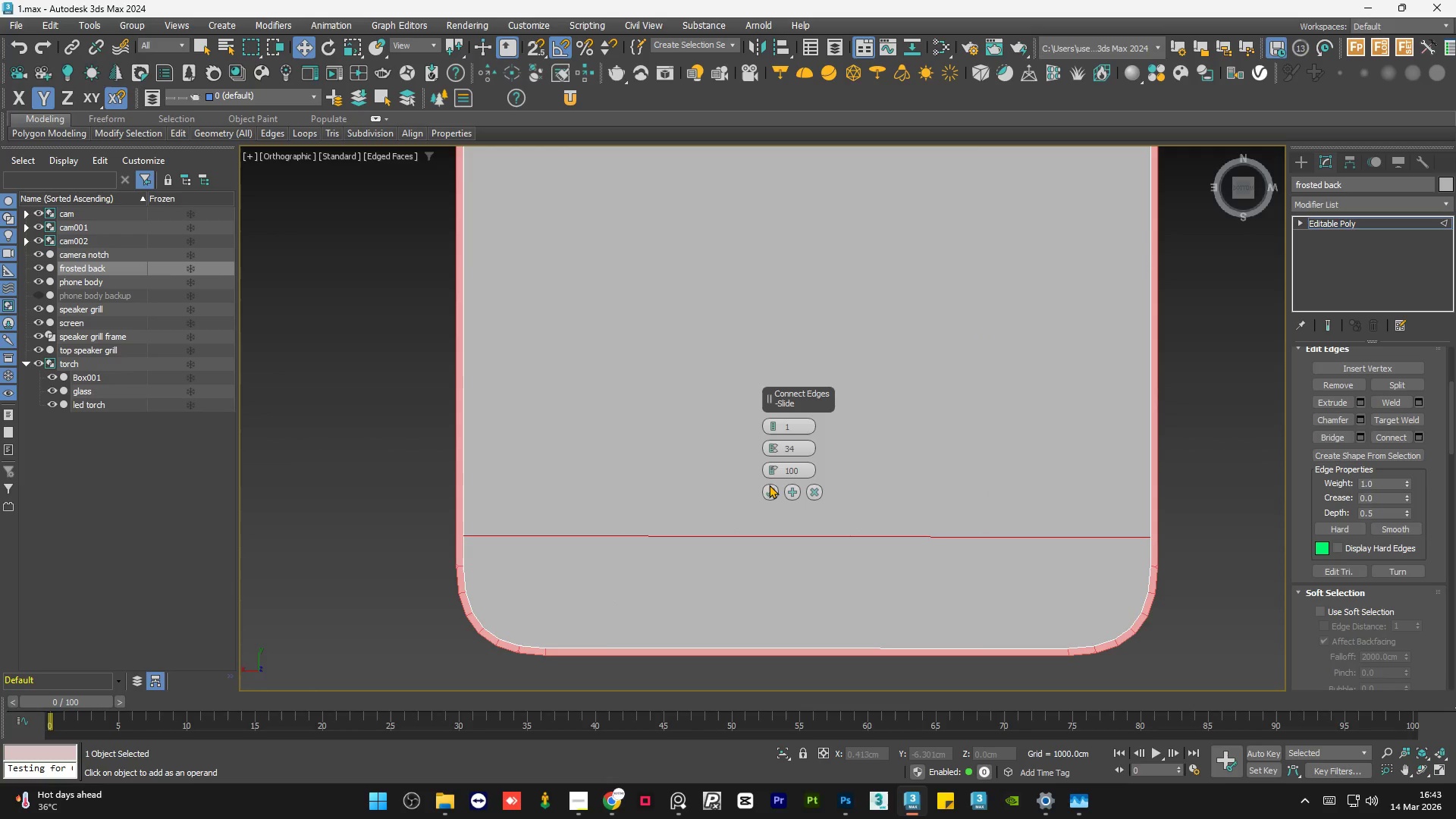 
left_click([768, 494])
 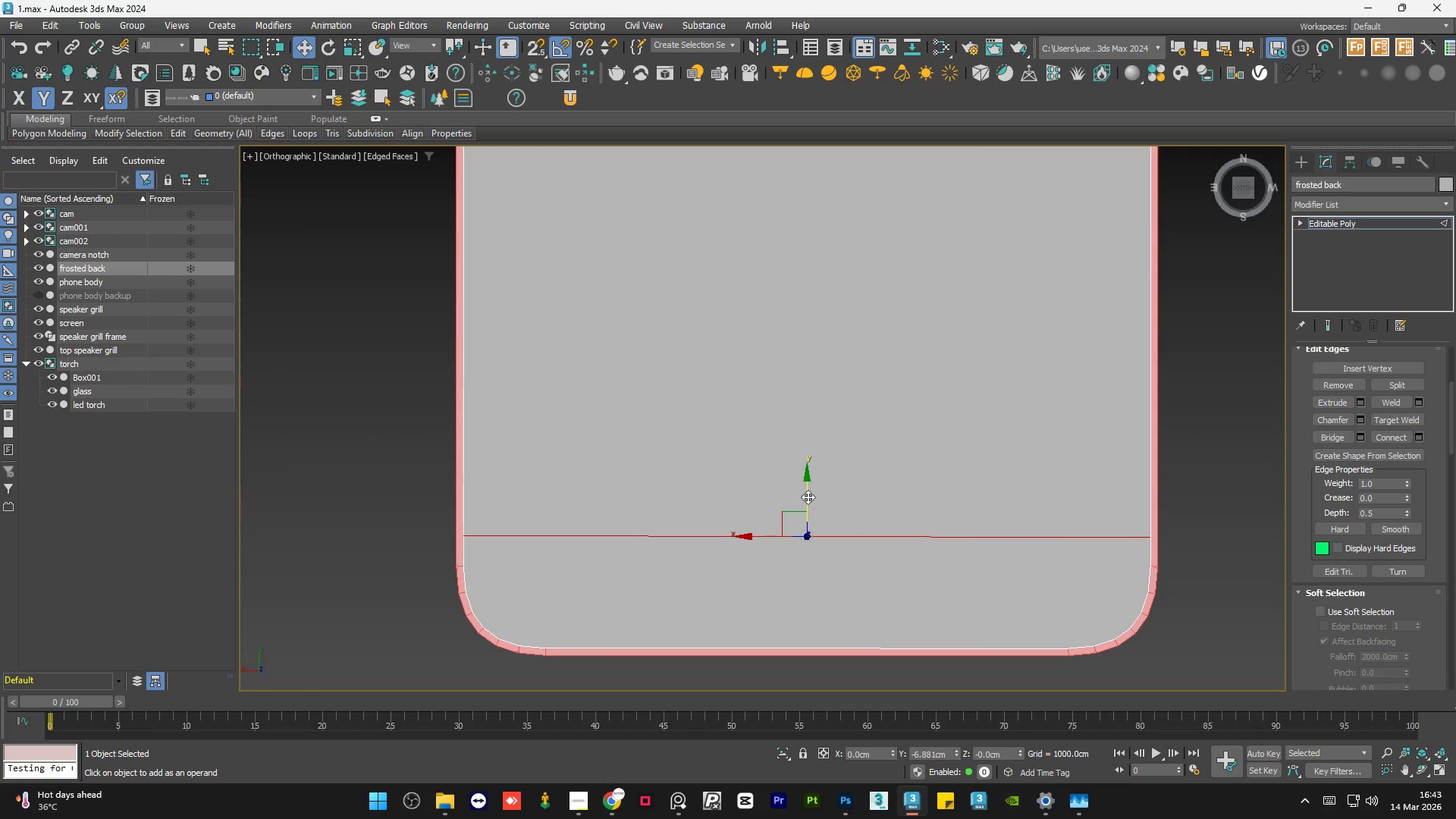 
left_click_drag(start_coordinate=[808, 497], to_coordinate=[815, 449])
 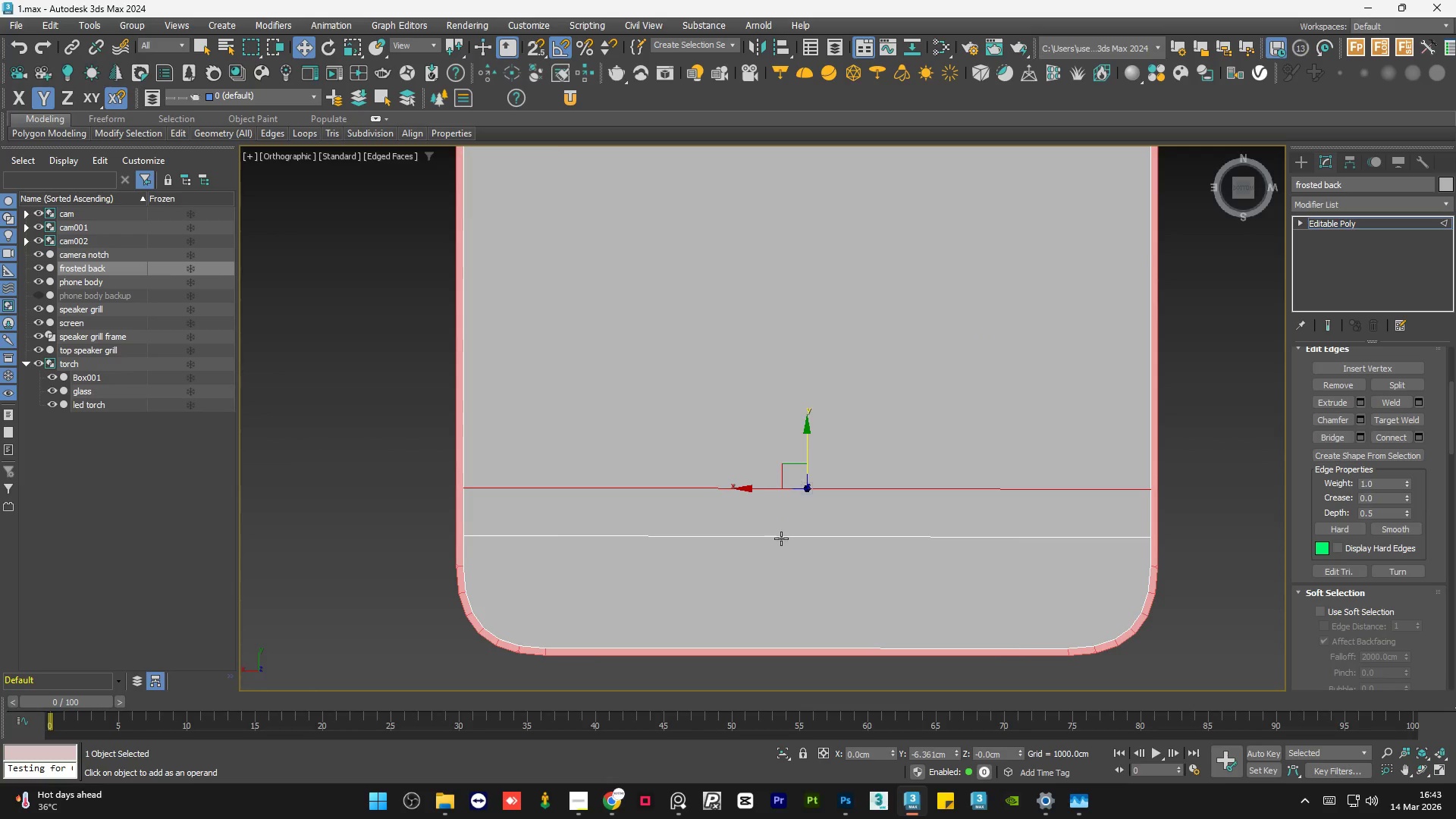 
scroll: coordinate [781, 539], scroll_direction: down, amount: 2.0
 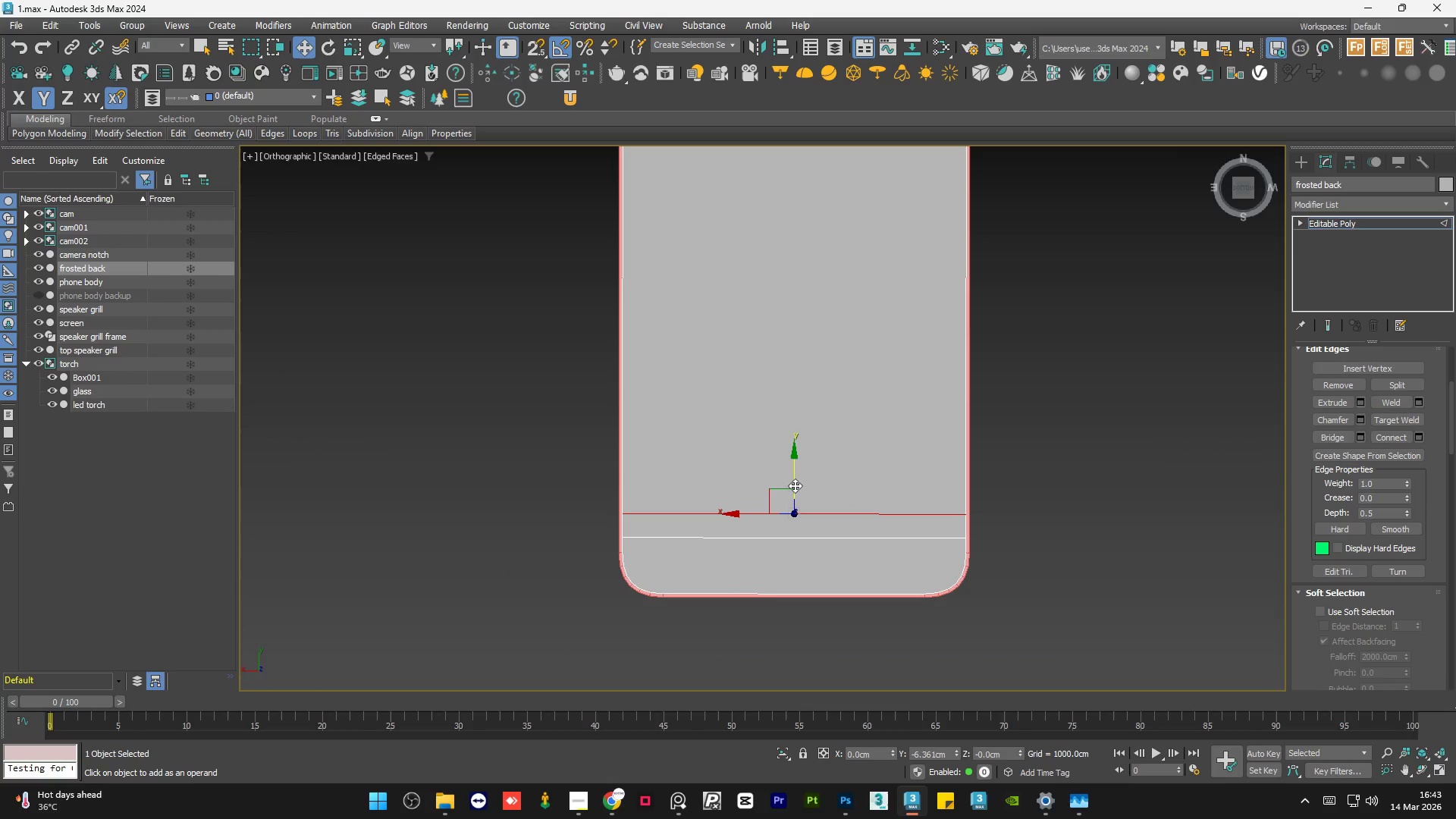 
left_click_drag(start_coordinate=[795, 482], to_coordinate=[800, 469])
 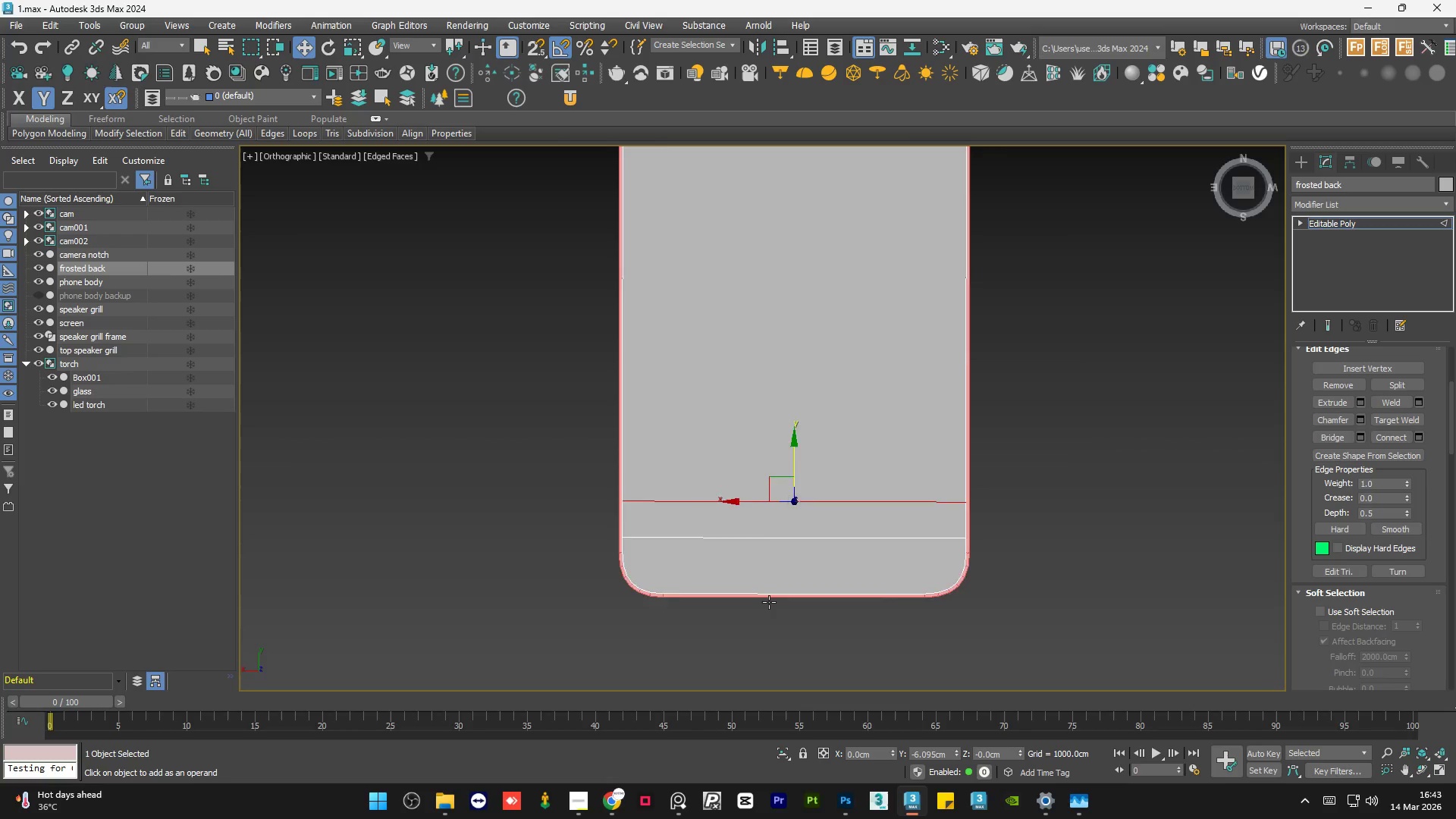 
scroll: coordinate [769, 602], scroll_direction: down, amount: 2.0
 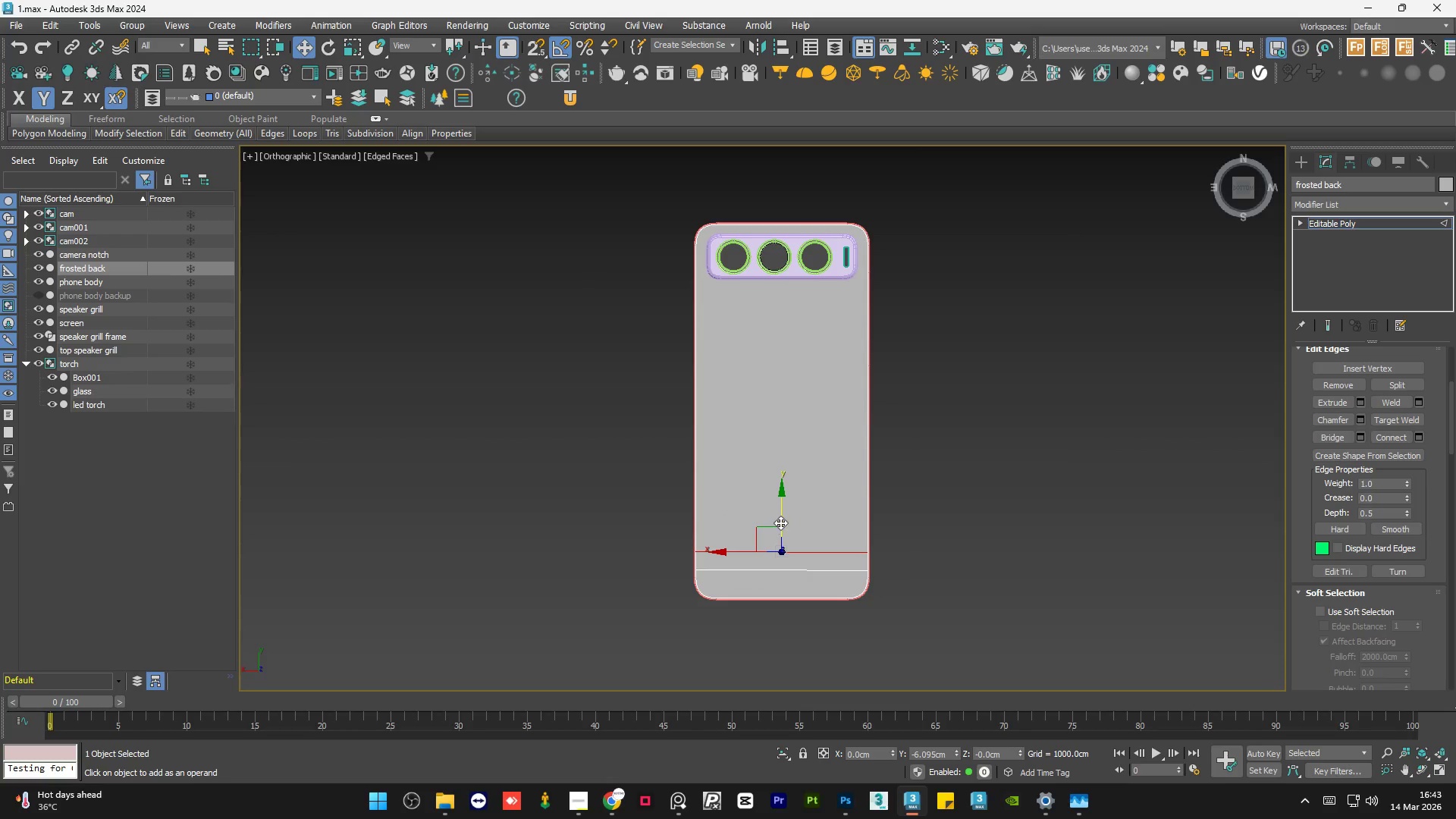 
left_click_drag(start_coordinate=[782, 518], to_coordinate=[787, 522])
 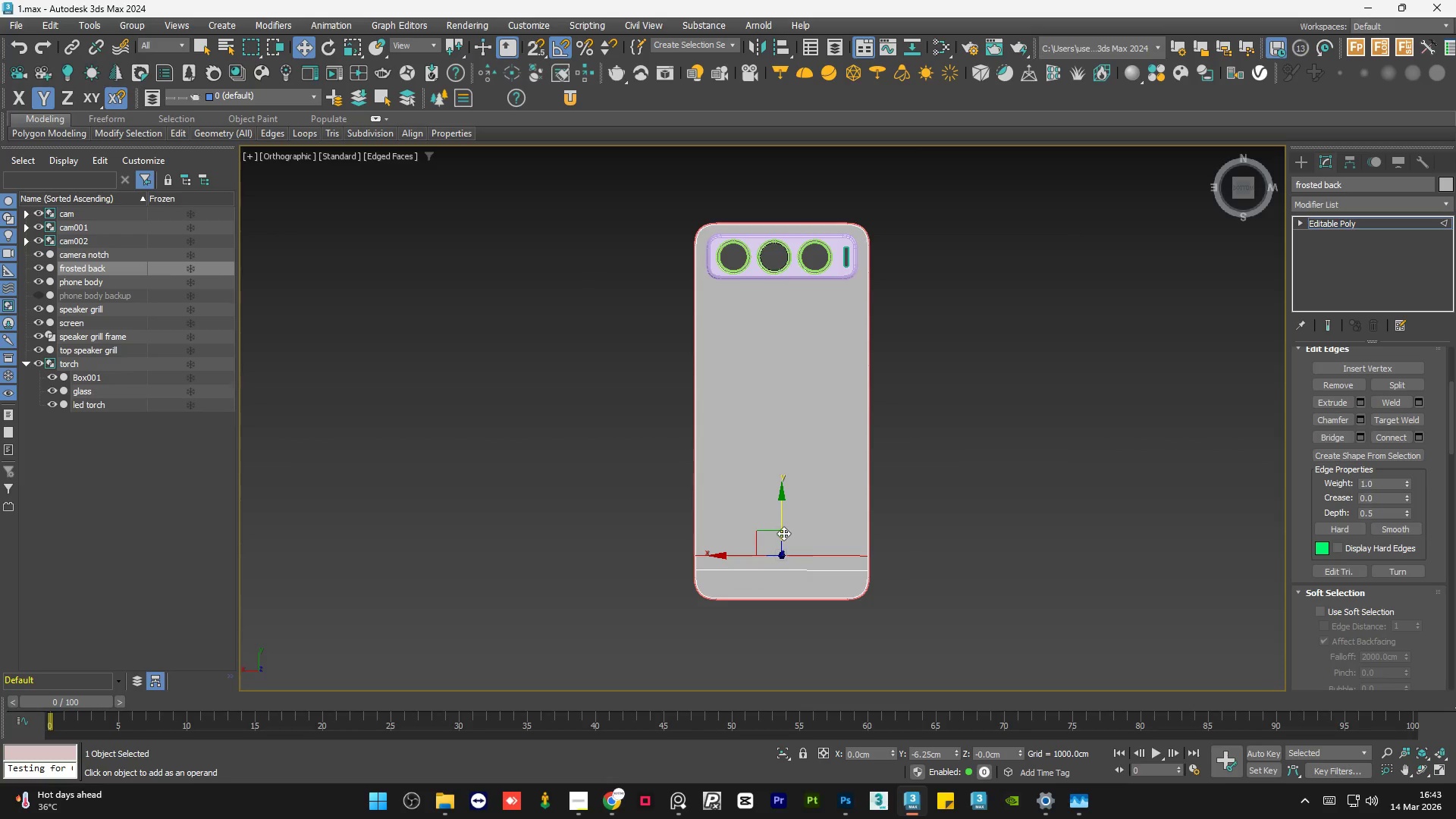 
scroll: coordinate [783, 534], scroll_direction: up, amount: 1.0
 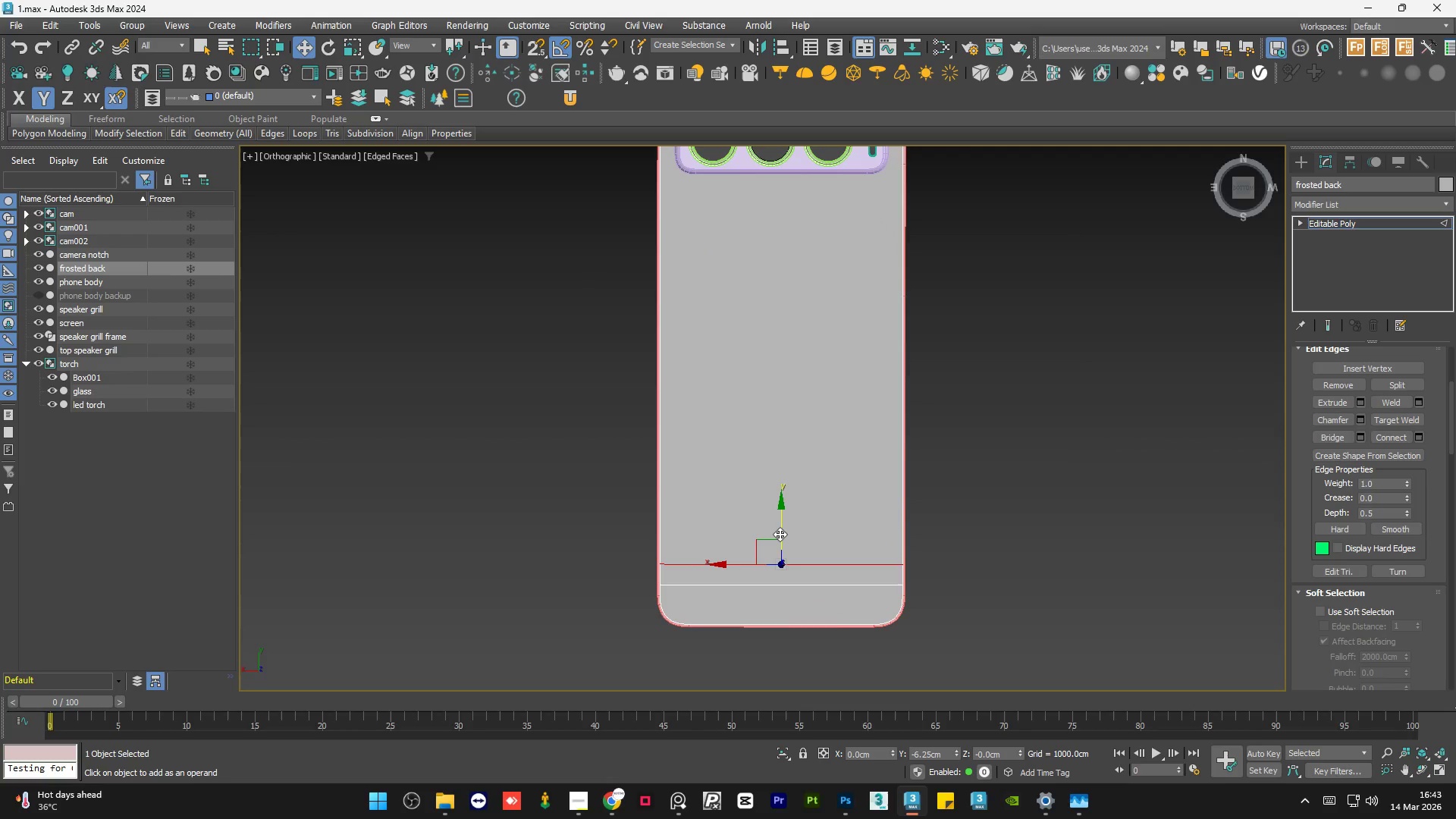 
left_click_drag(start_coordinate=[780, 534], to_coordinate=[787, 538])
 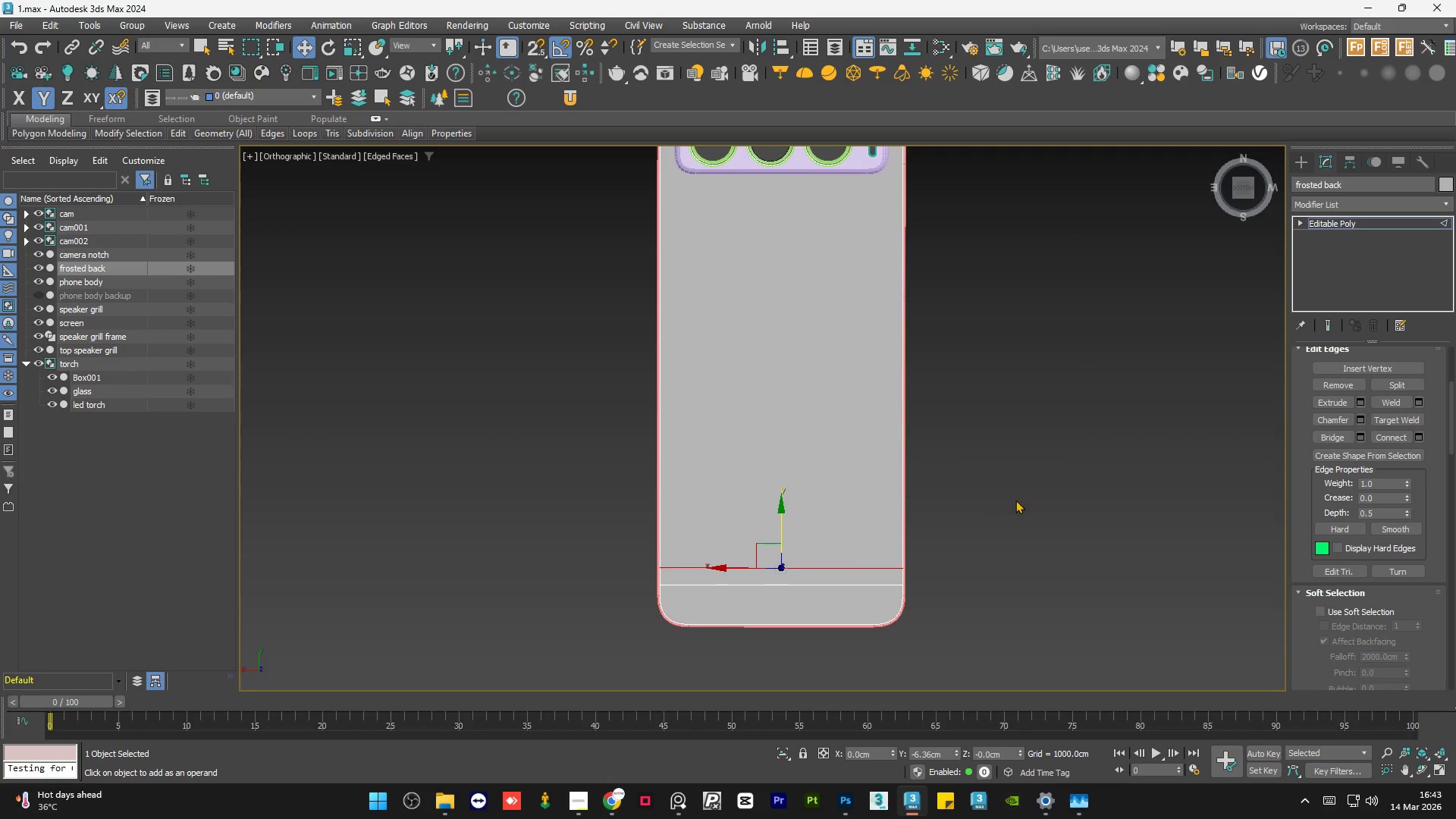 
left_click([1015, 500])
 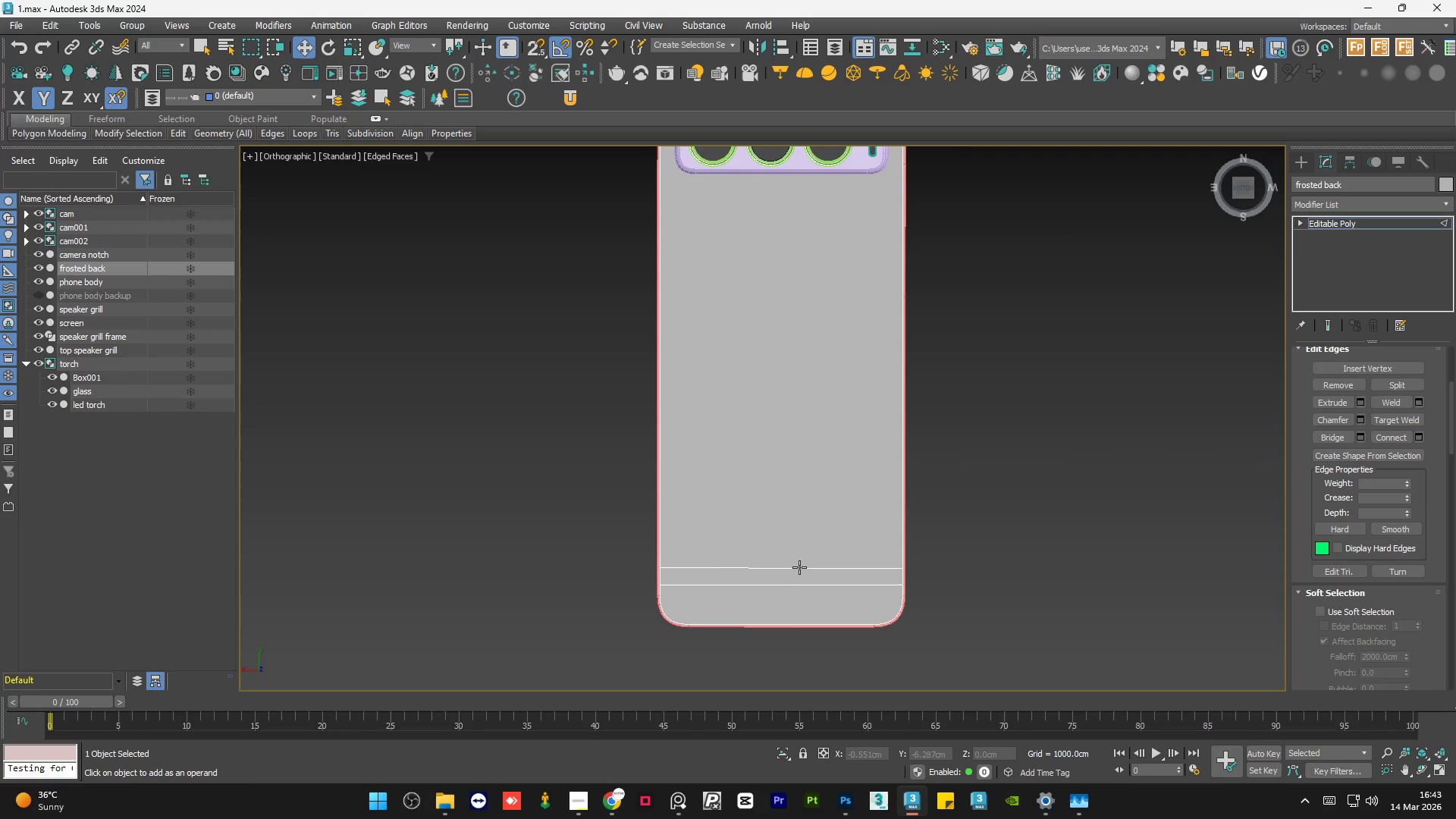 
scroll: coordinate [799, 570], scroll_direction: up, amount: 3.0
 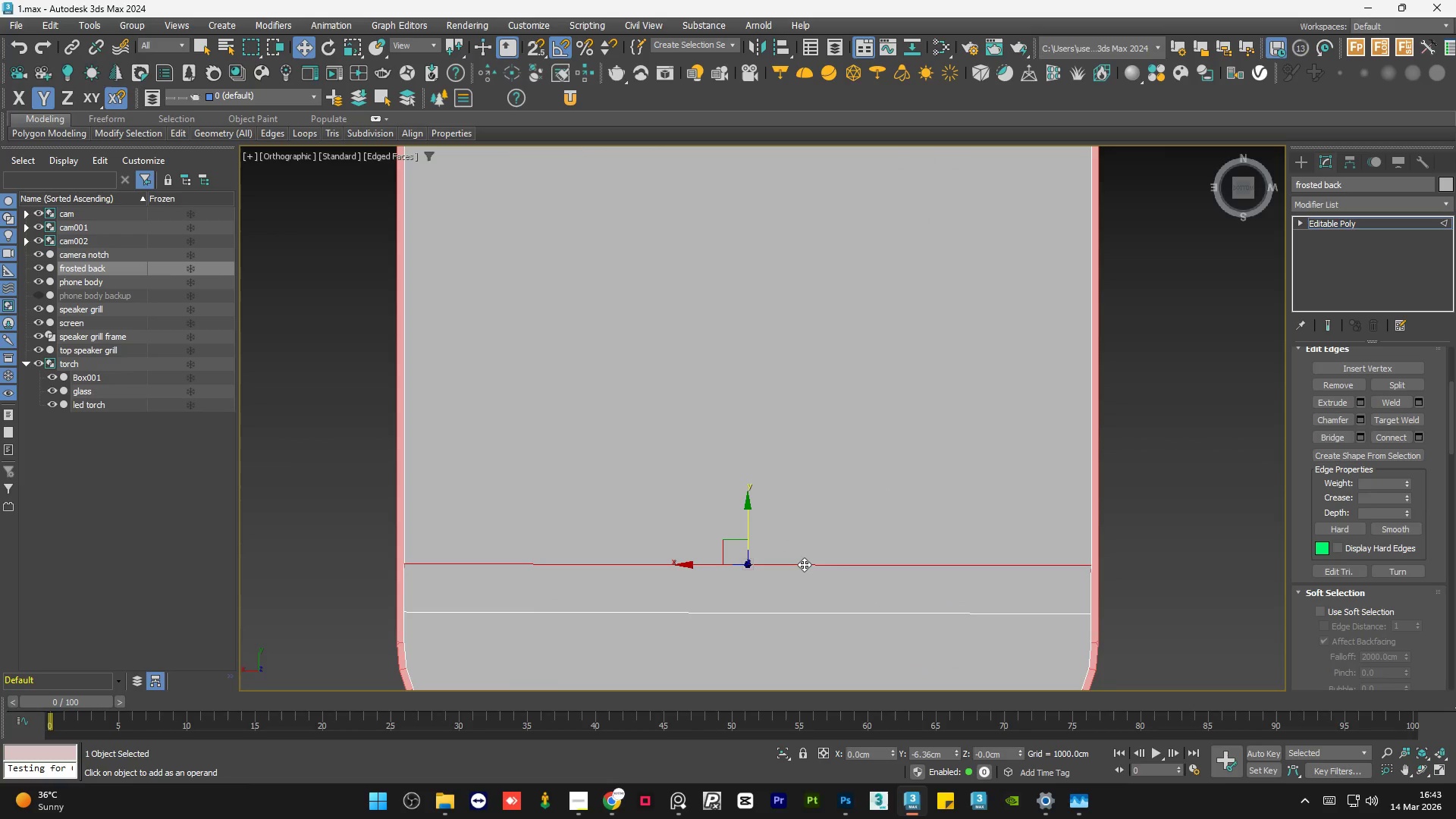 
hold_key(key=ControlLeft, duration=0.72)
left_click([795, 612])
 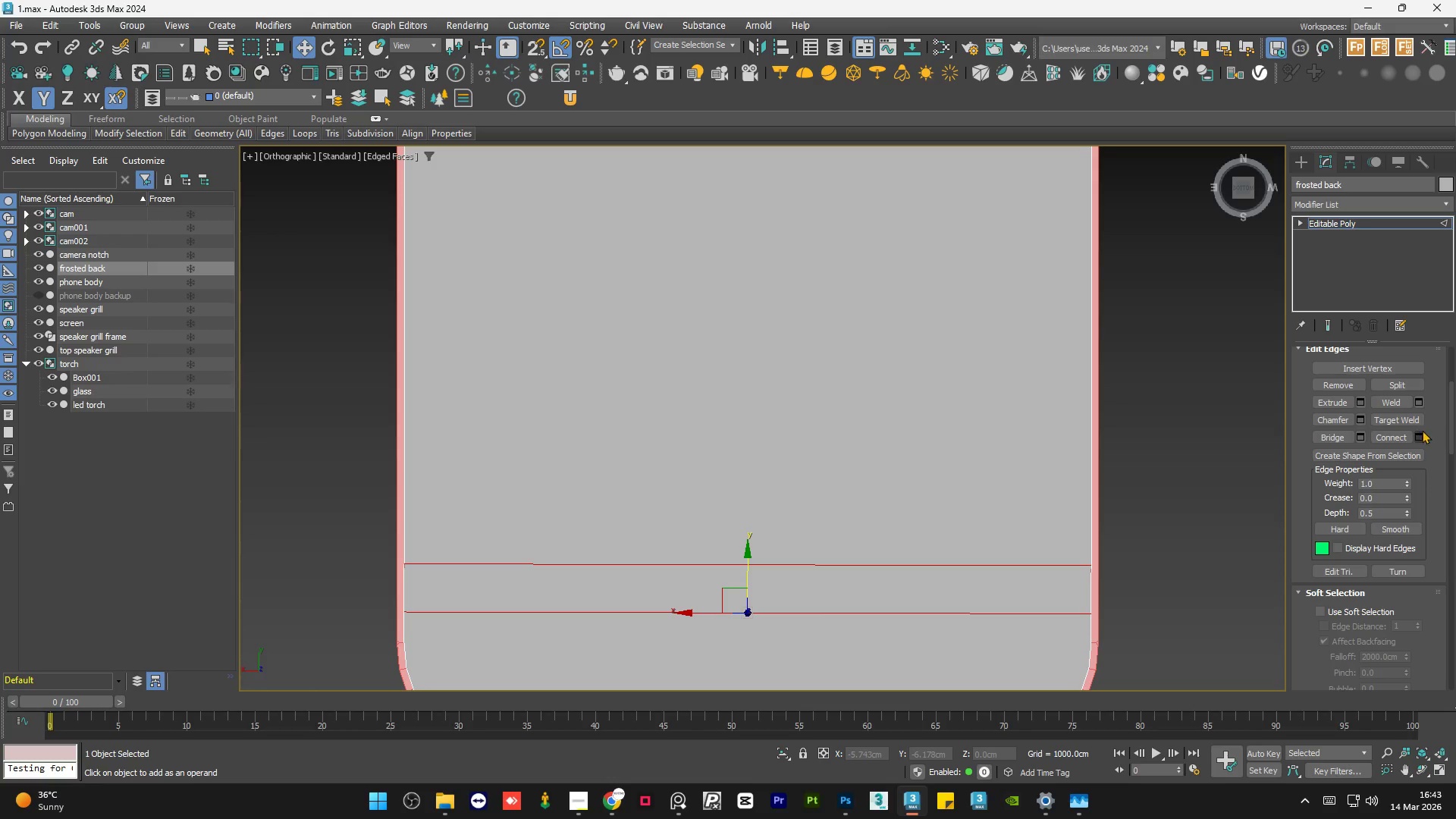 
left_click([1419, 430])
 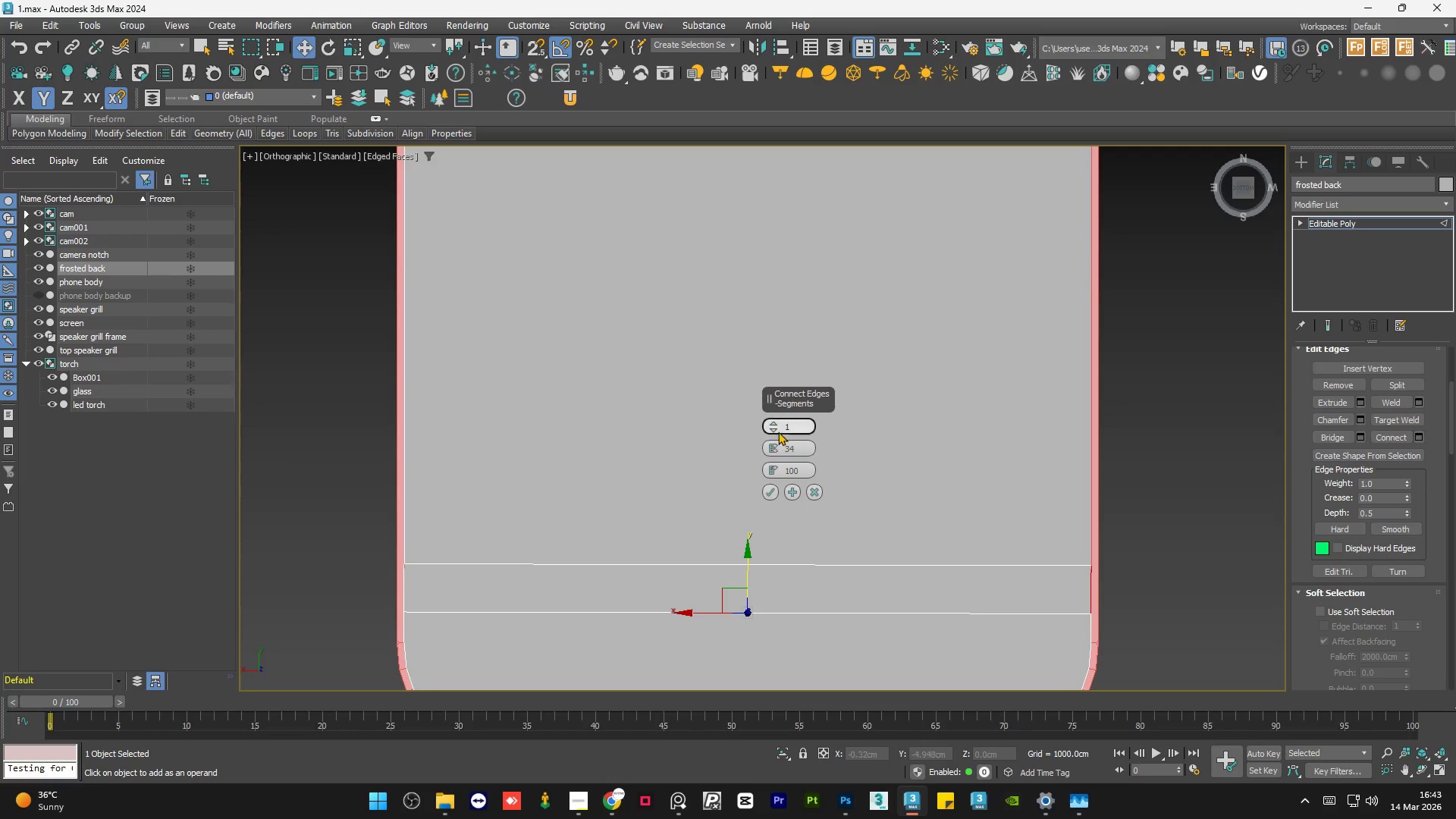 
left_click([774, 423])
 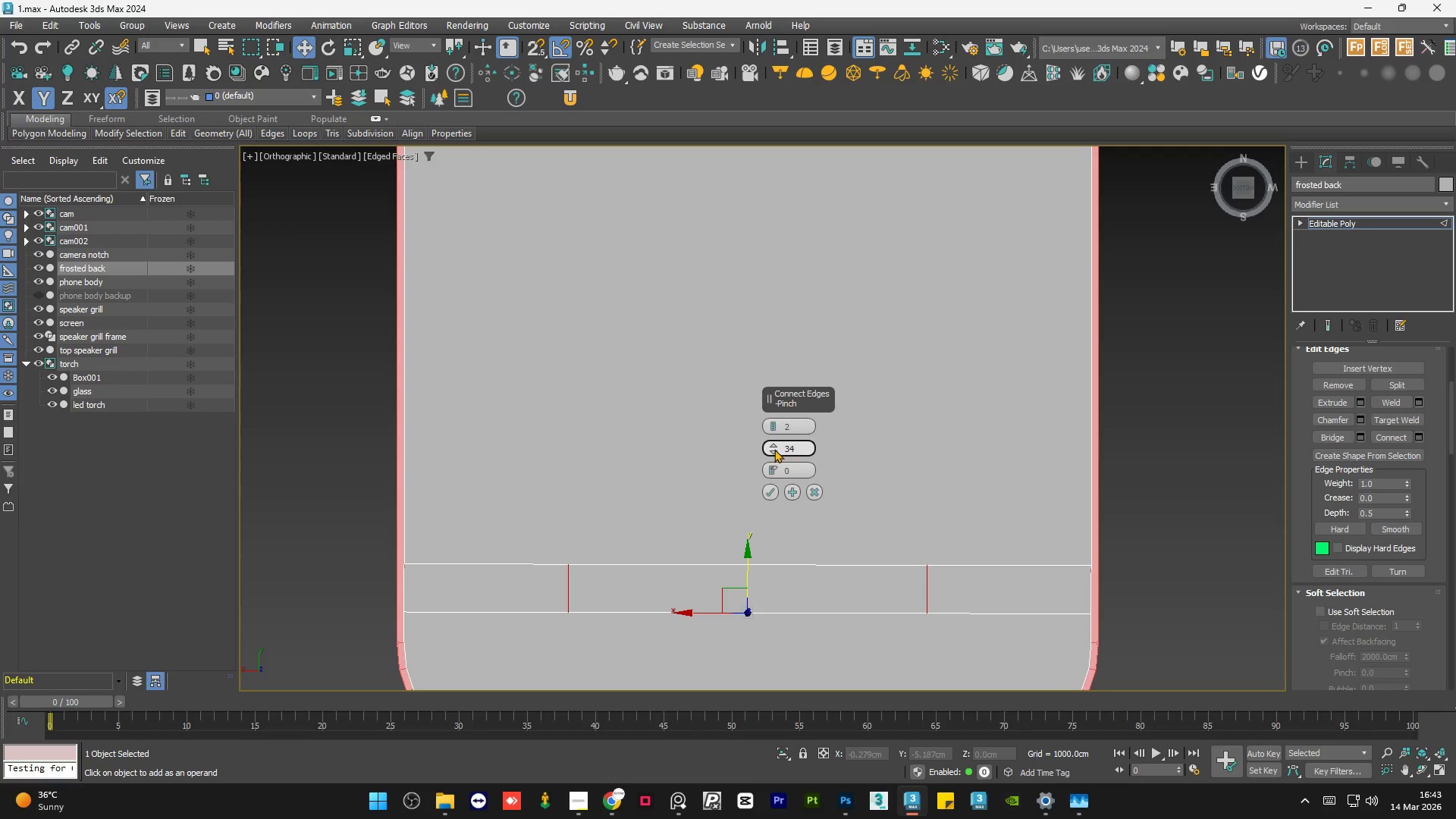 
scroll: coordinate [695, 485], scroll_direction: down, amount: 1.0
 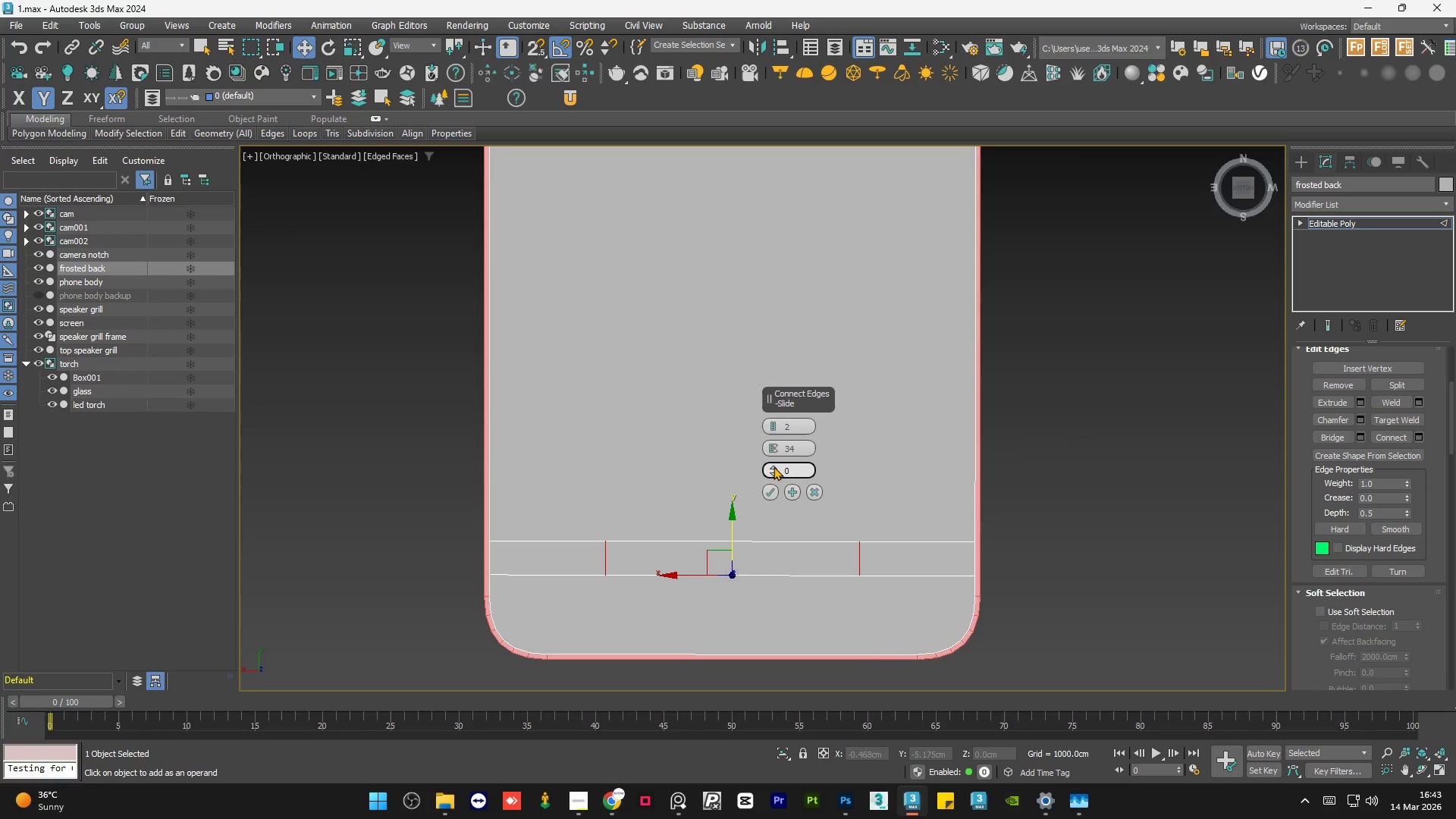 
left_click_drag(start_coordinate=[774, 466], to_coordinate=[774, 485])
 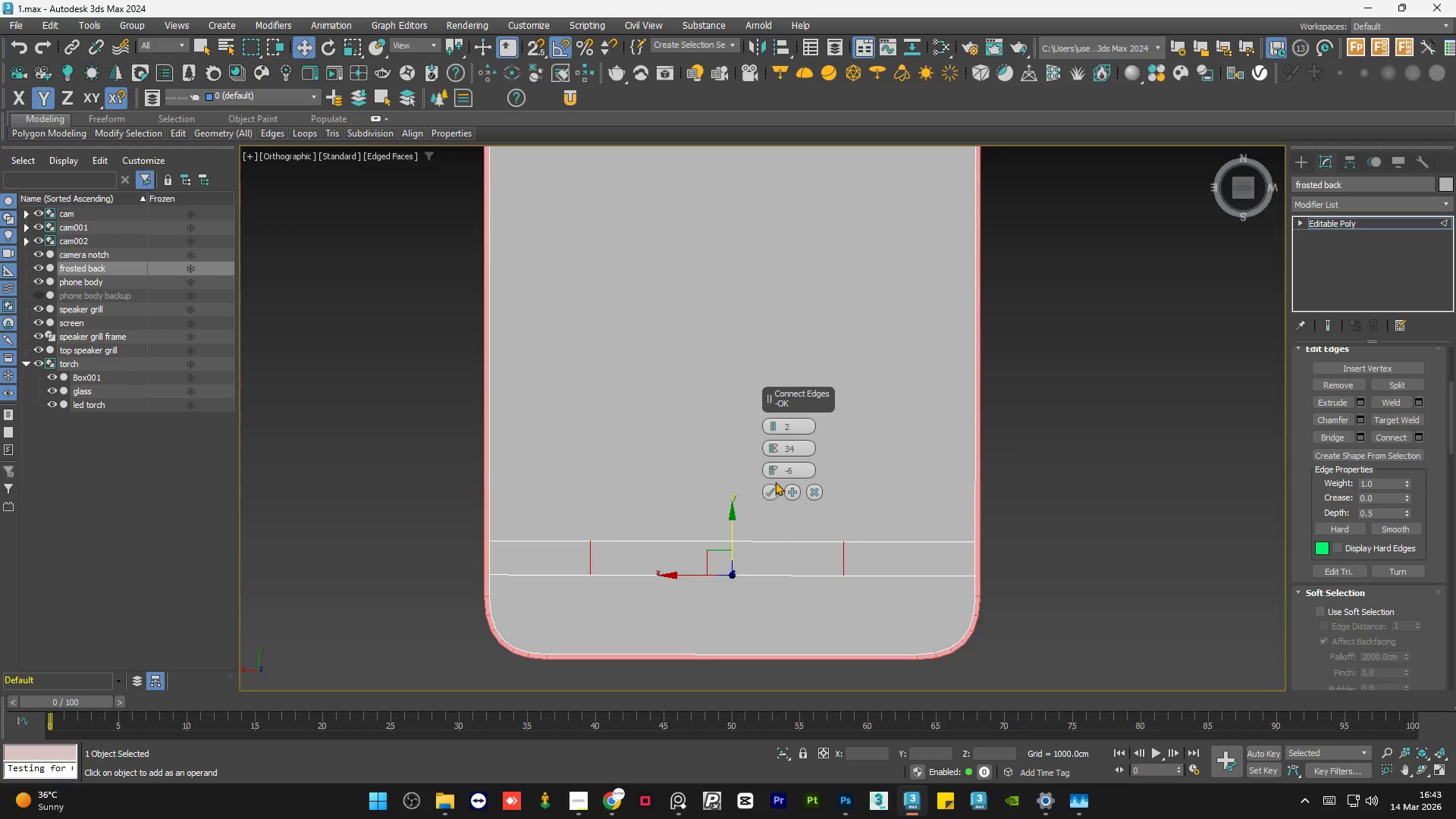 
key(Control+ControlLeft)
 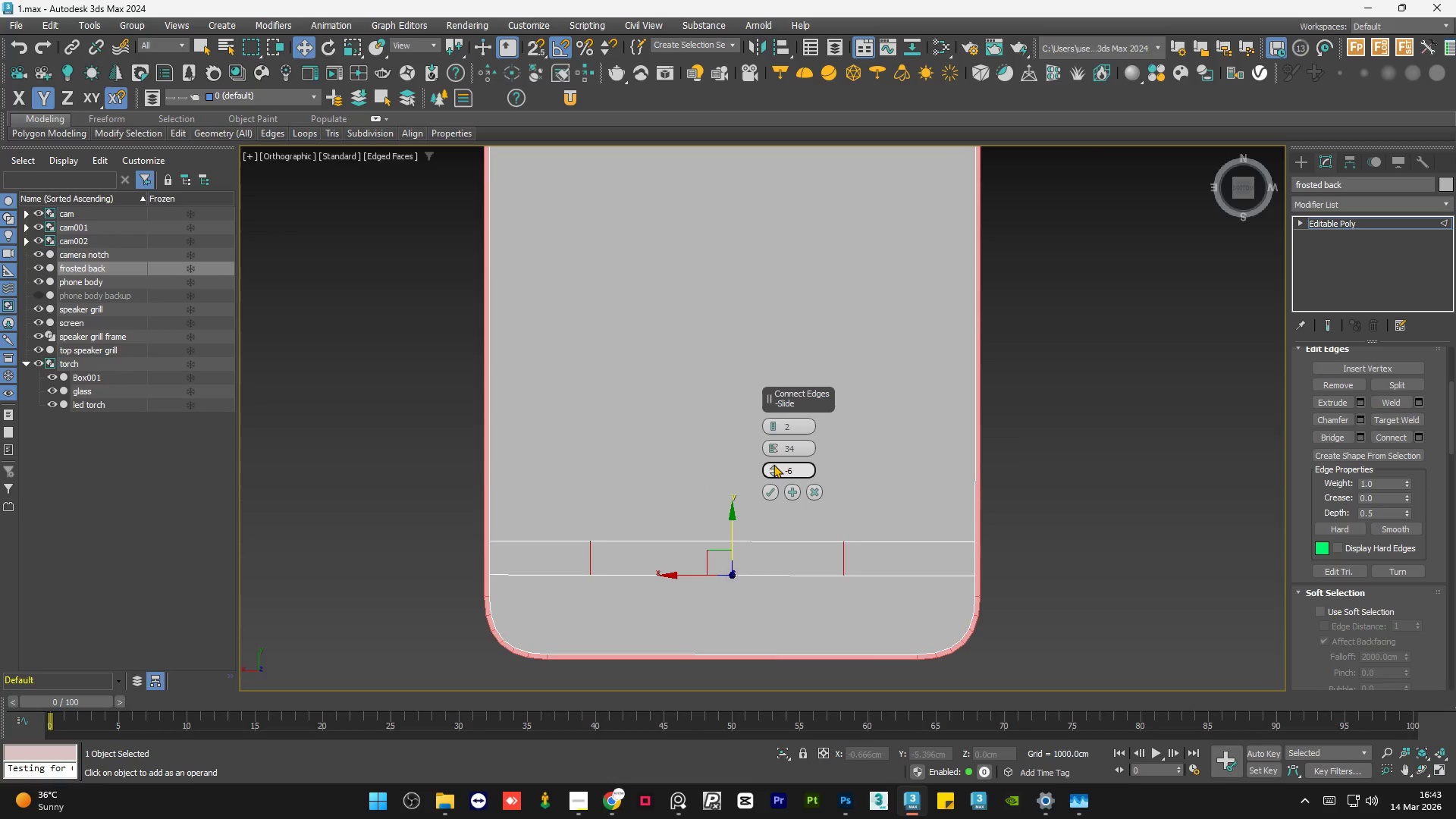 
right_click([773, 464])
 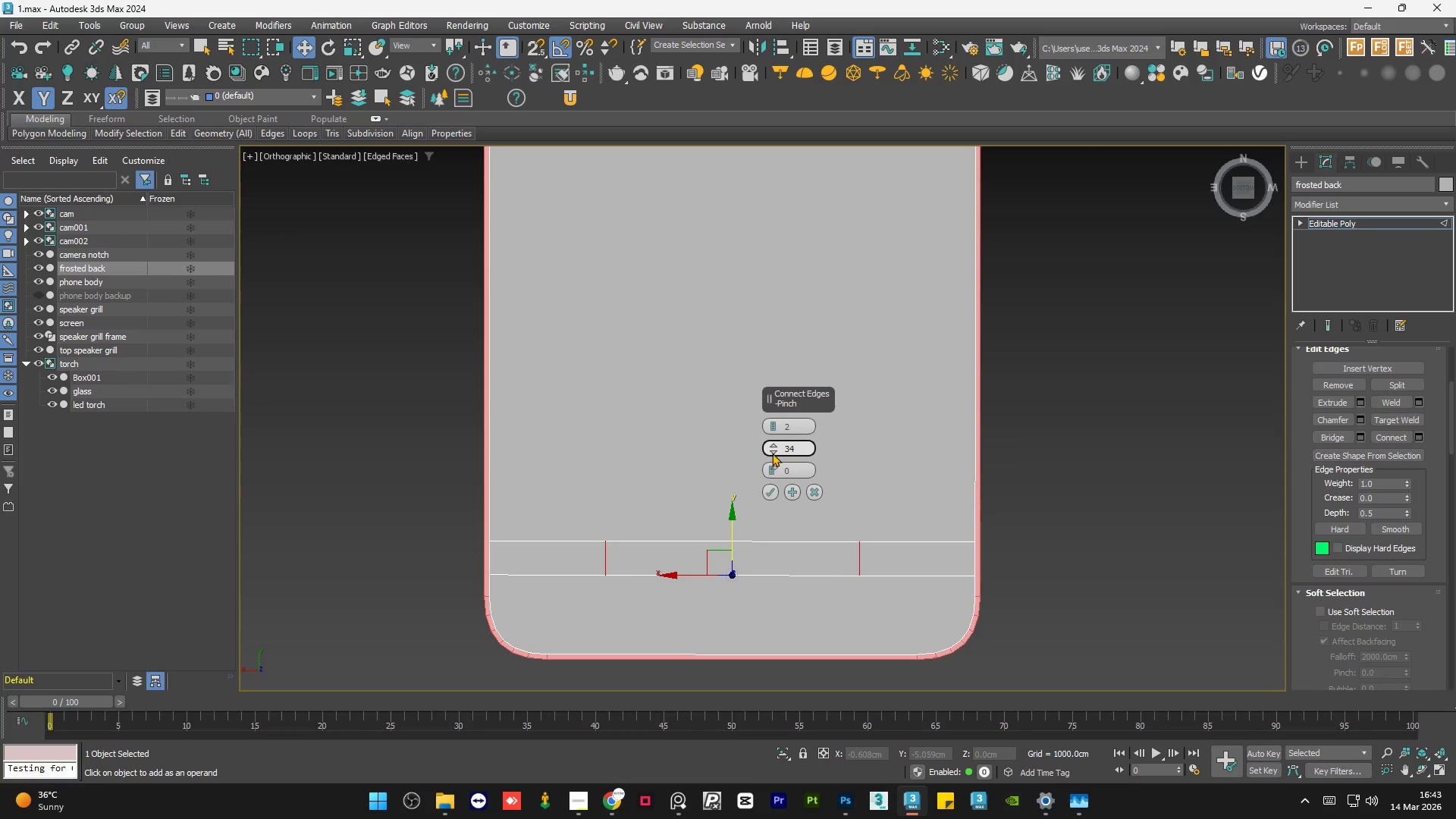 
left_click_drag(start_coordinate=[772, 453], to_coordinate=[793, 480])
 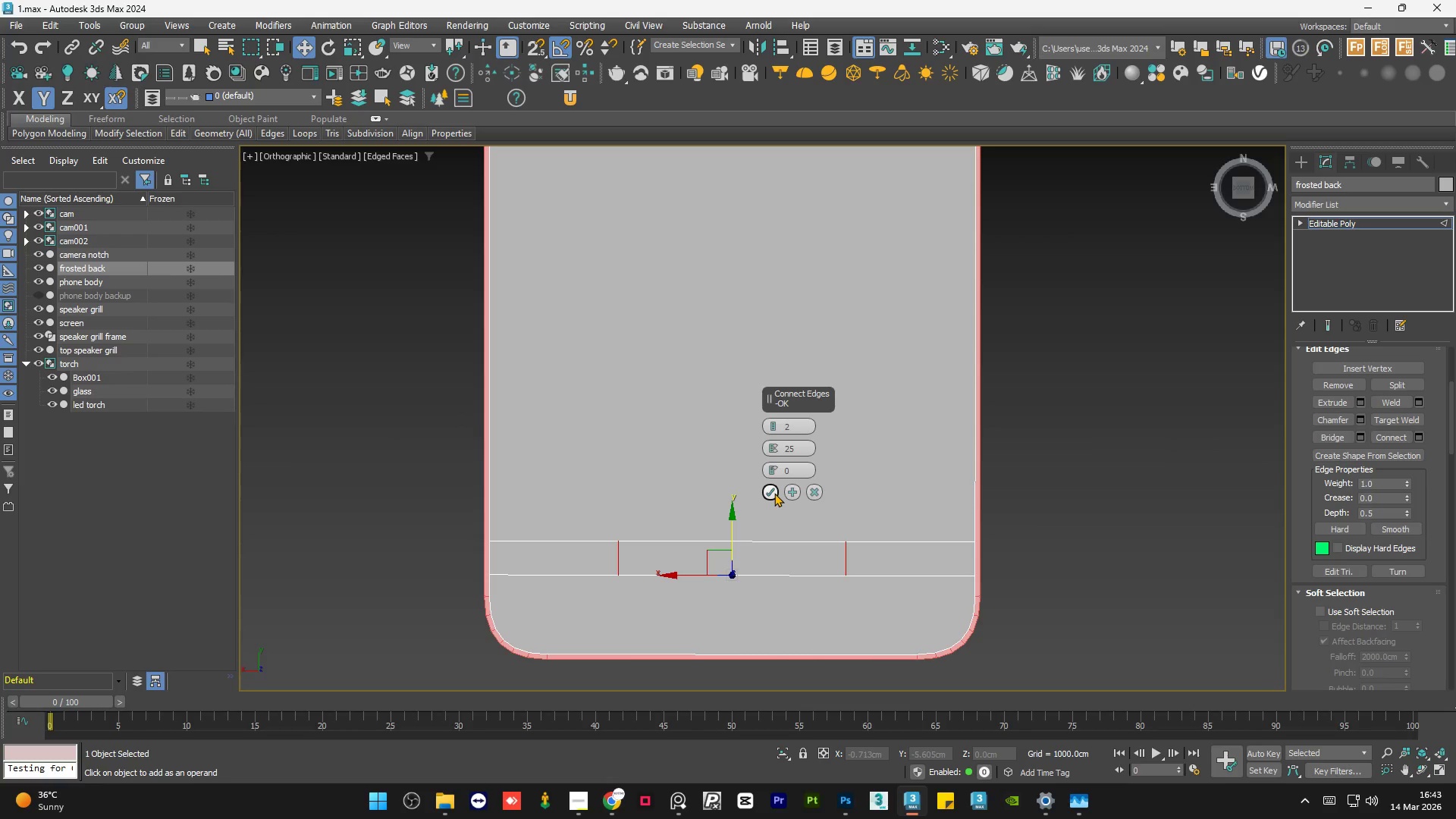 
left_click([774, 493])
 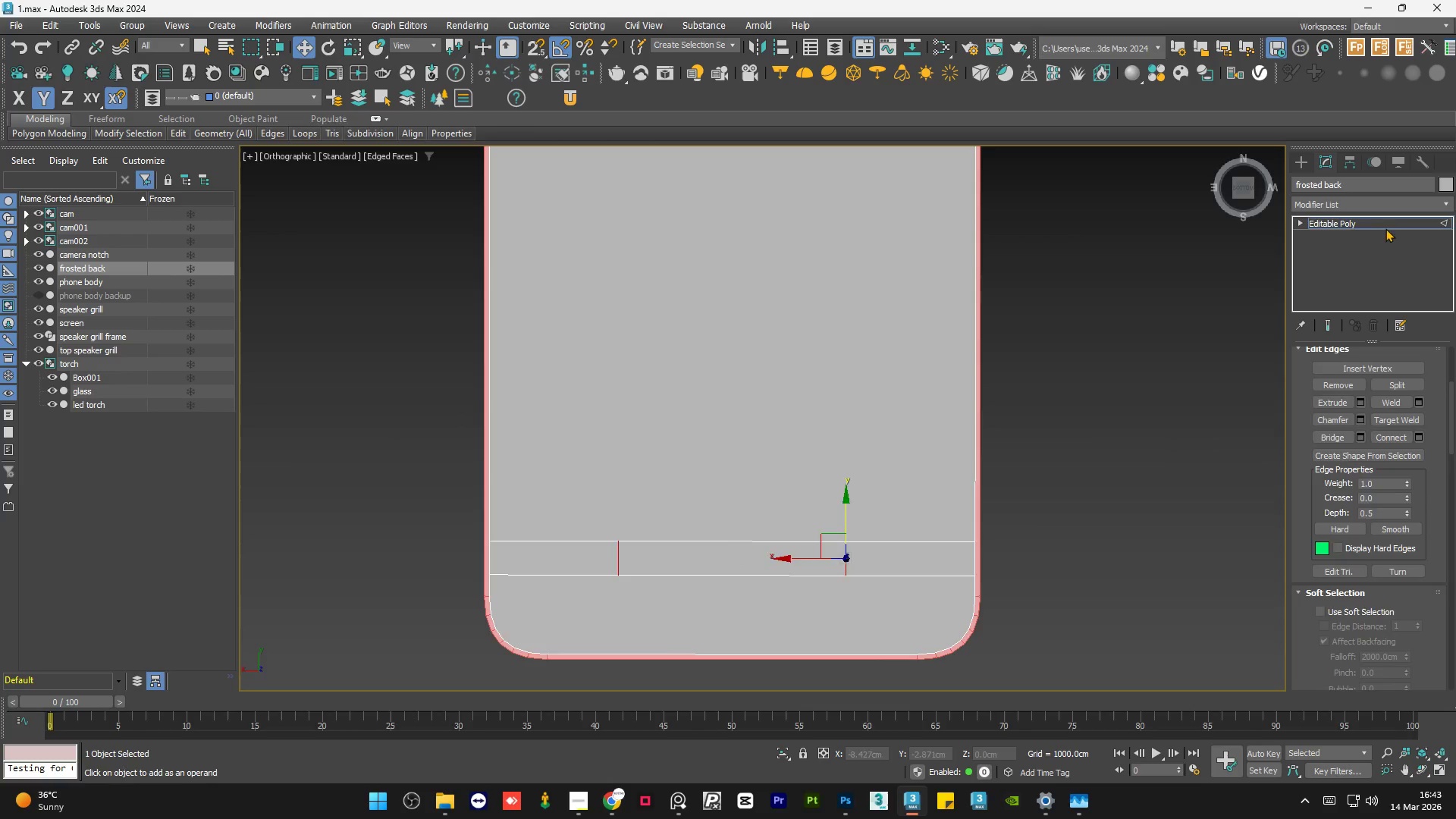 
double_click([1151, 470])
 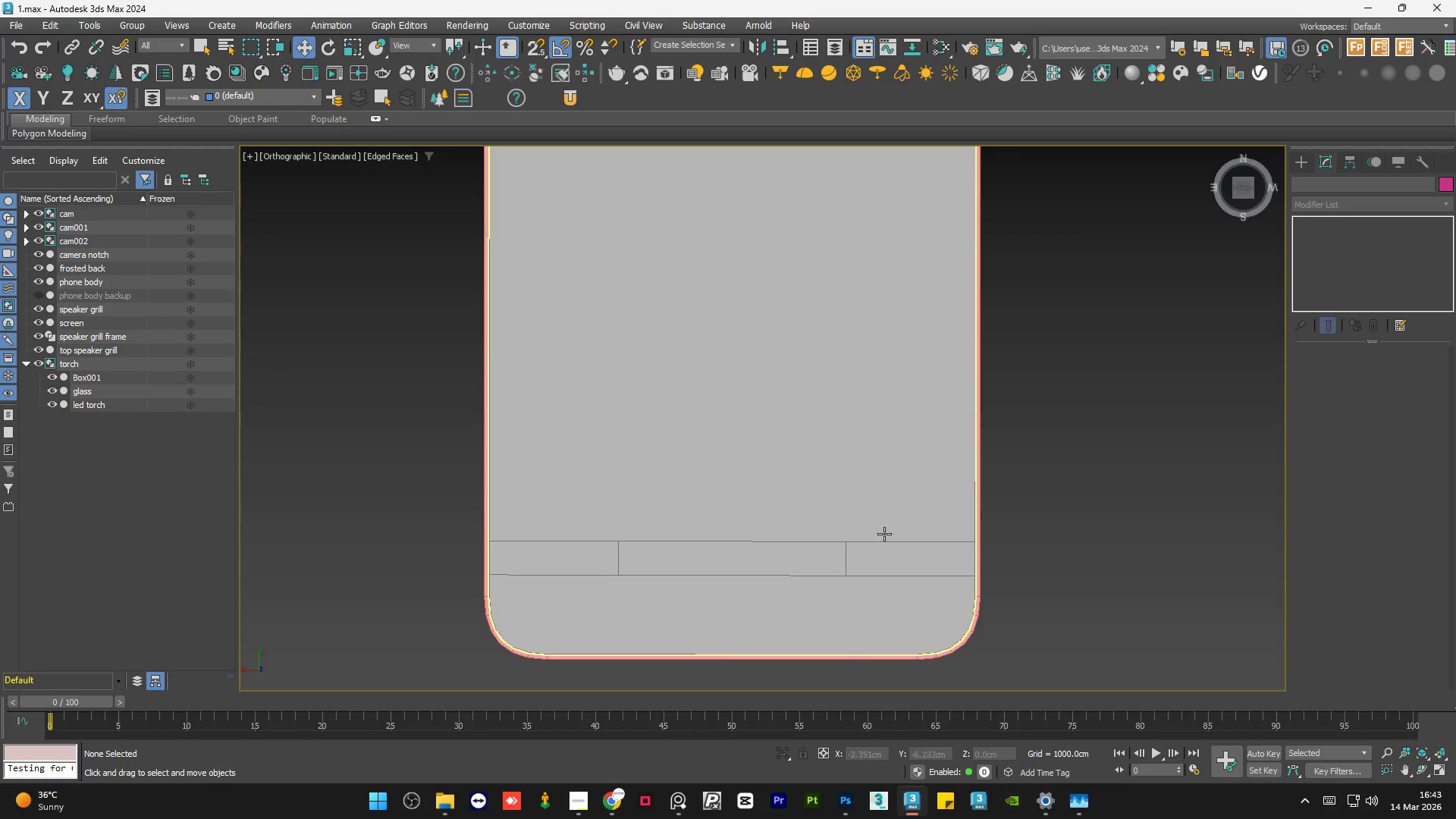 
left_click([859, 548])
 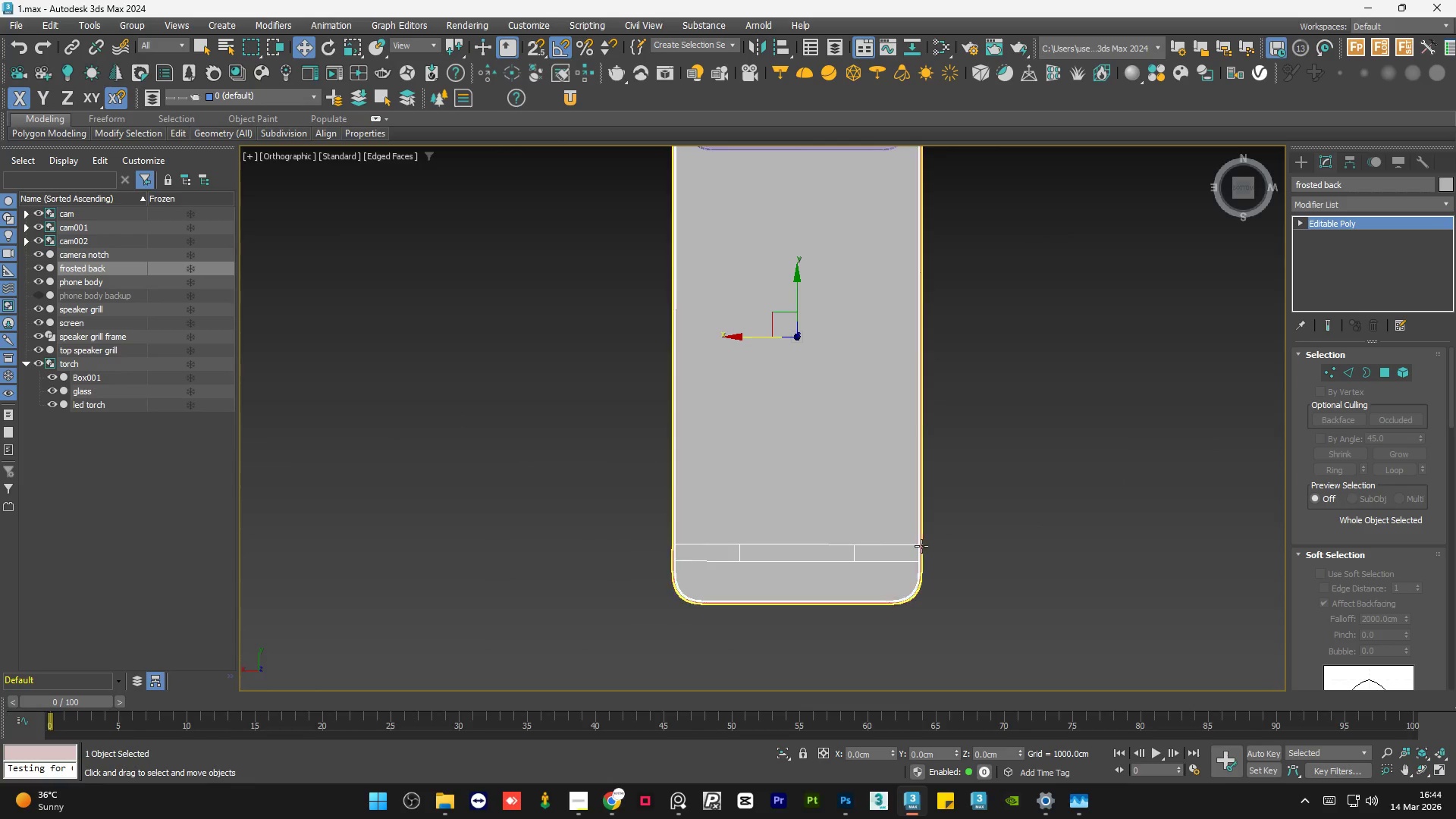 
scroll: coordinate [859, 548], scroll_direction: down, amount: 2.0
 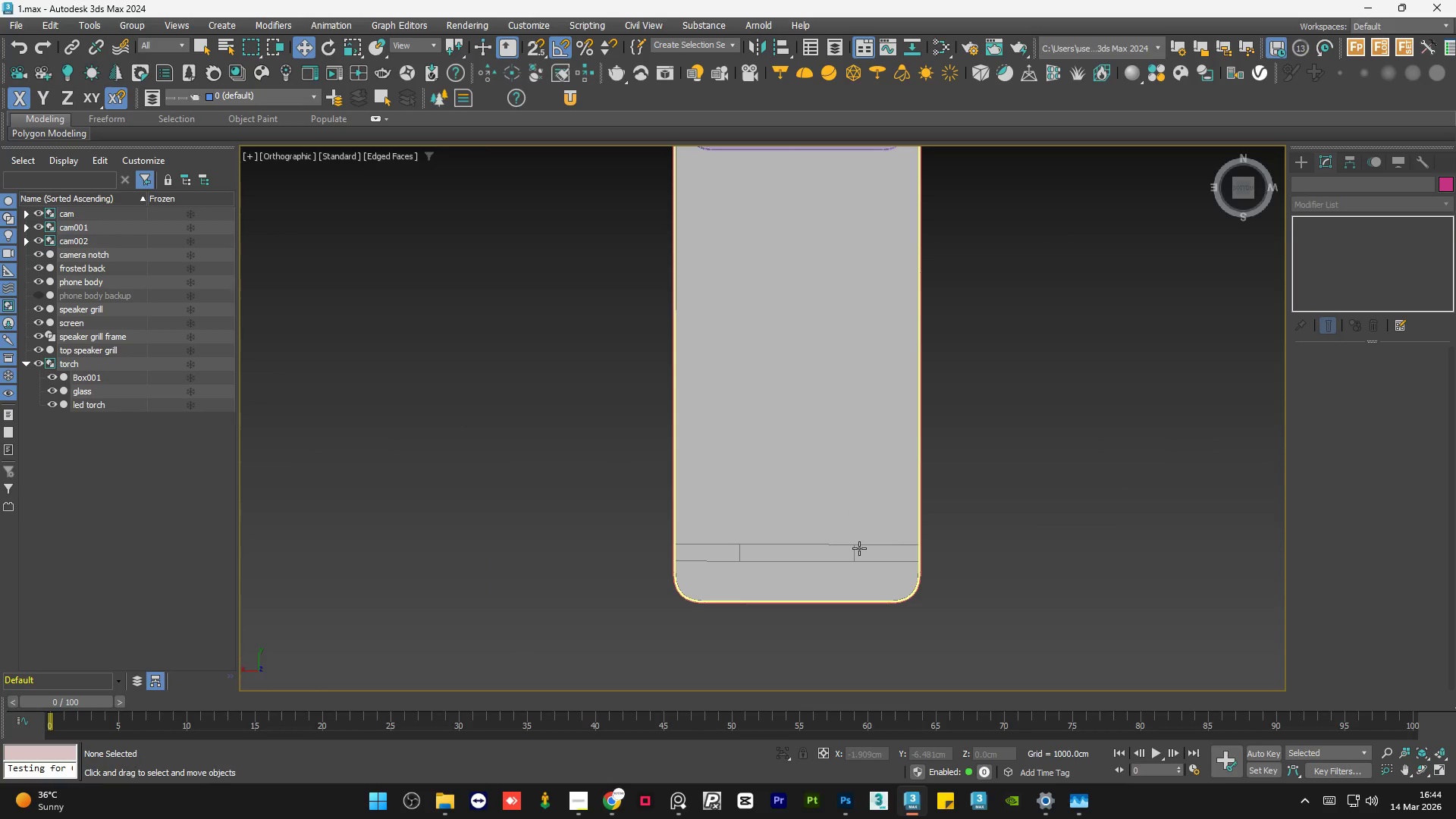 
hold_key(key=AltLeft, duration=1.02)
 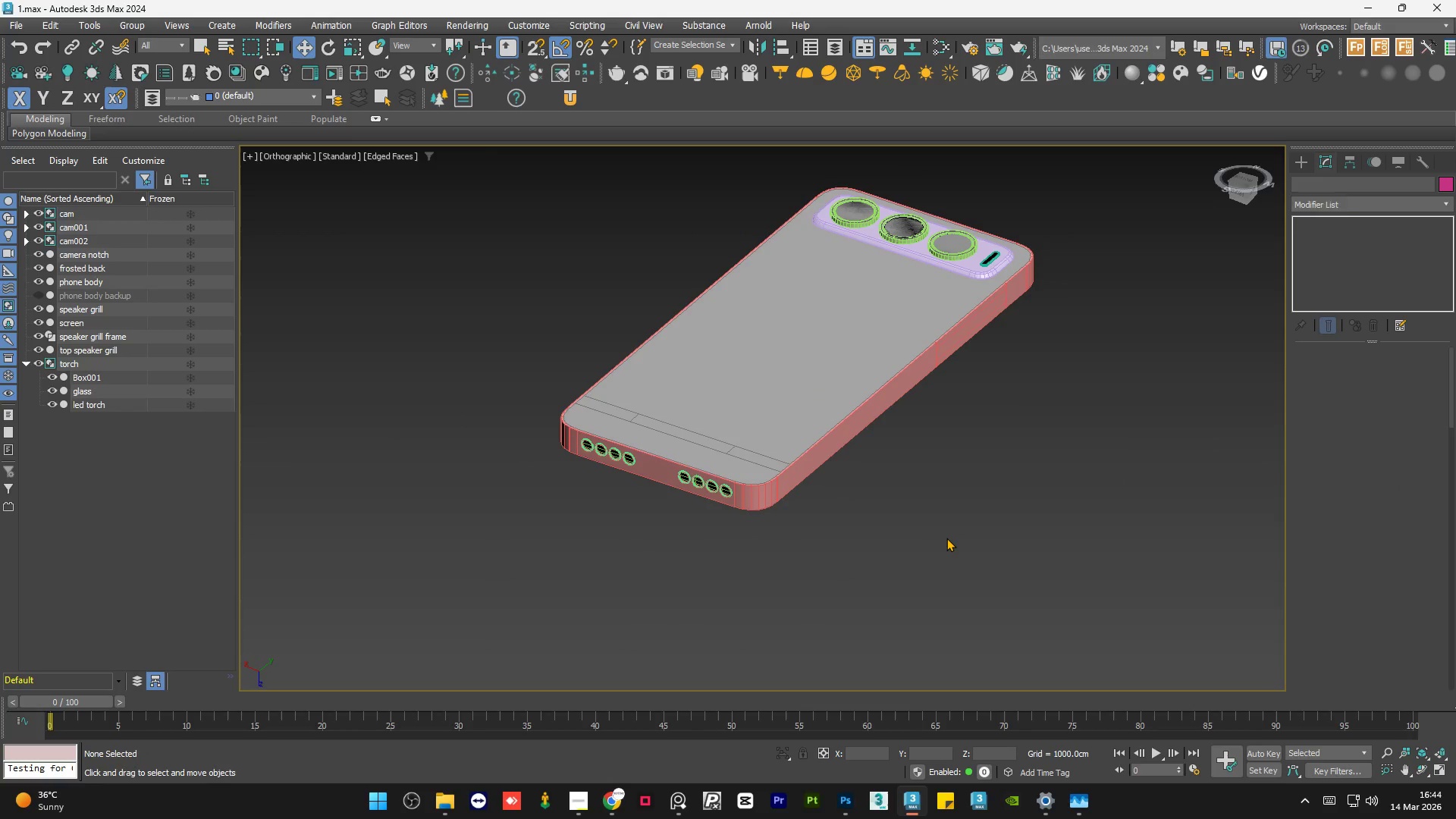 
double_click([946, 538])
 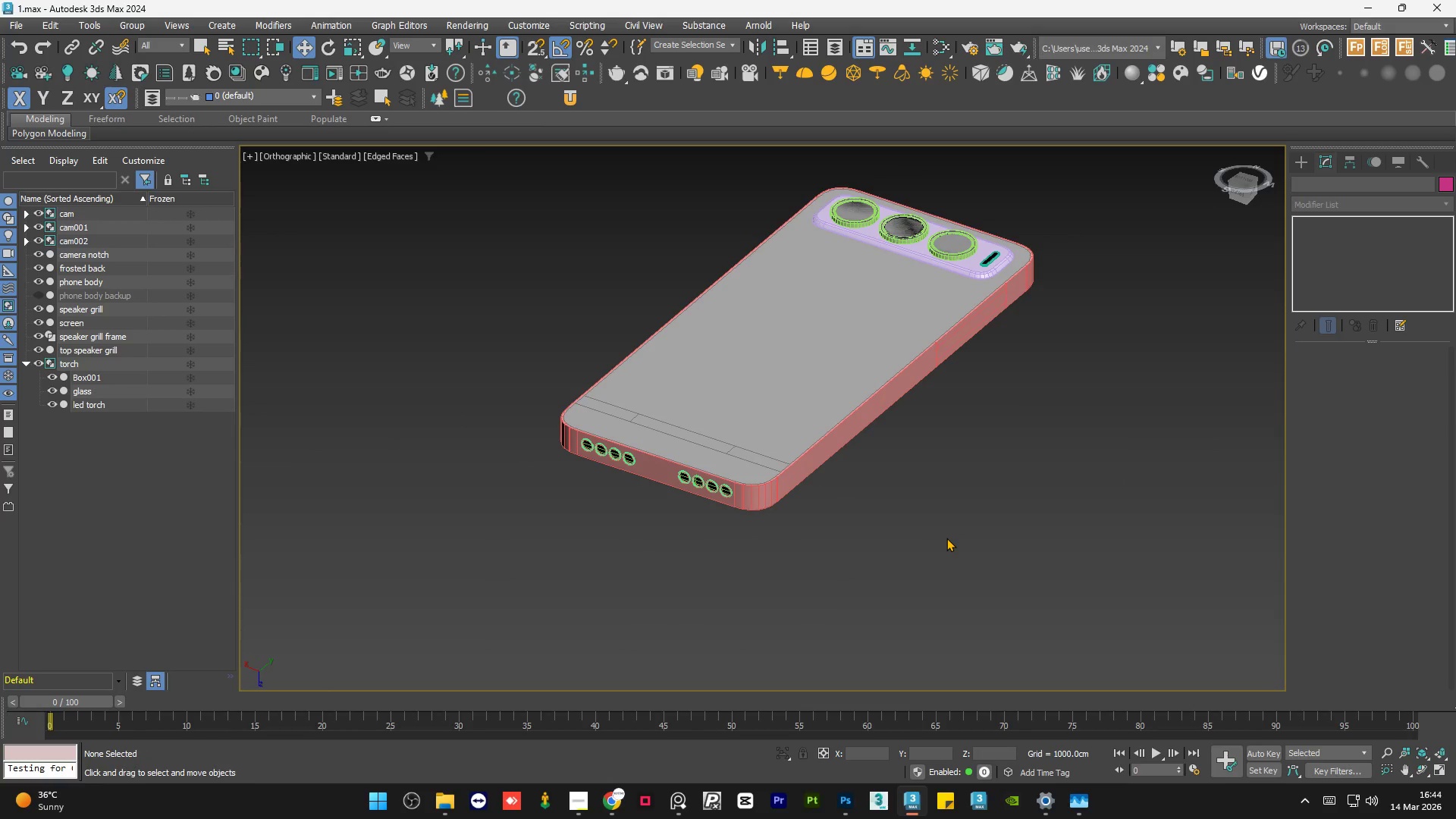 
key(Control+S)
 